 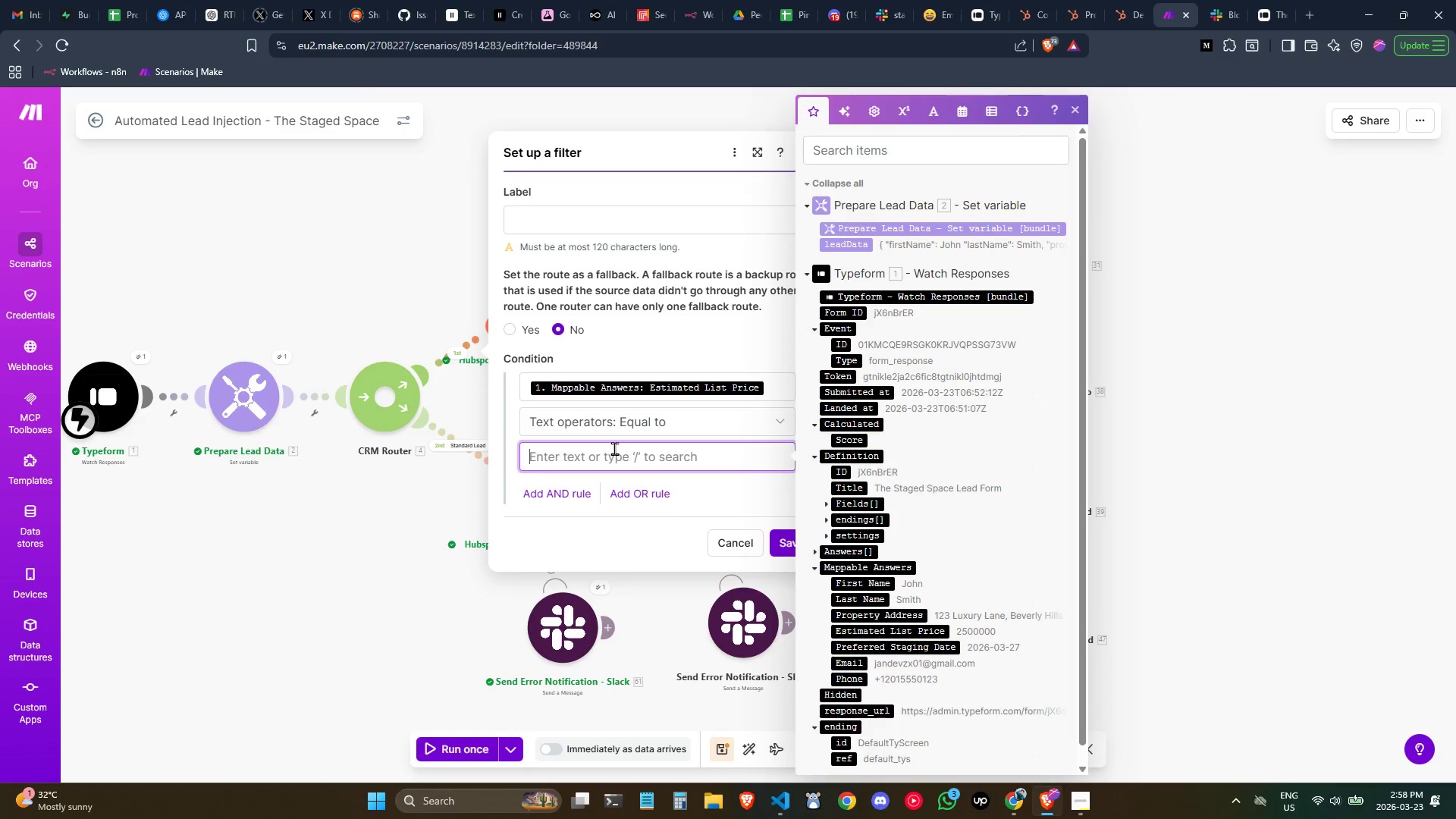 
type(1000000)
 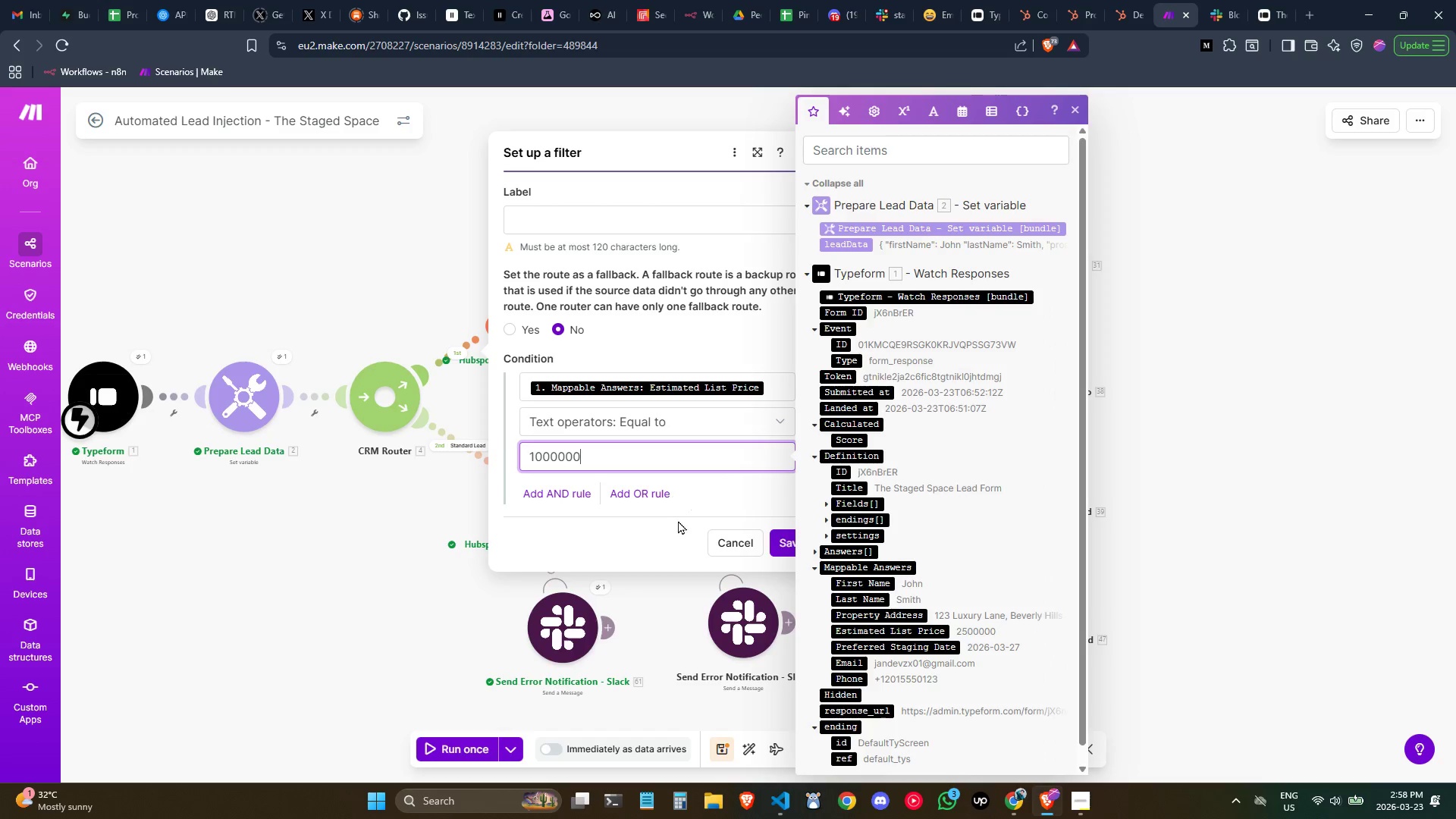 
left_click([655, 531])
 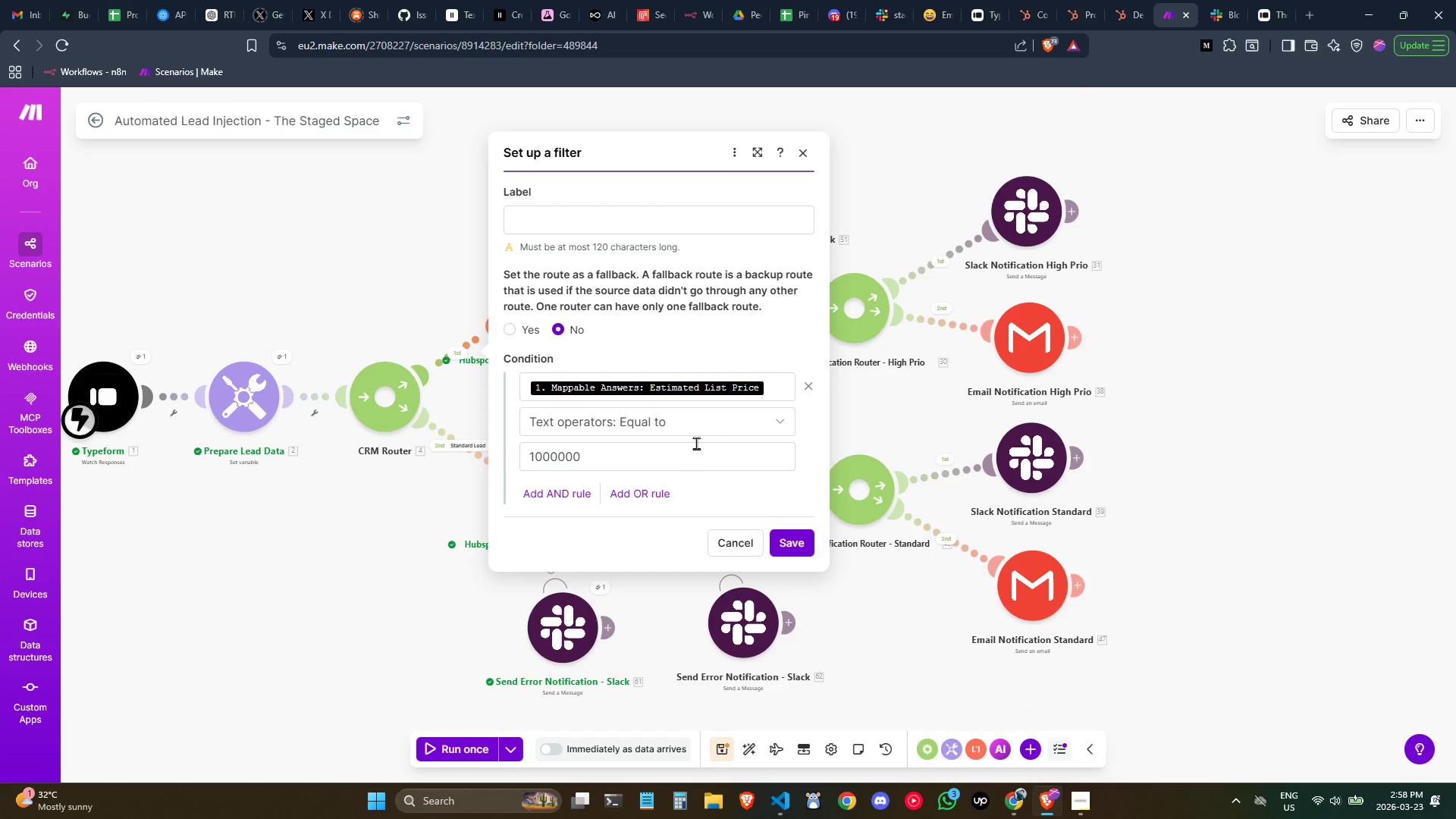 
left_click([699, 416])
 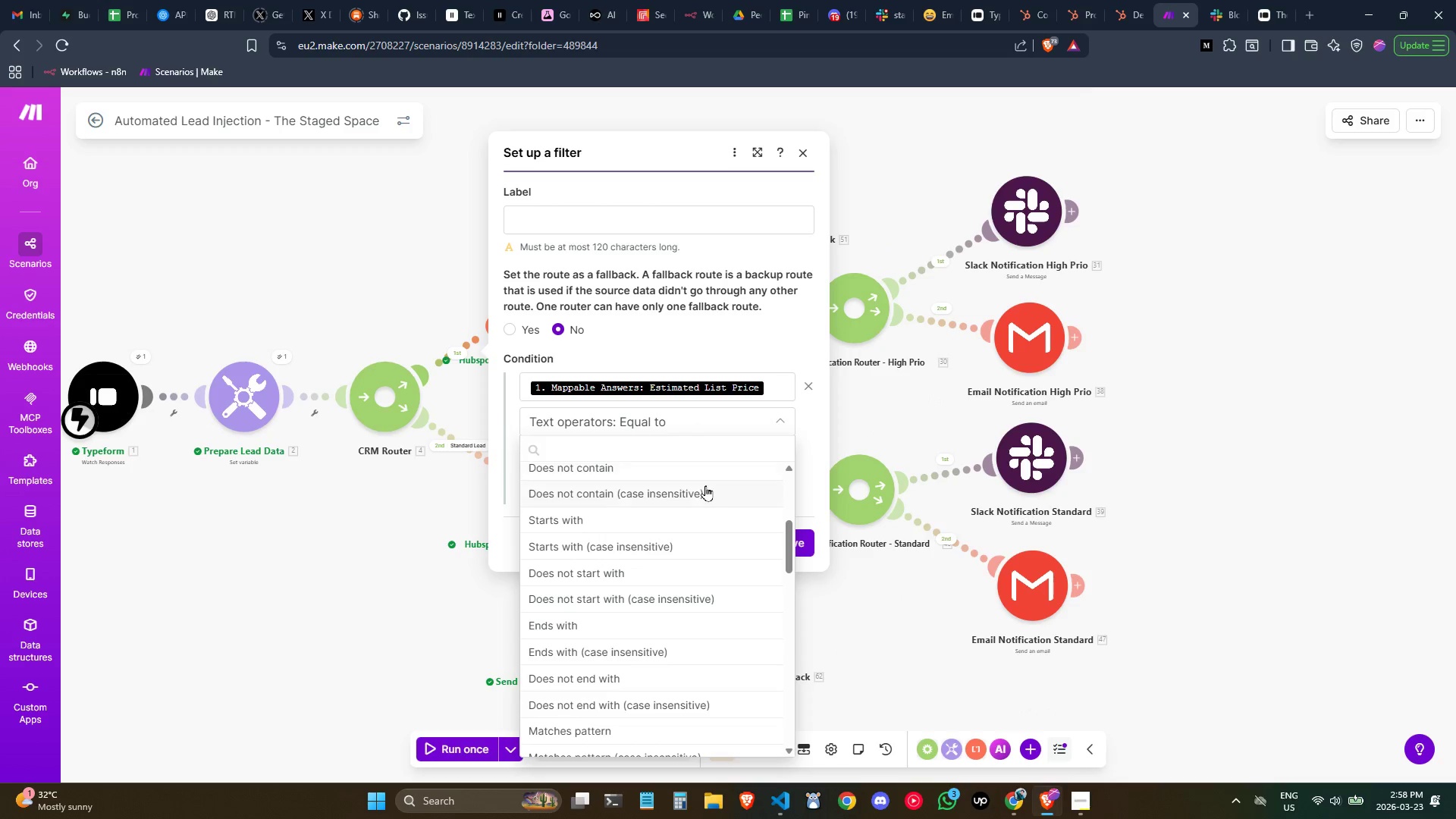 
scroll: coordinate [704, 485], scroll_direction: up, amount: 1.0
 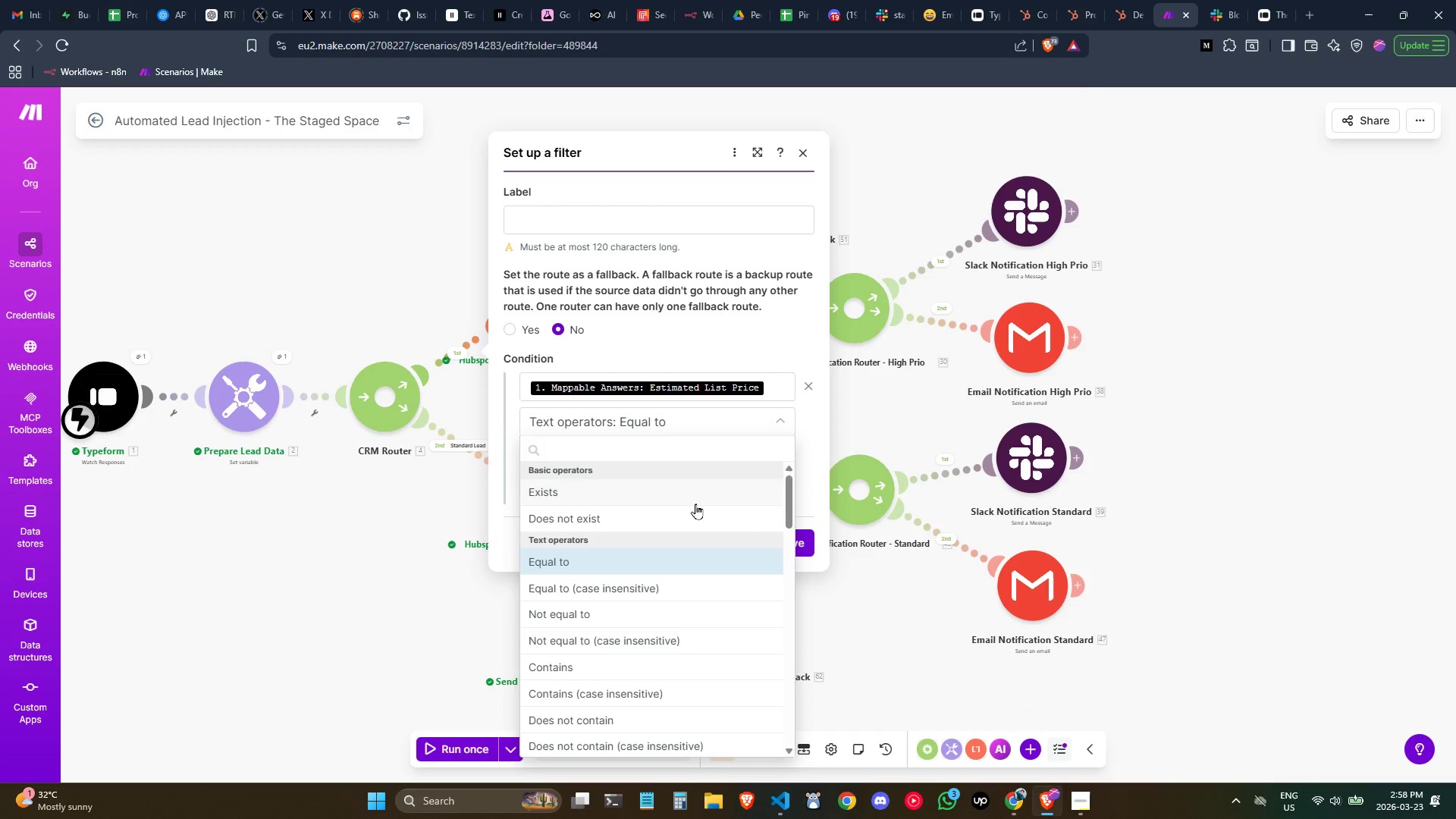 
scroll: coordinate [692, 510], scroll_direction: none, amount: 0.0
 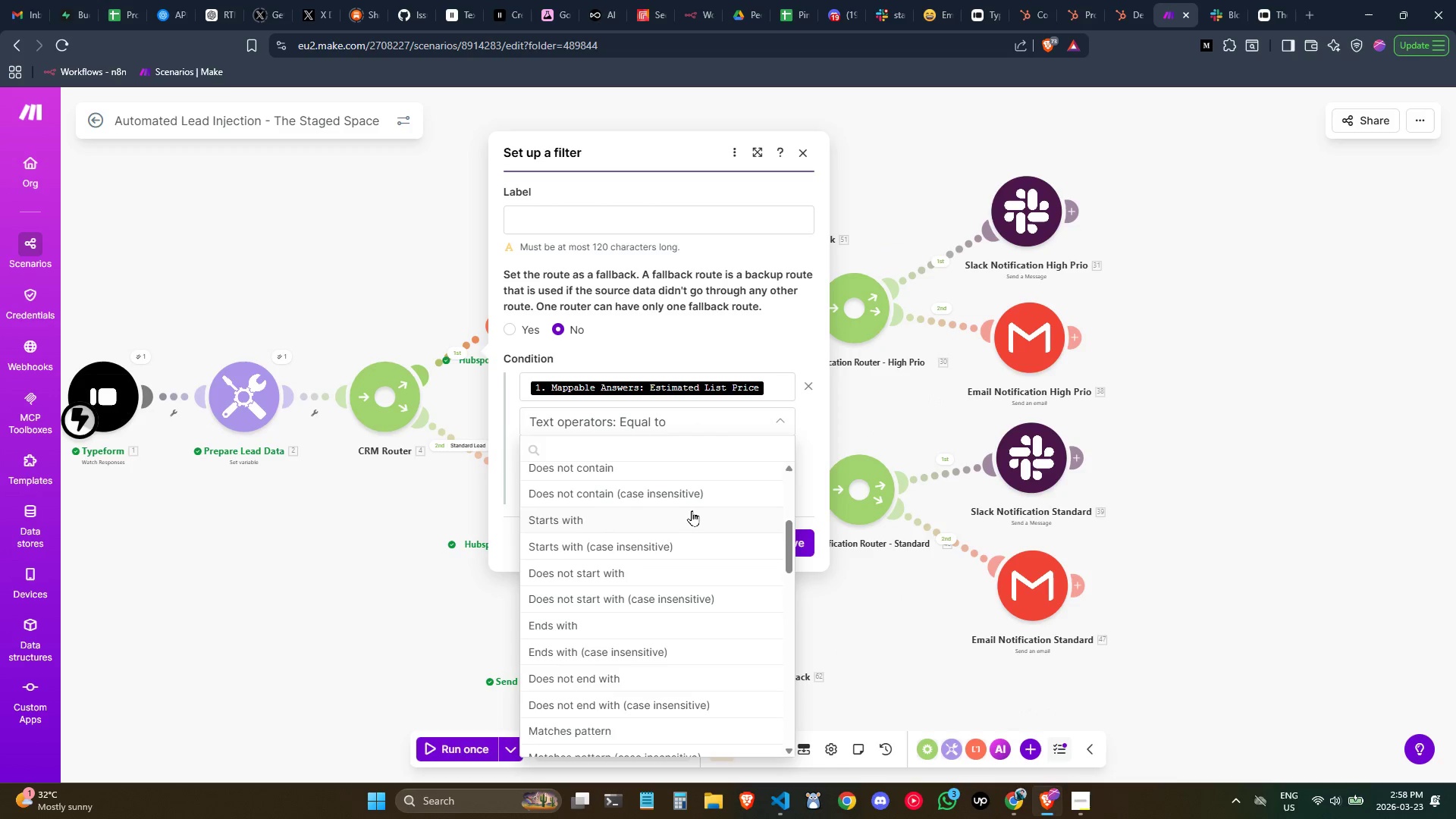 
scroll: coordinate [692, 510], scroll_direction: down, amount: 1.0
 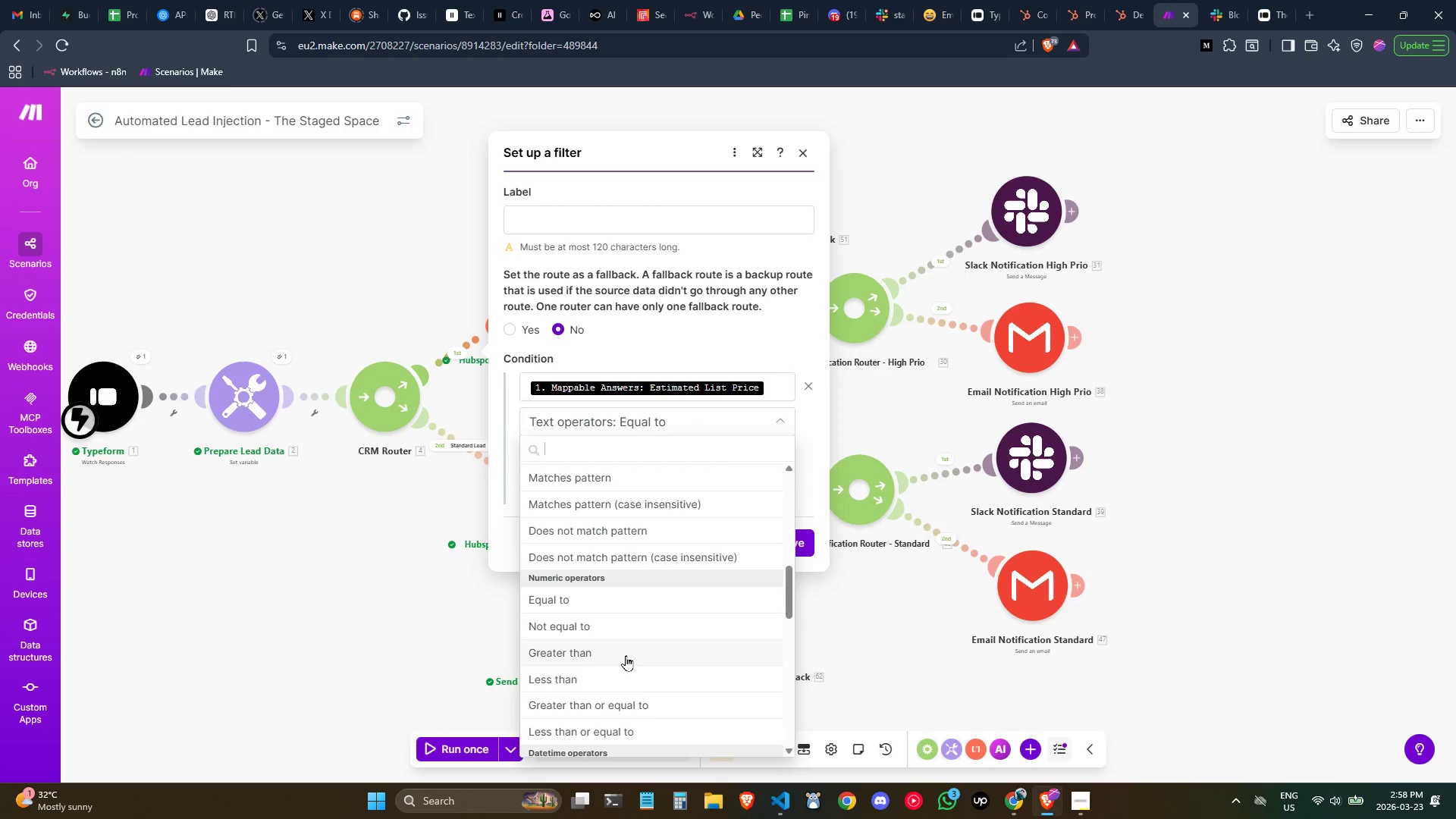 
left_click([626, 655])
 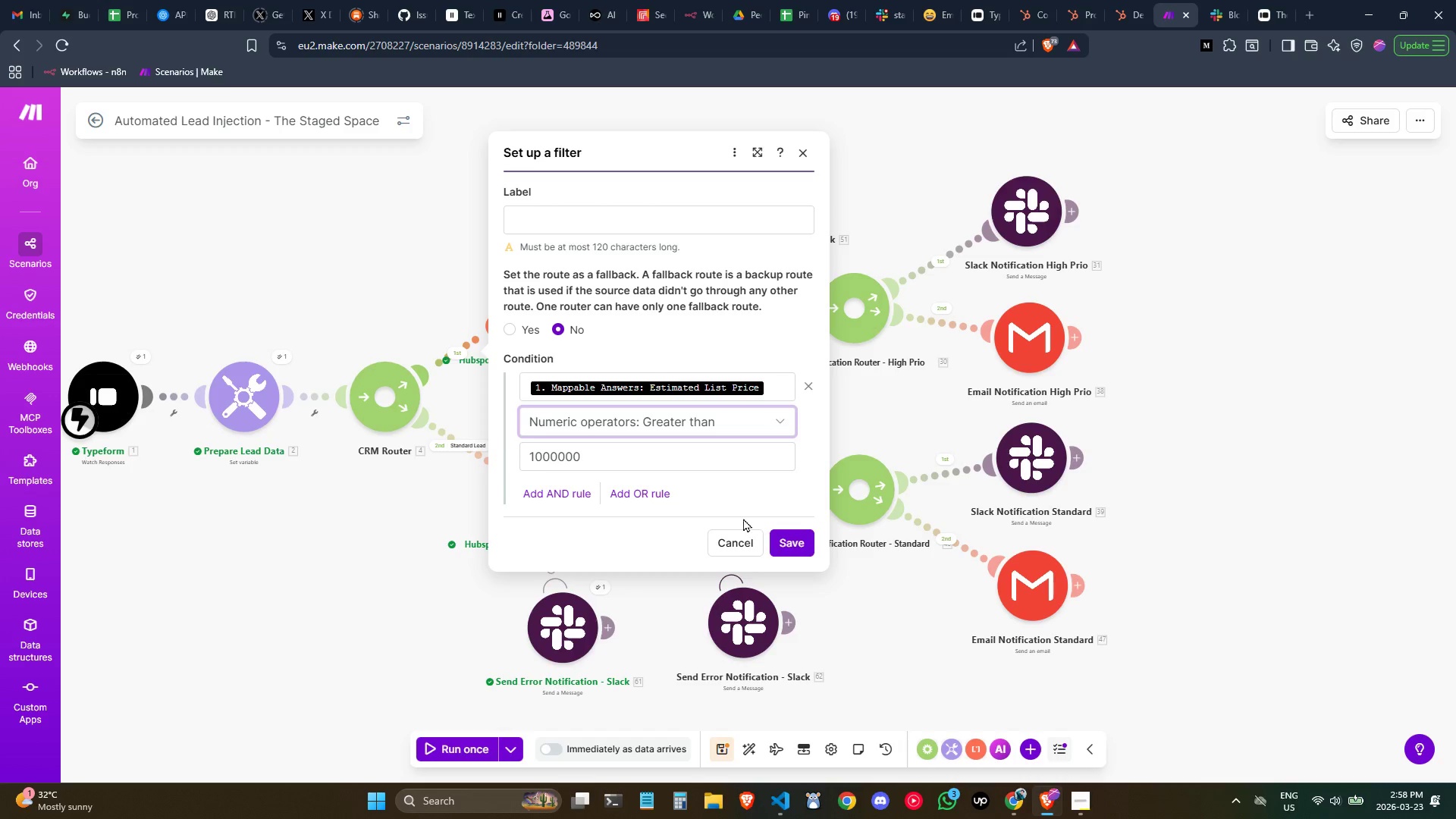 
left_click([793, 535])
 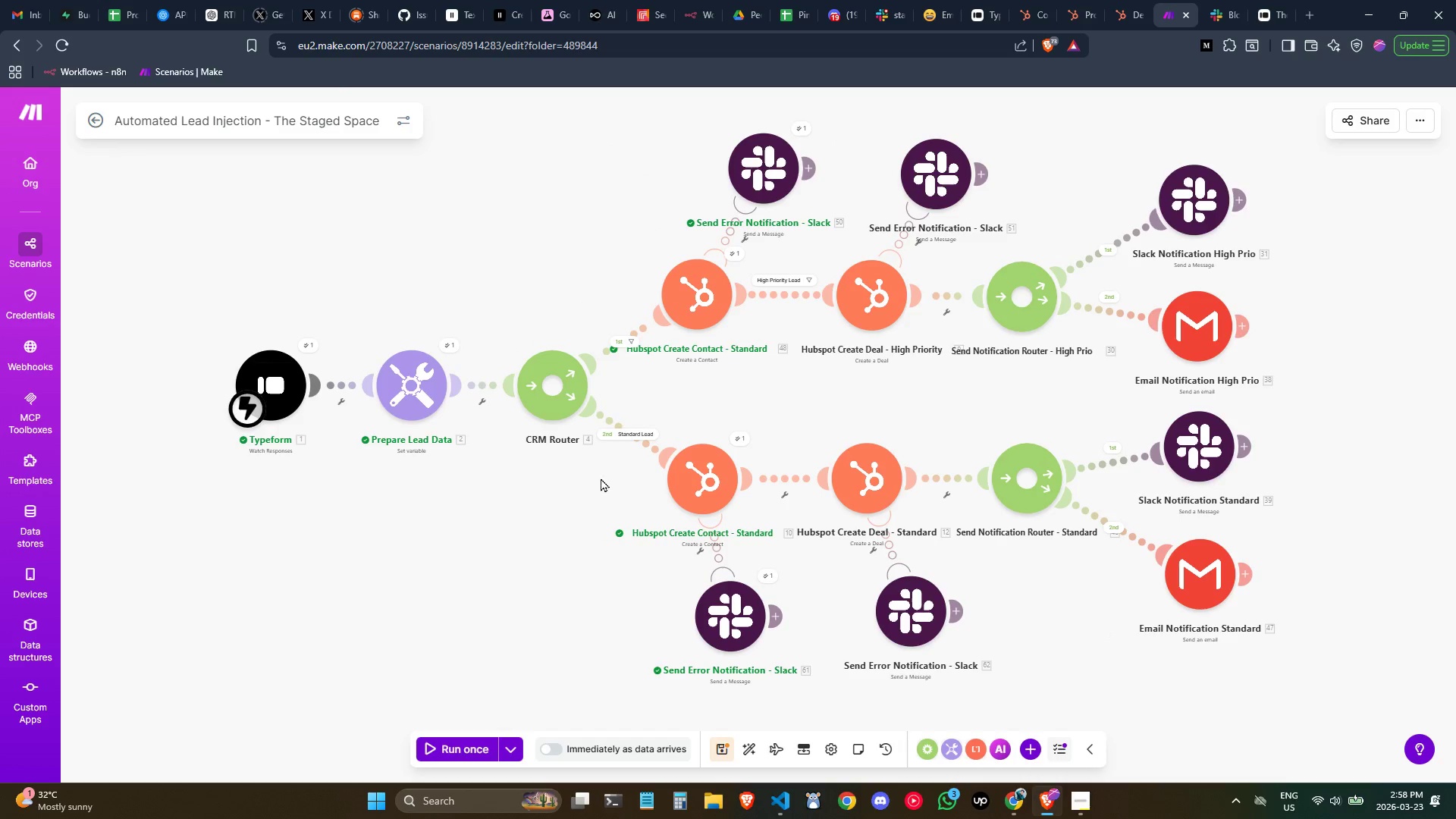 
double_click([686, 465])
 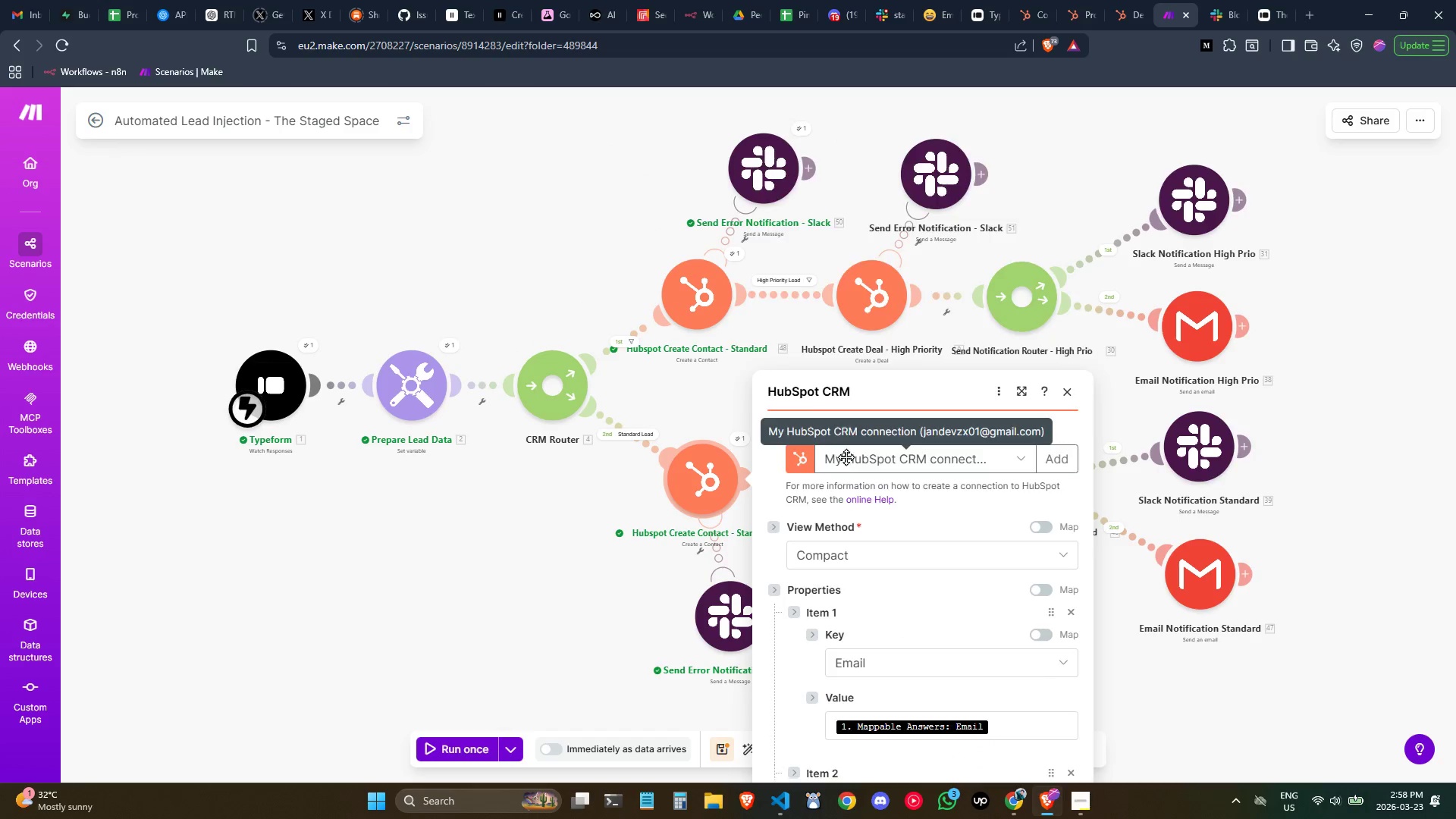 
scroll: coordinate [932, 500], scroll_direction: down, amount: 3.0
 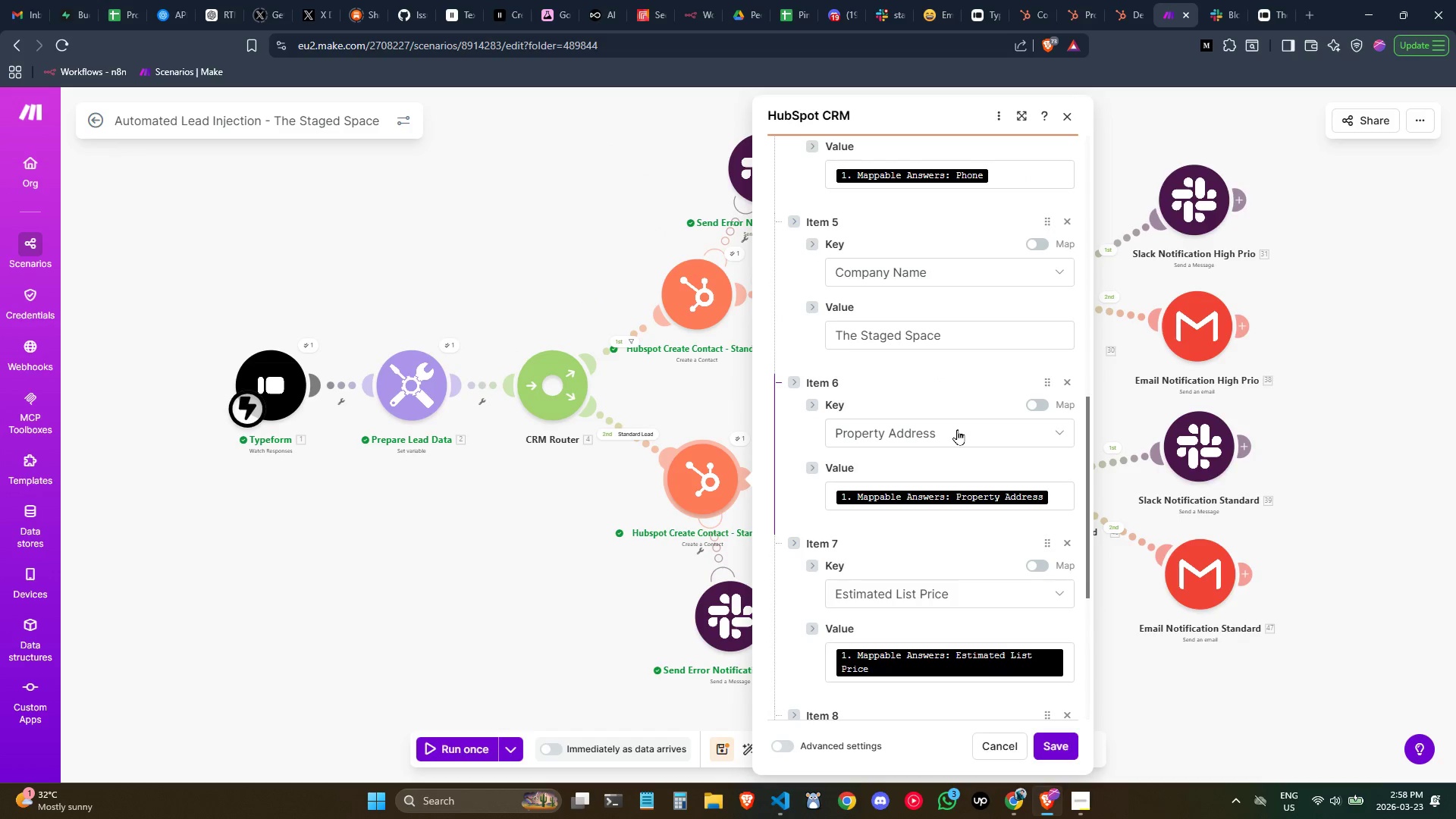 
scroll: coordinate [1027, 362], scroll_direction: up, amount: 4.0
 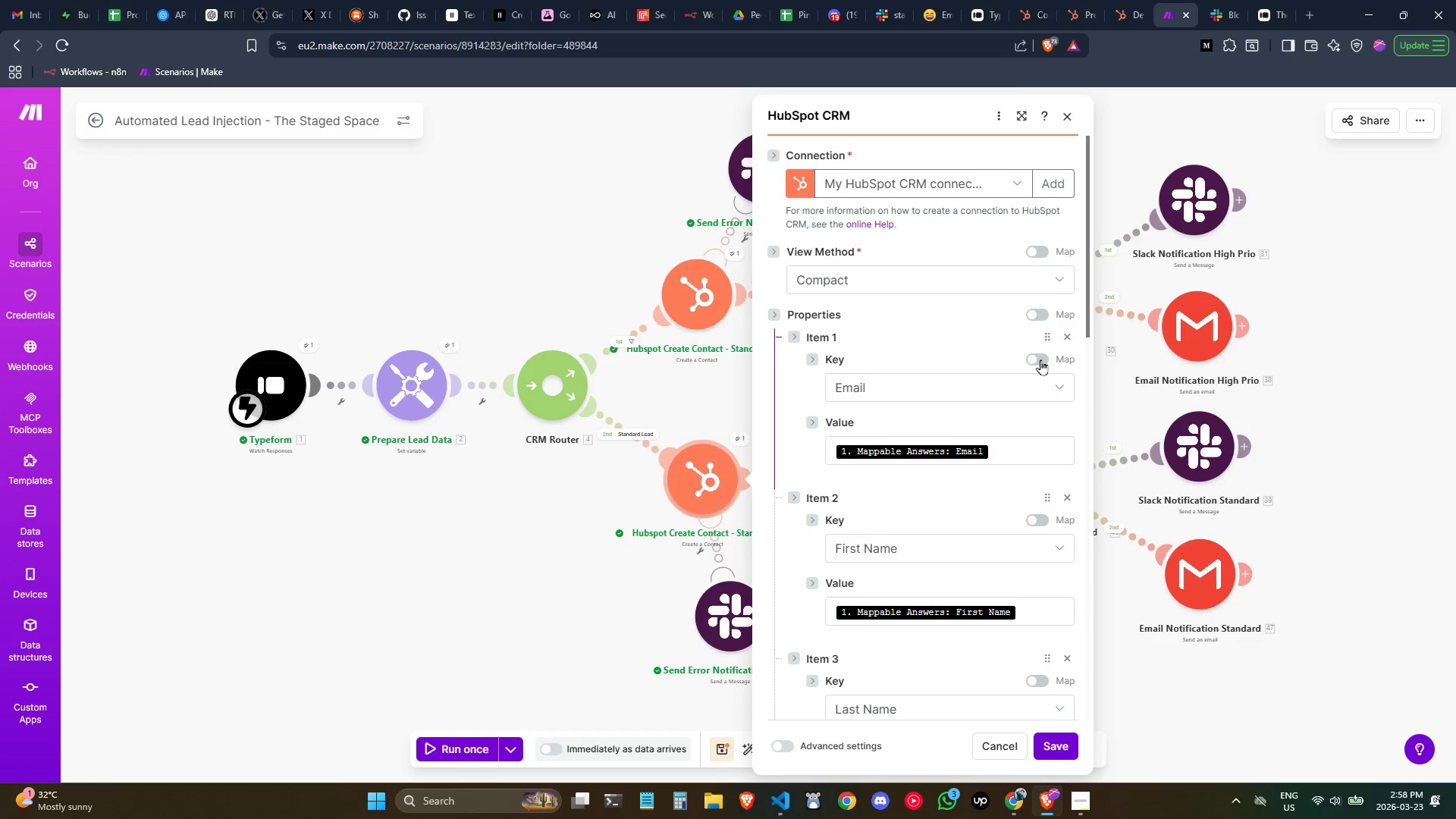 
left_click([1039, 362])
 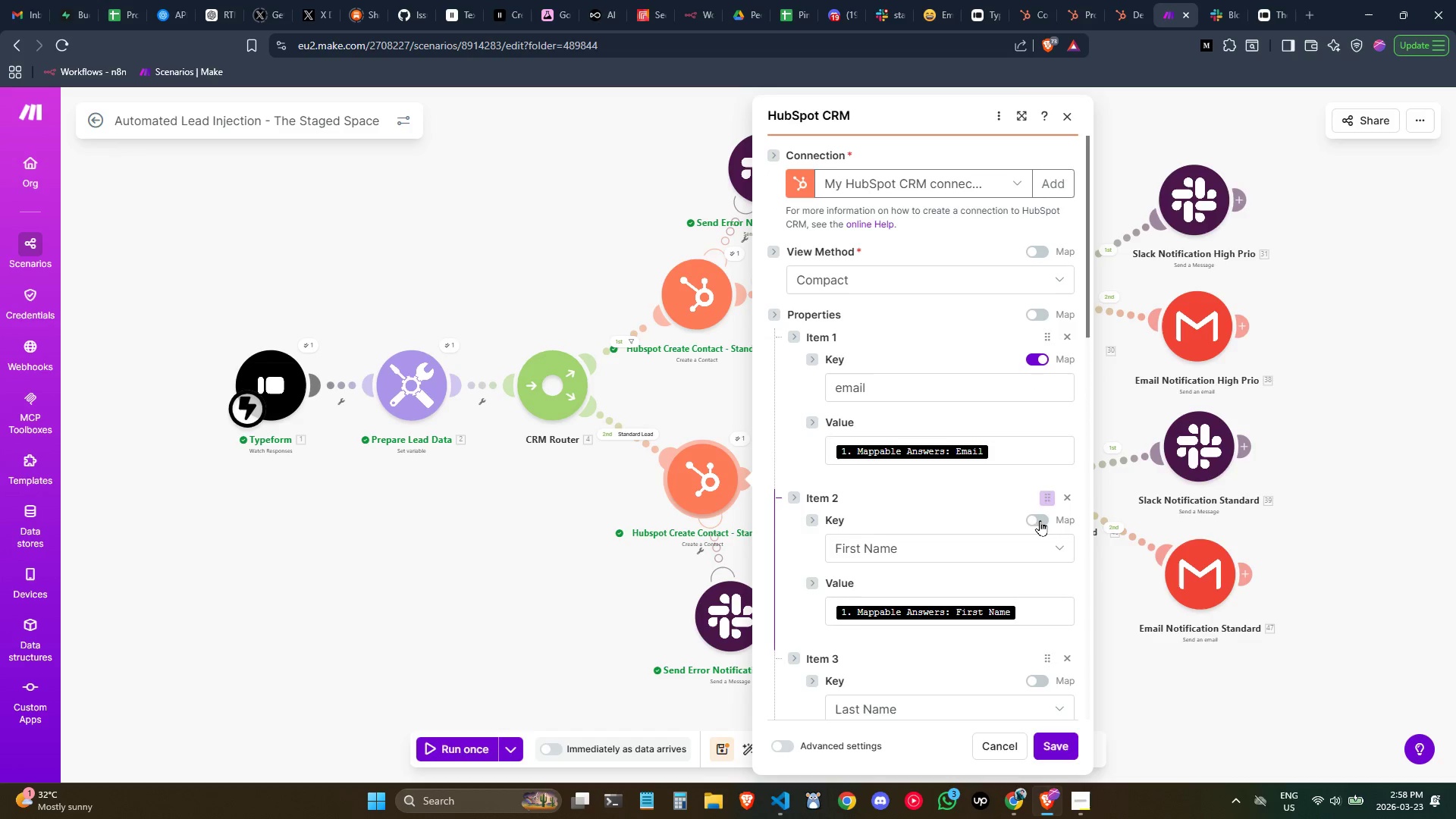 
left_click([1040, 520])
 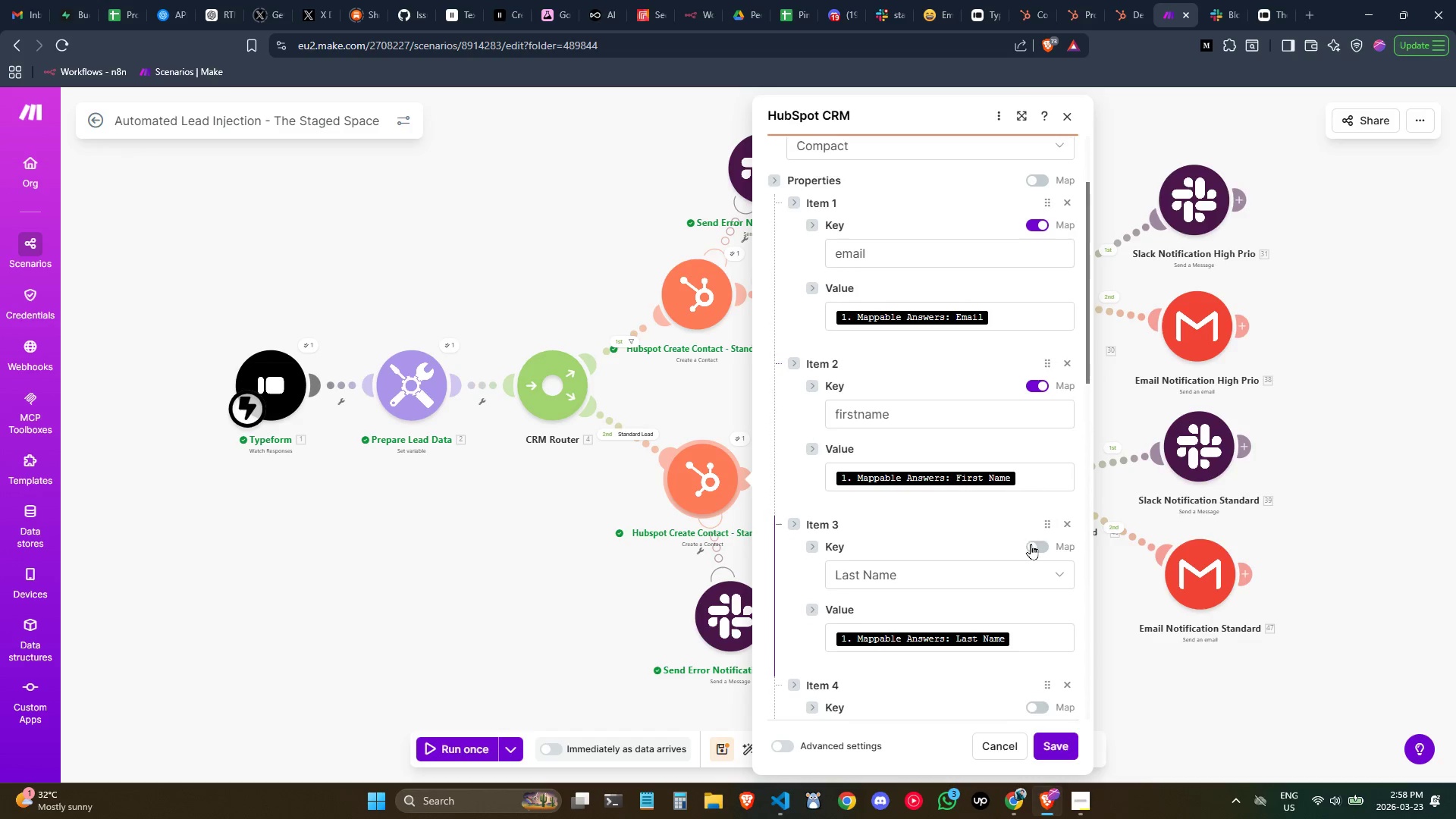 
left_click([1037, 547])
 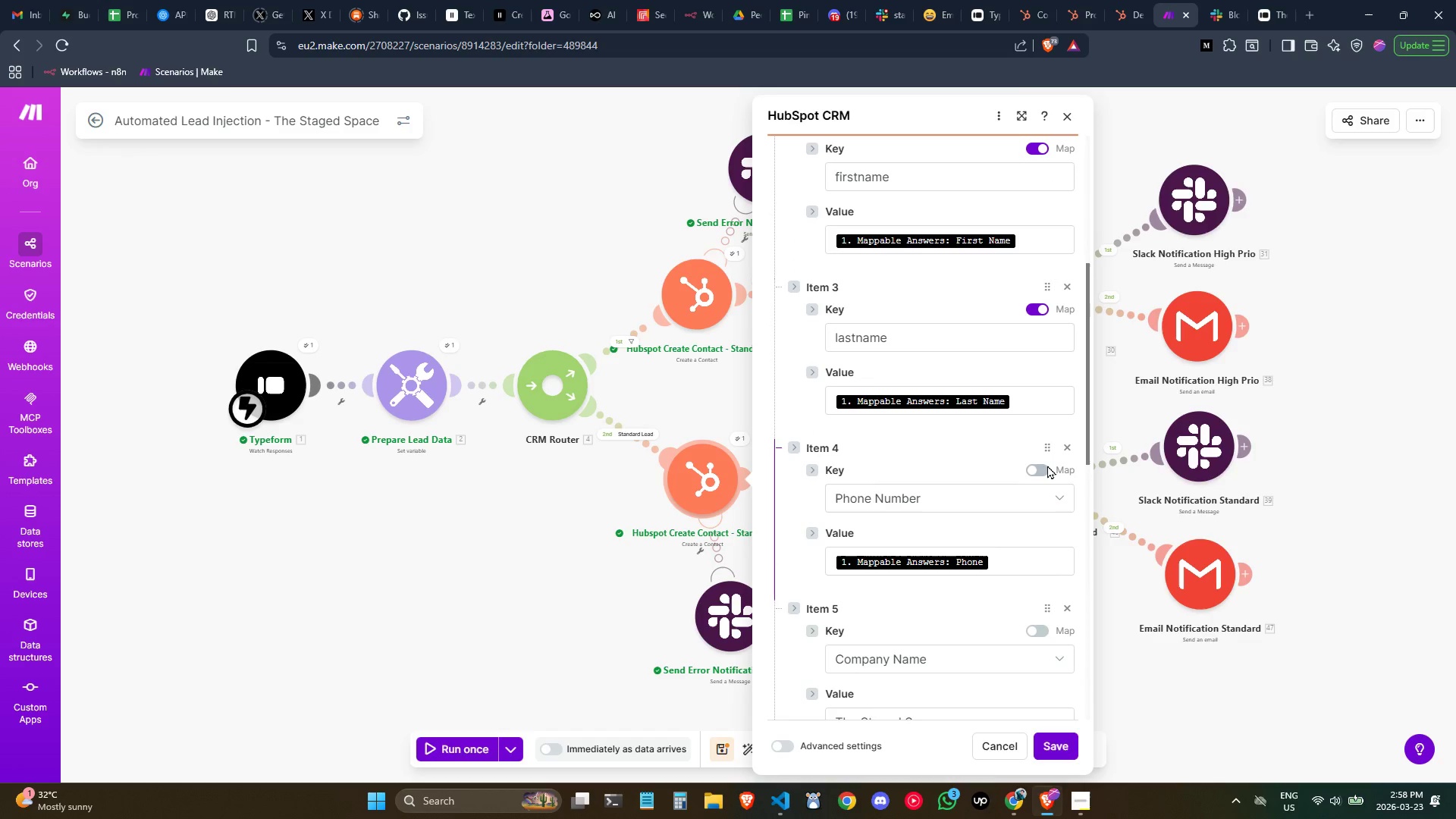 
double_click([1038, 471])
 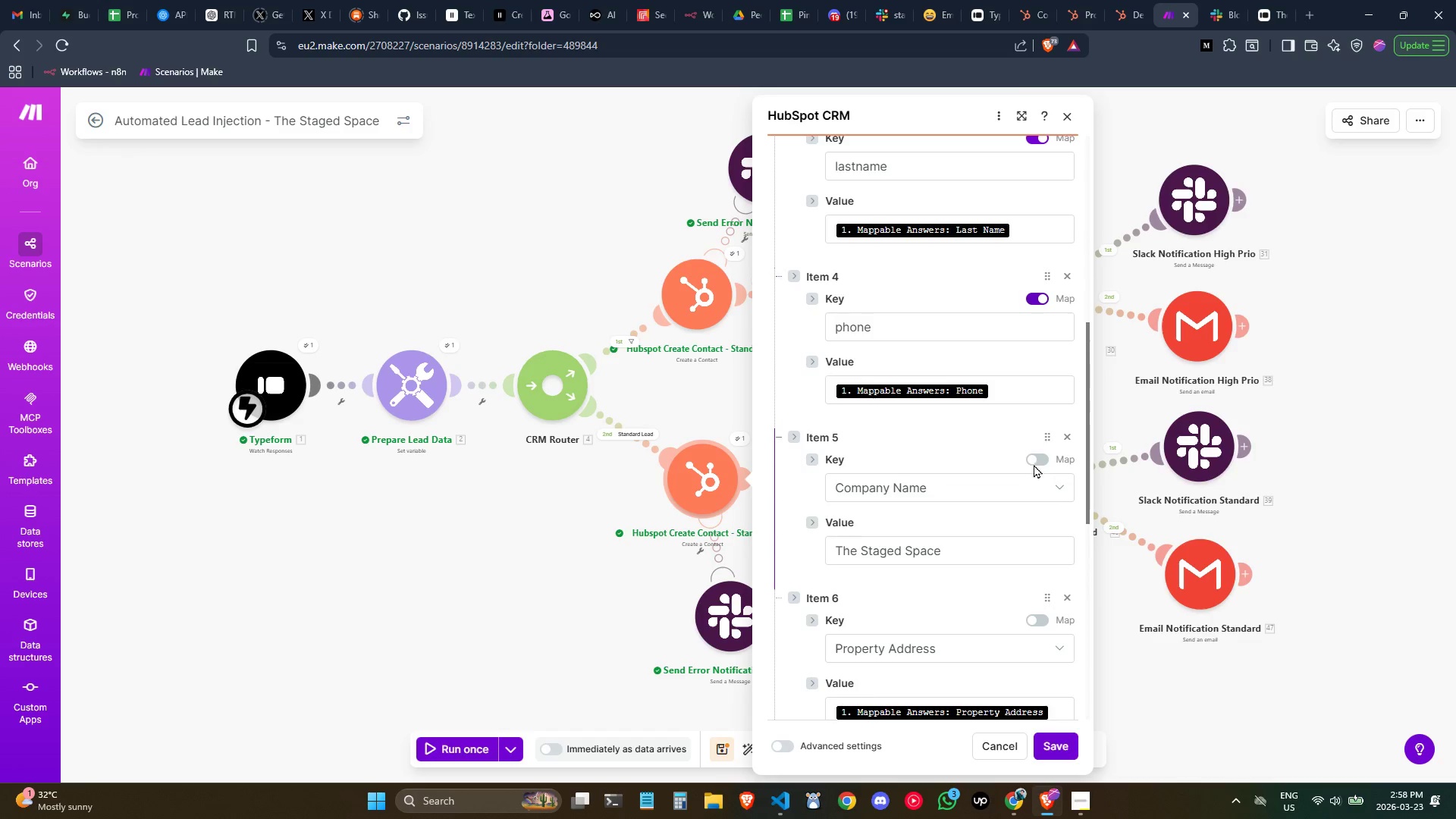 
left_click([1034, 463])
 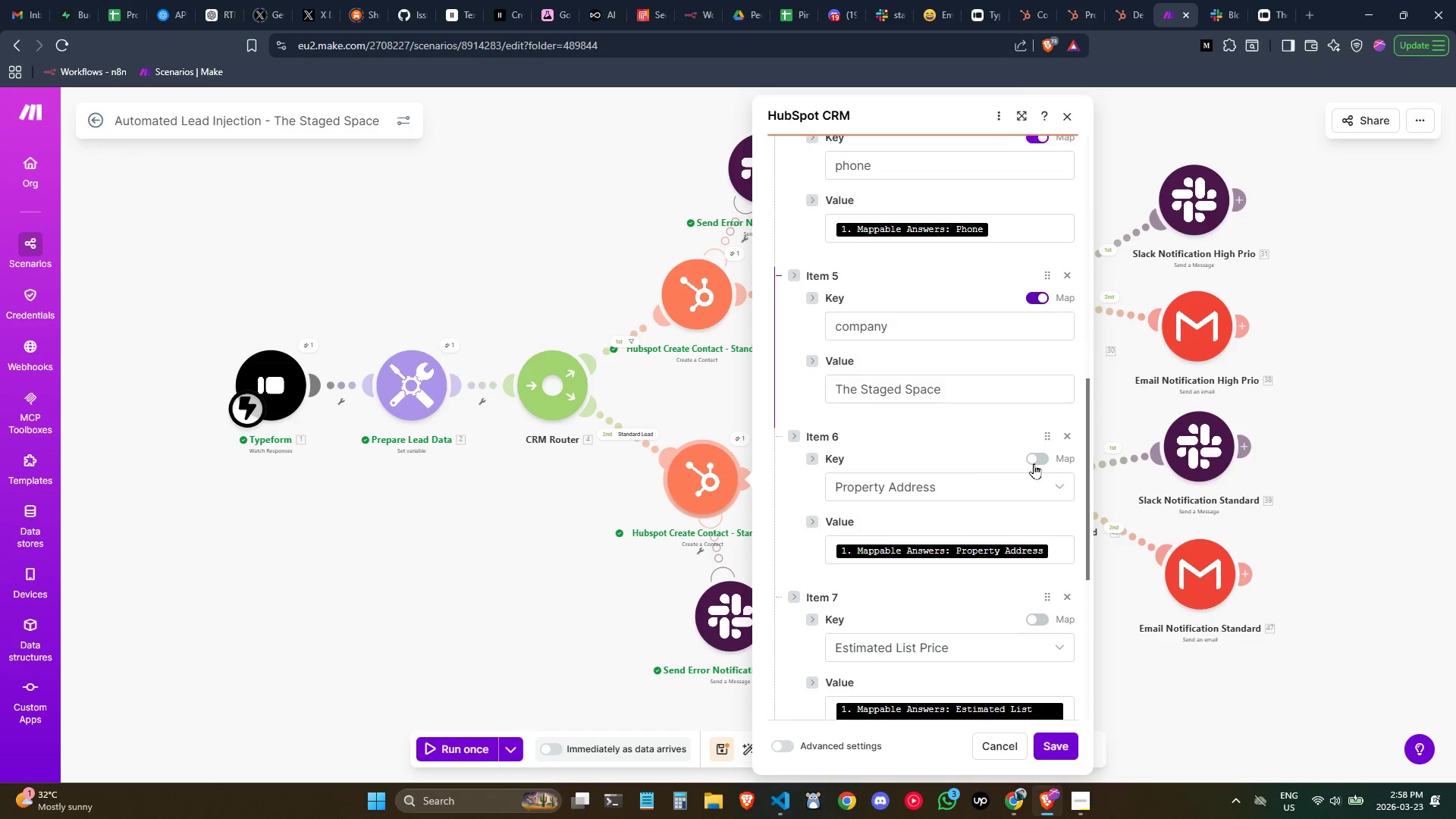 
left_click([1034, 463])
 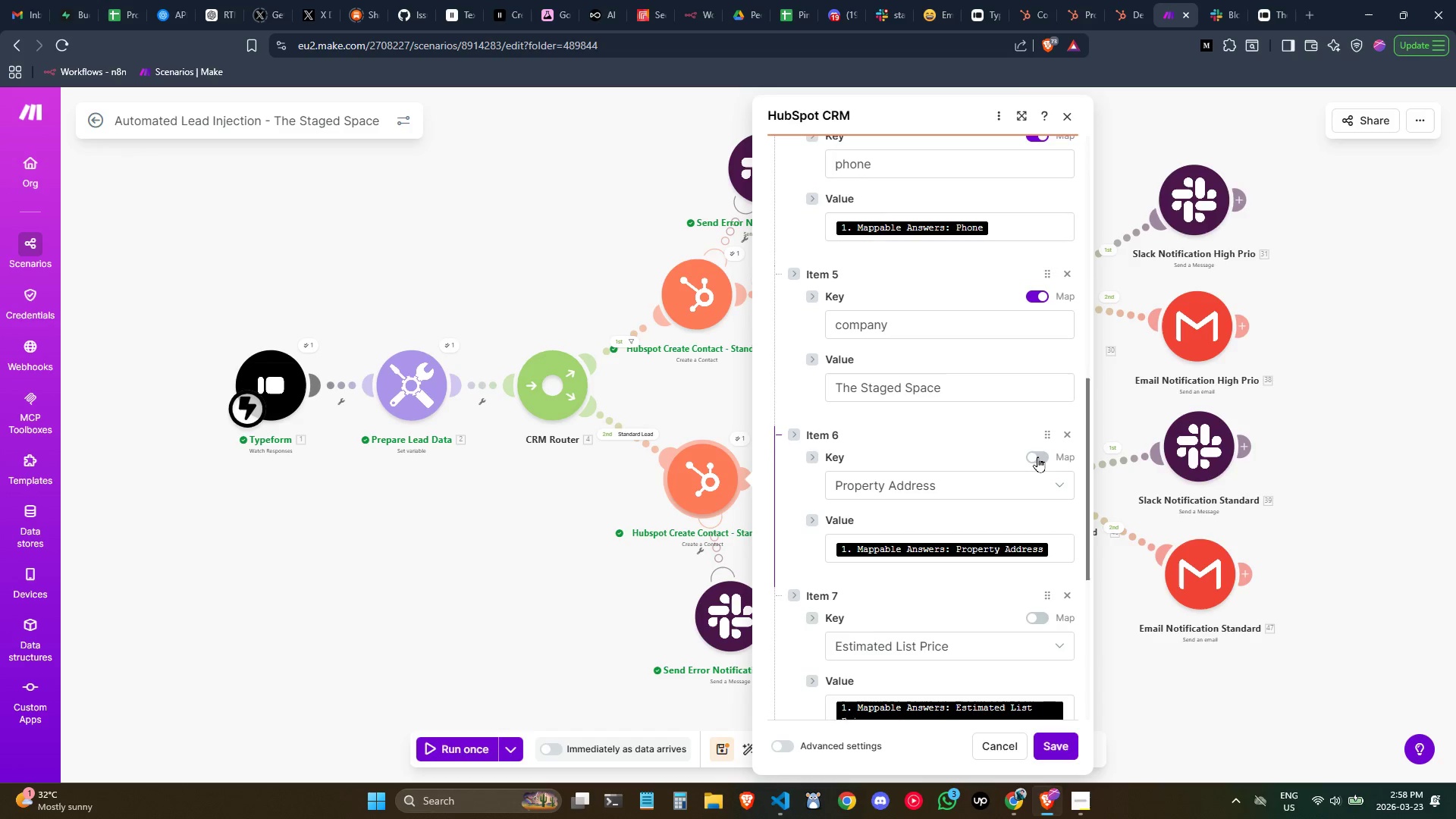 
left_click([1038, 456])
 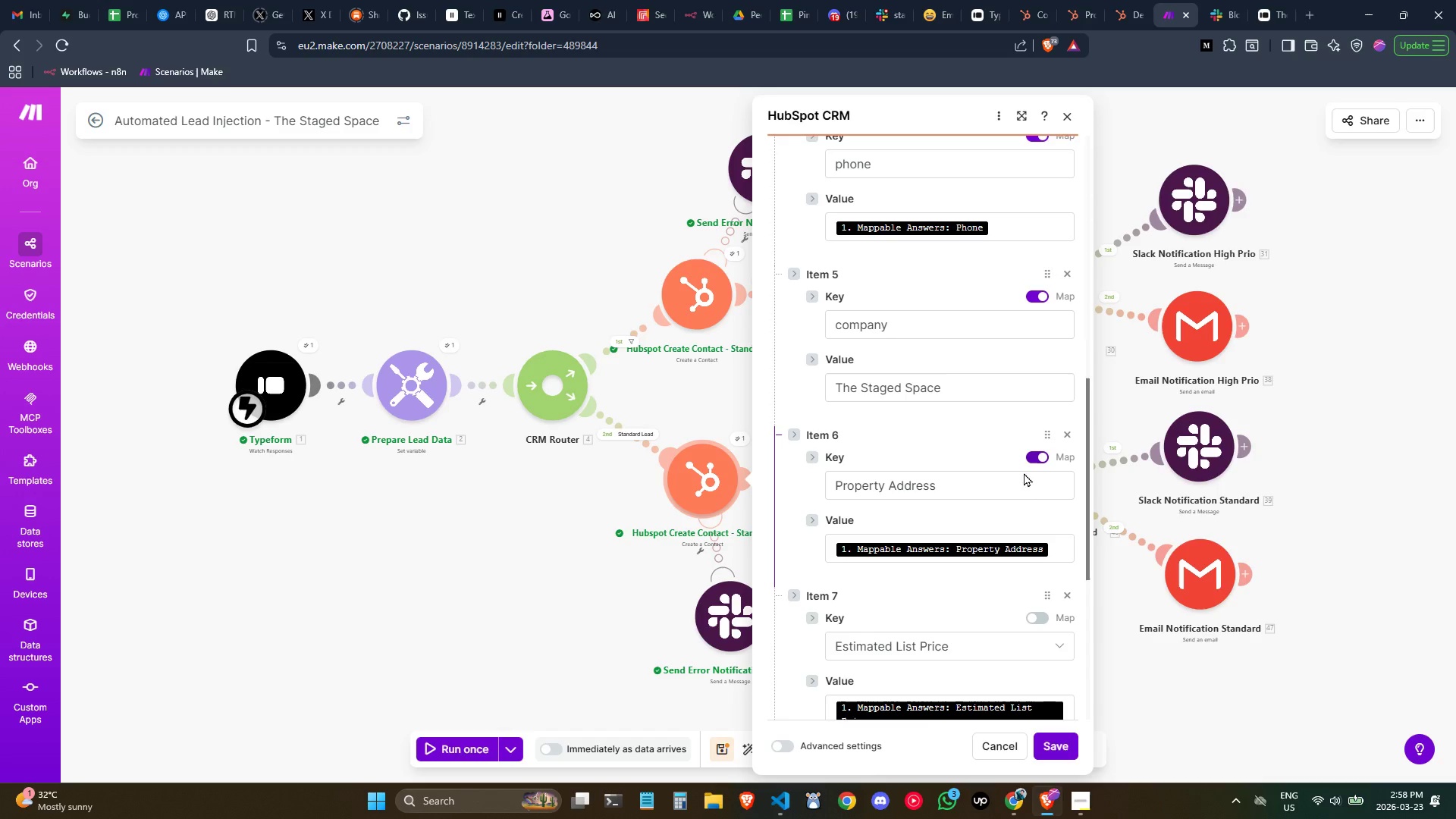 
left_click([1014, 479])
 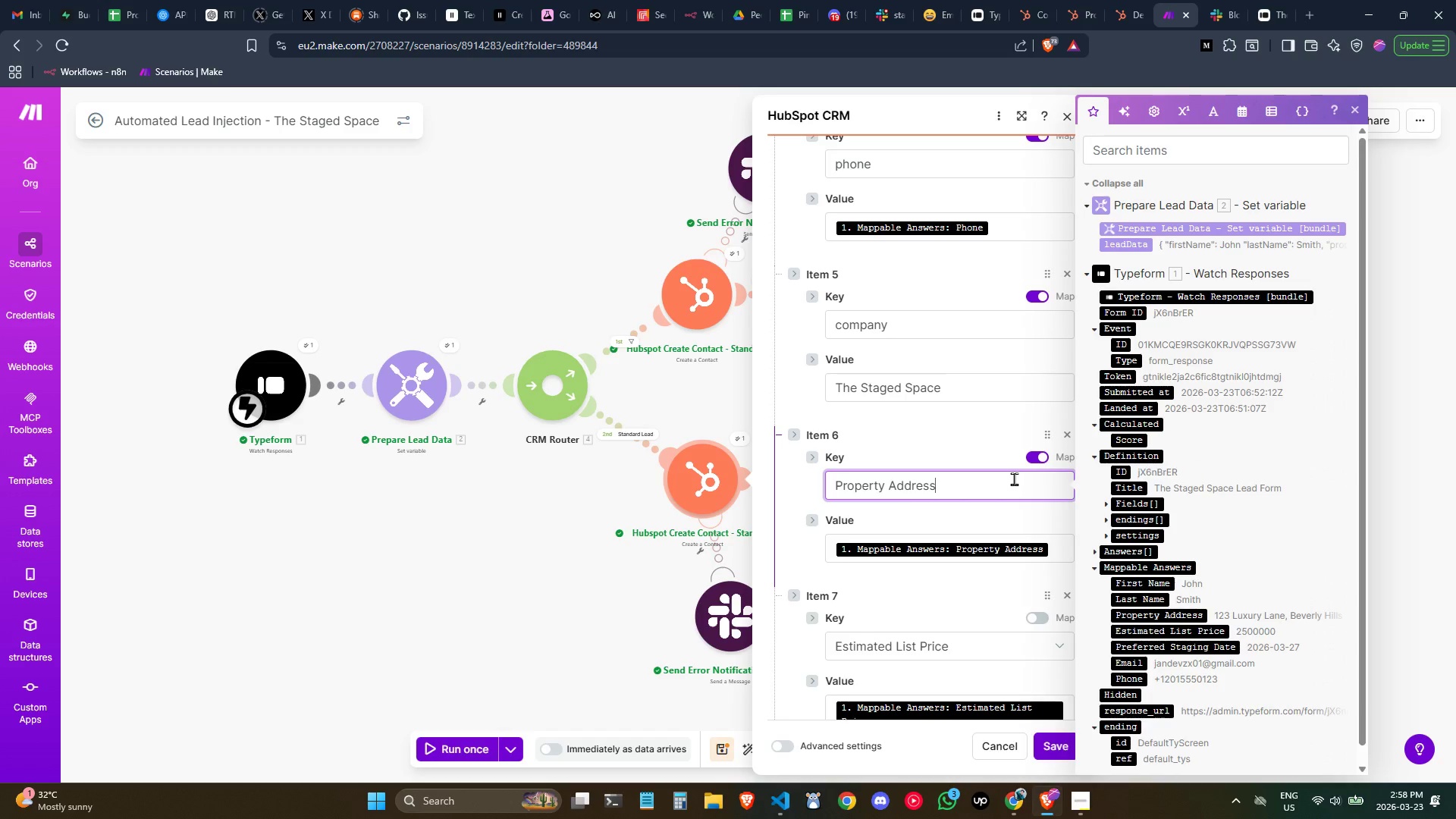 
key(Control+Backspace)
 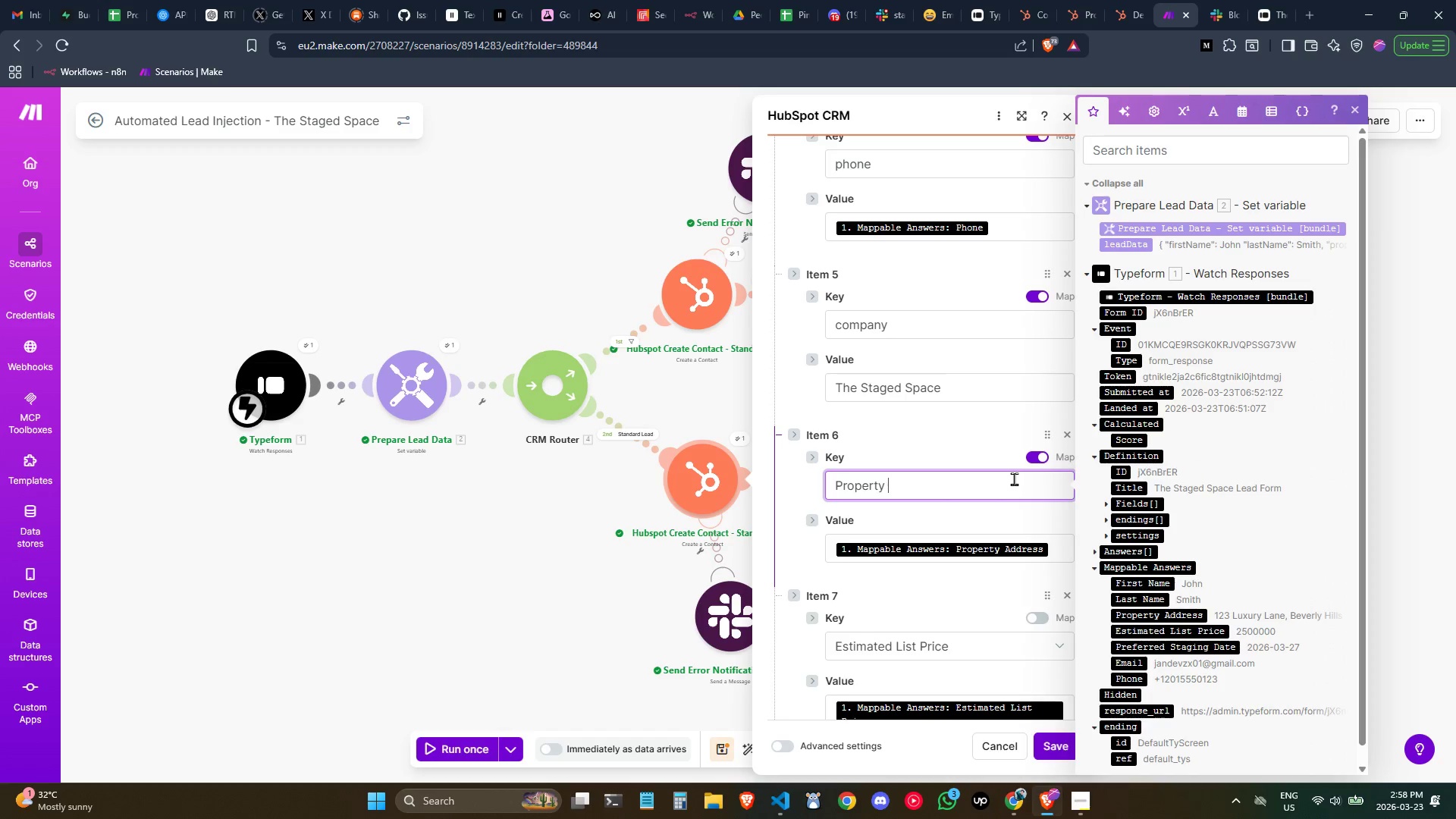 
key(Control+Backspace)
 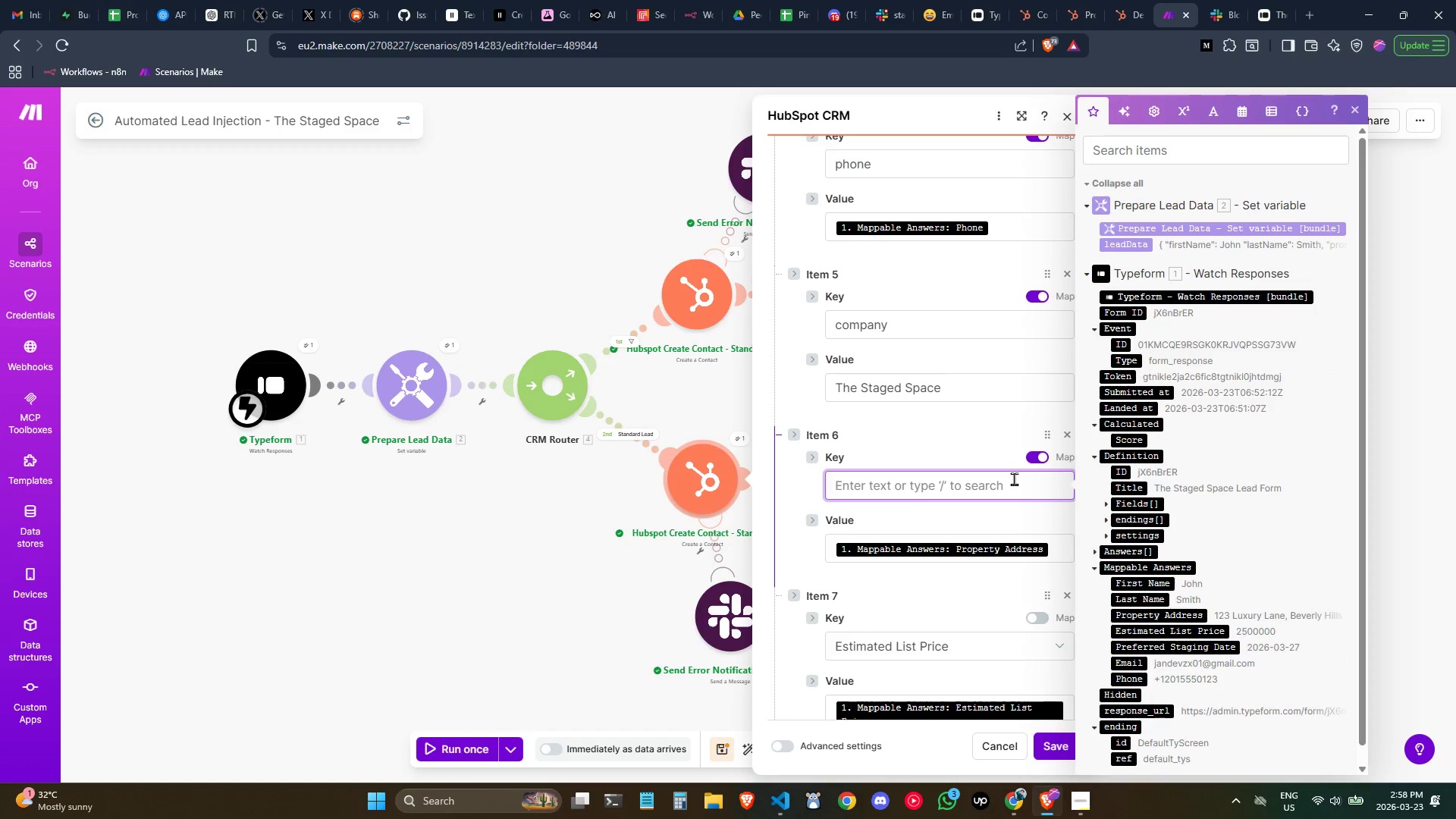 
key(Control+ControlLeft)
 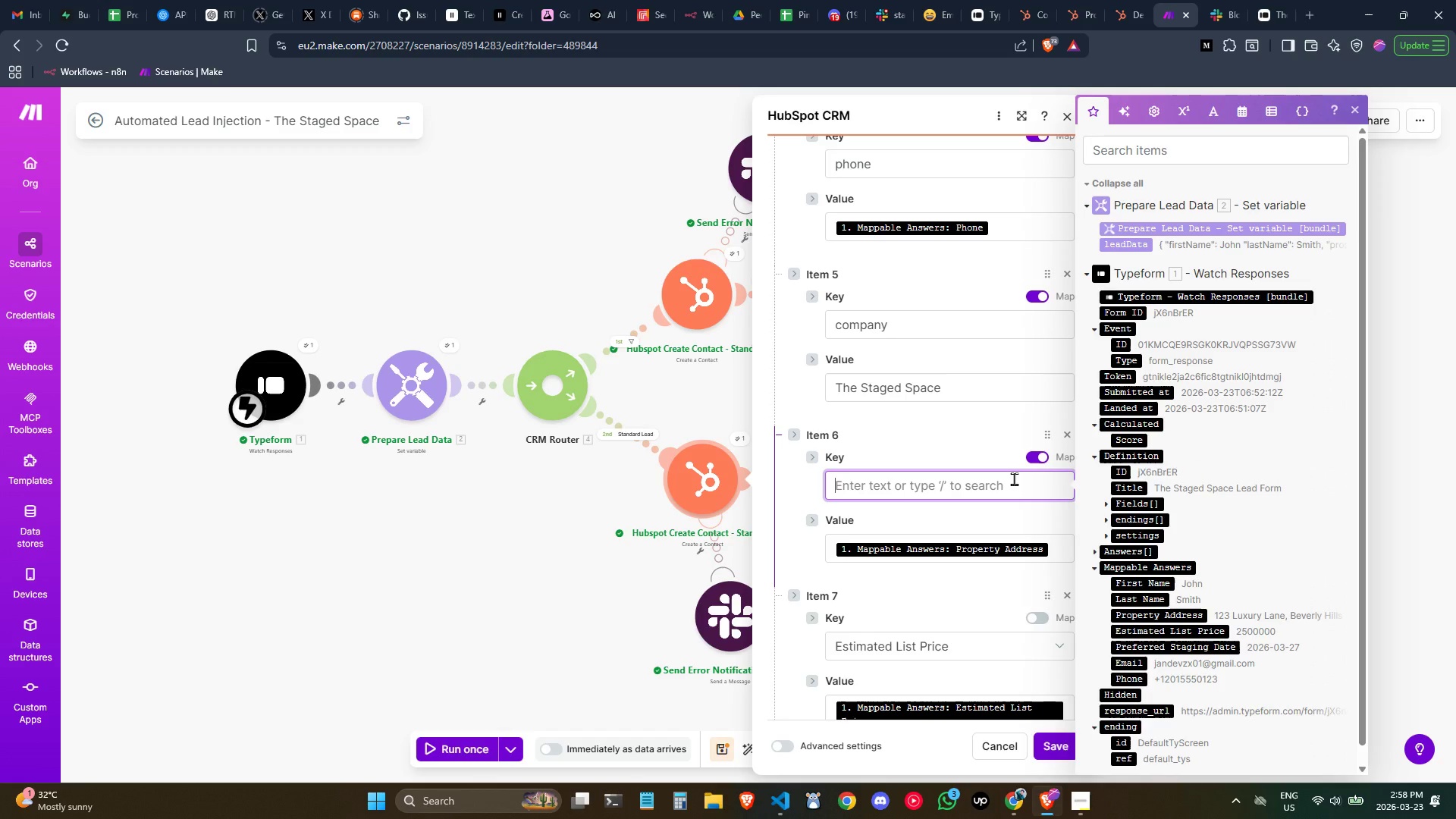 
key(Control+ControlLeft)
 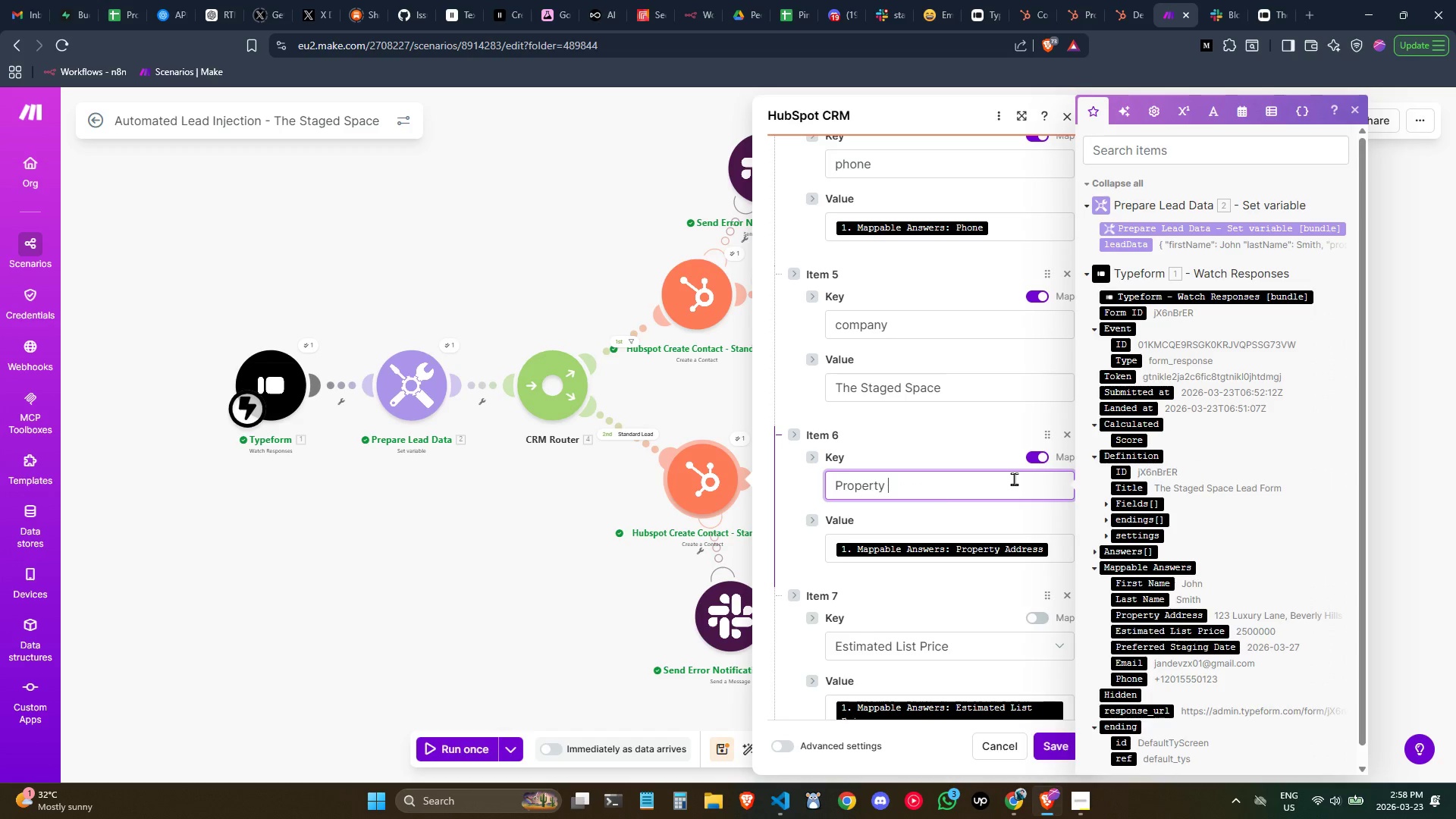 
key(Control+Z)
 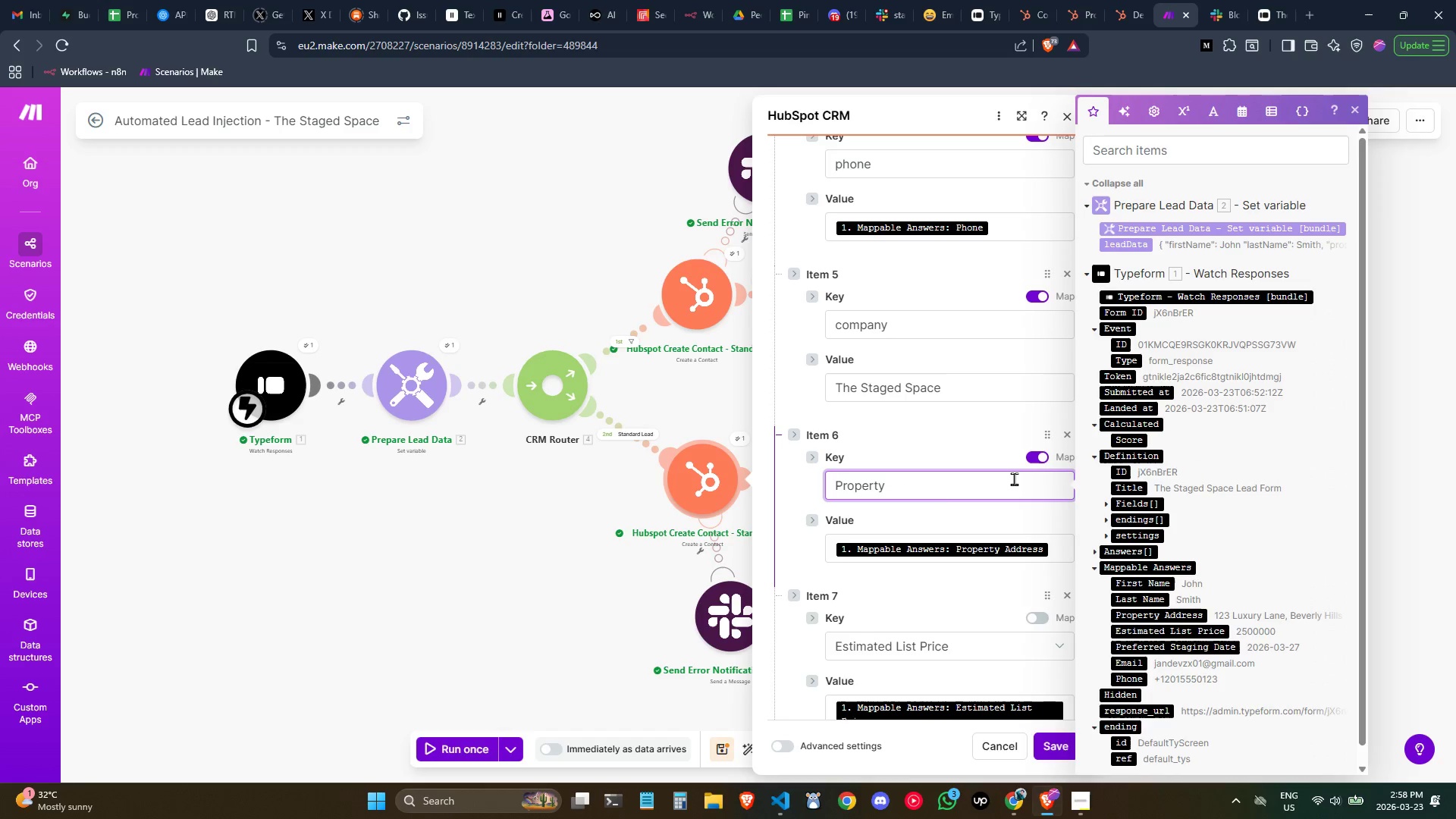 
key(Control+ControlLeft)
 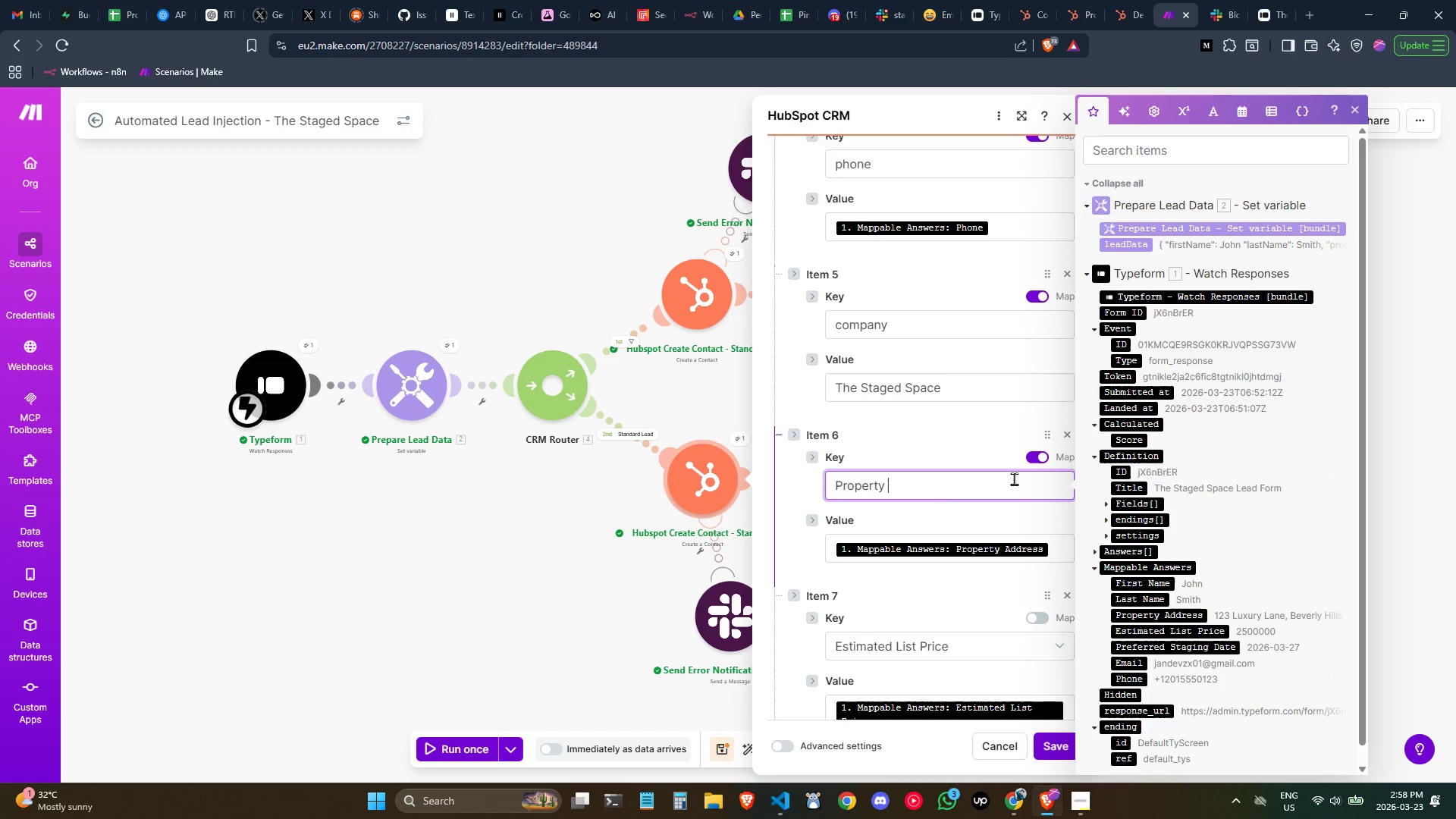 
key(Control+Z)
 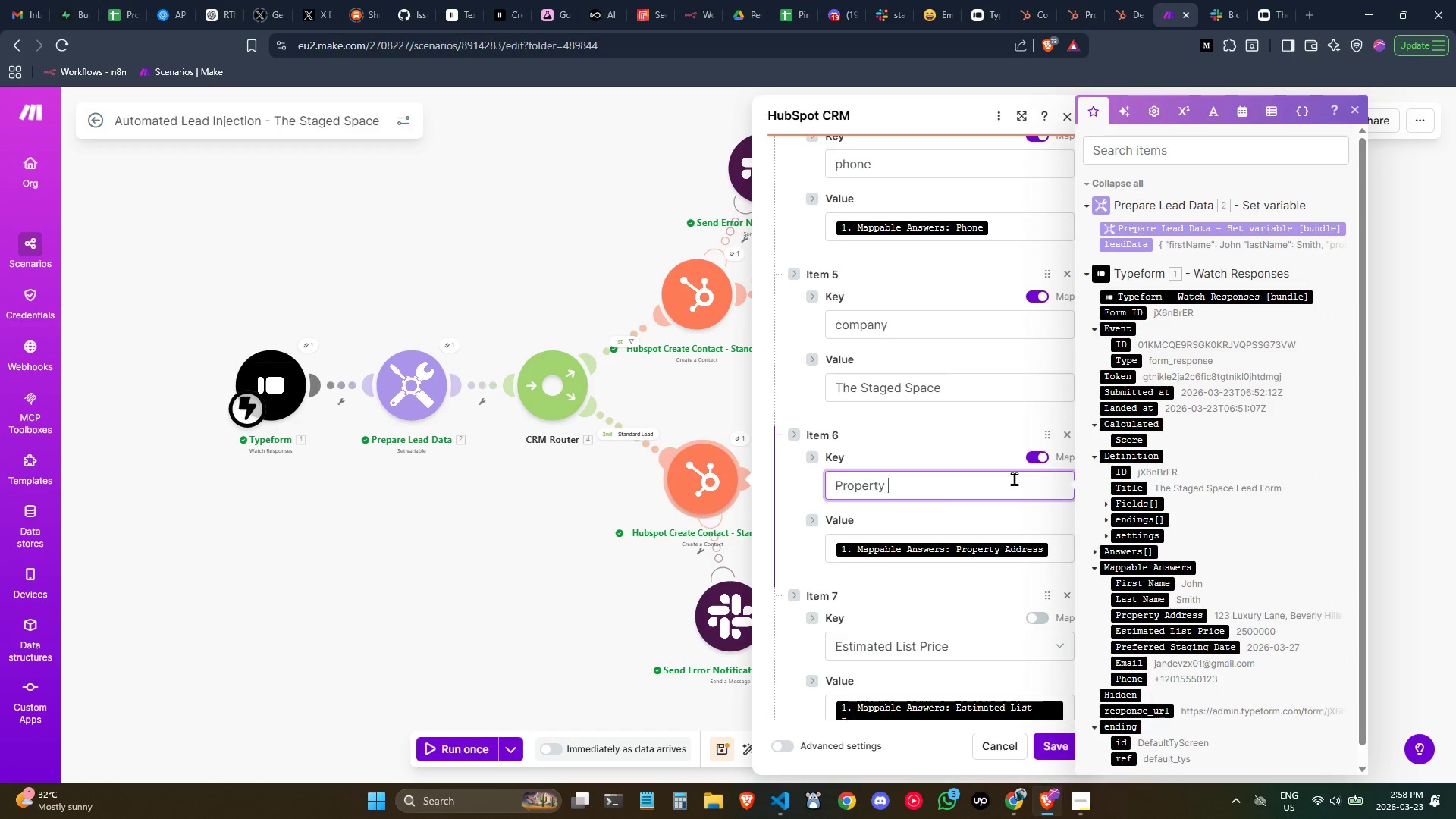 
hold_key(key=ControlLeft, duration=0.38)
 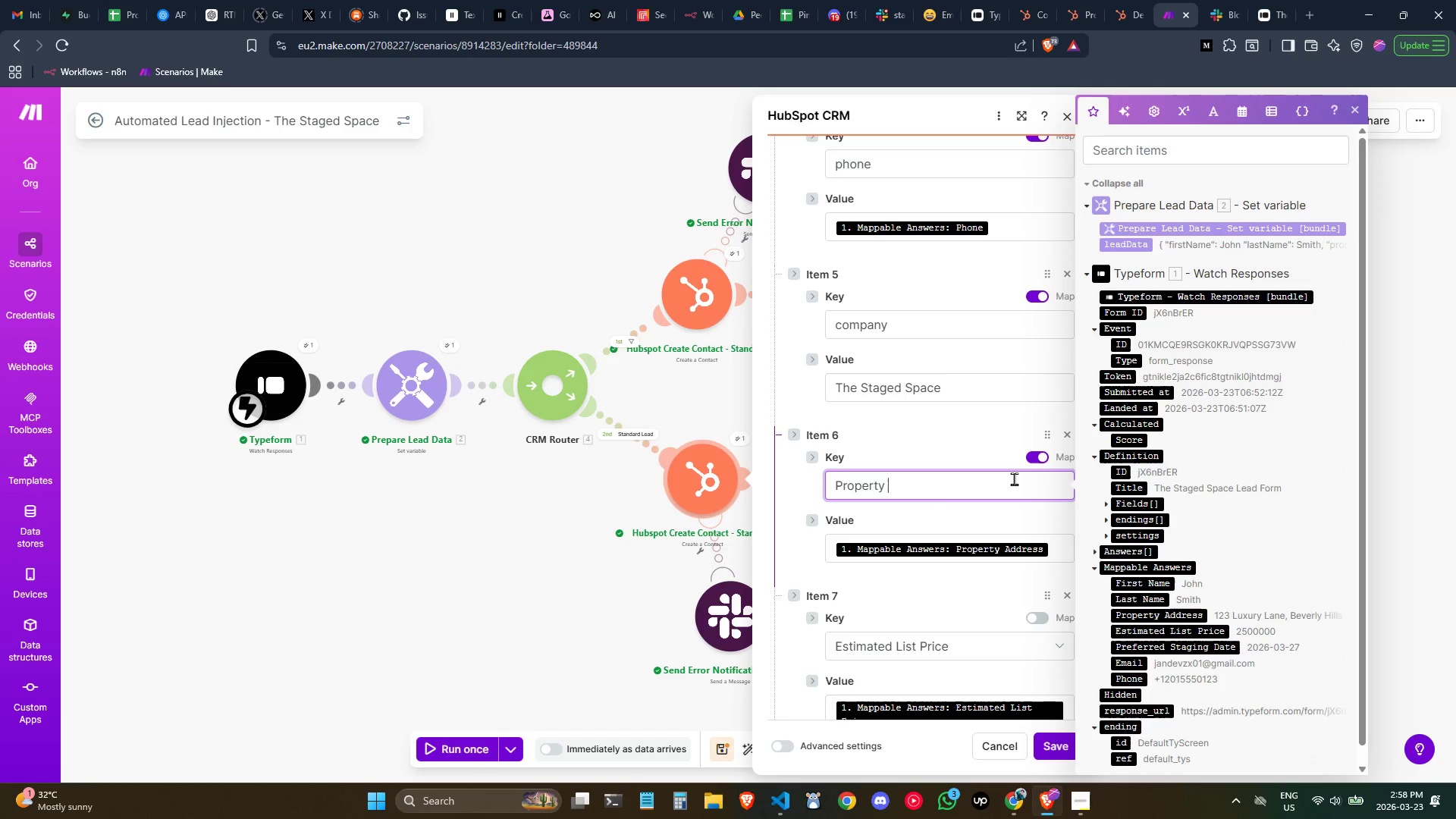 
key(Control+Z)
 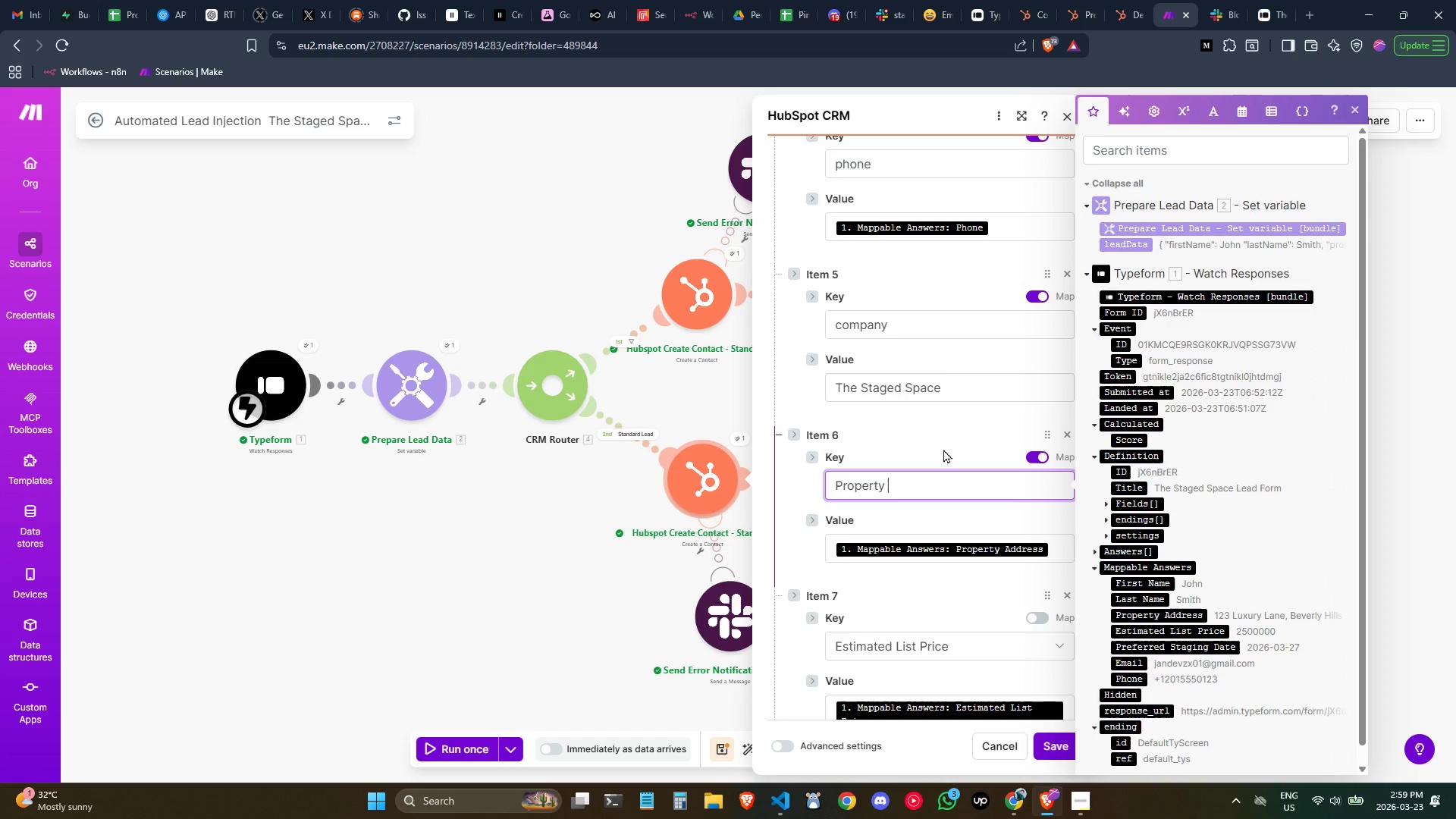 
key(Backspace)
type(_address)
 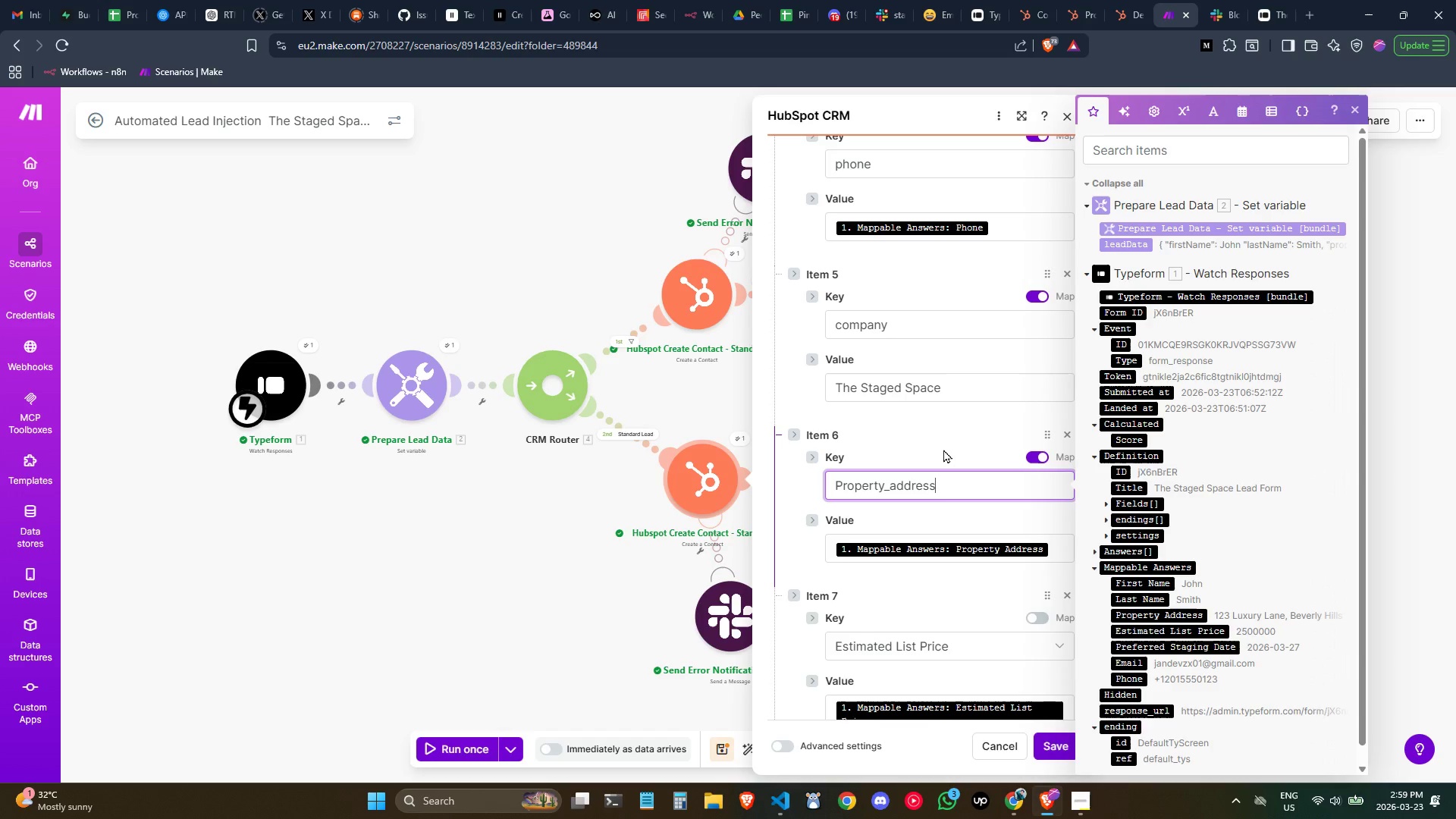 
key(ArrowLeft)
 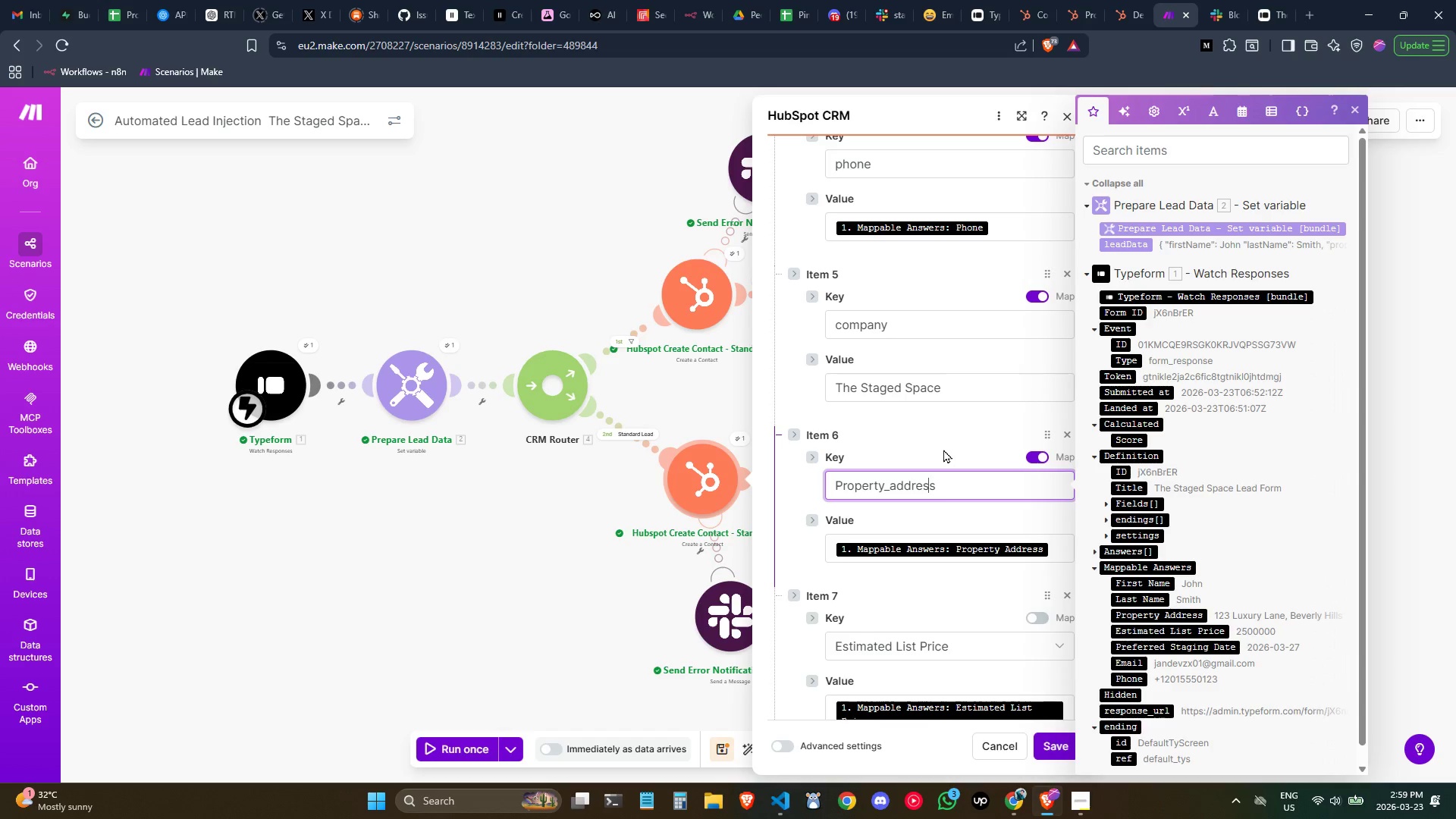 
key(ArrowLeft)
 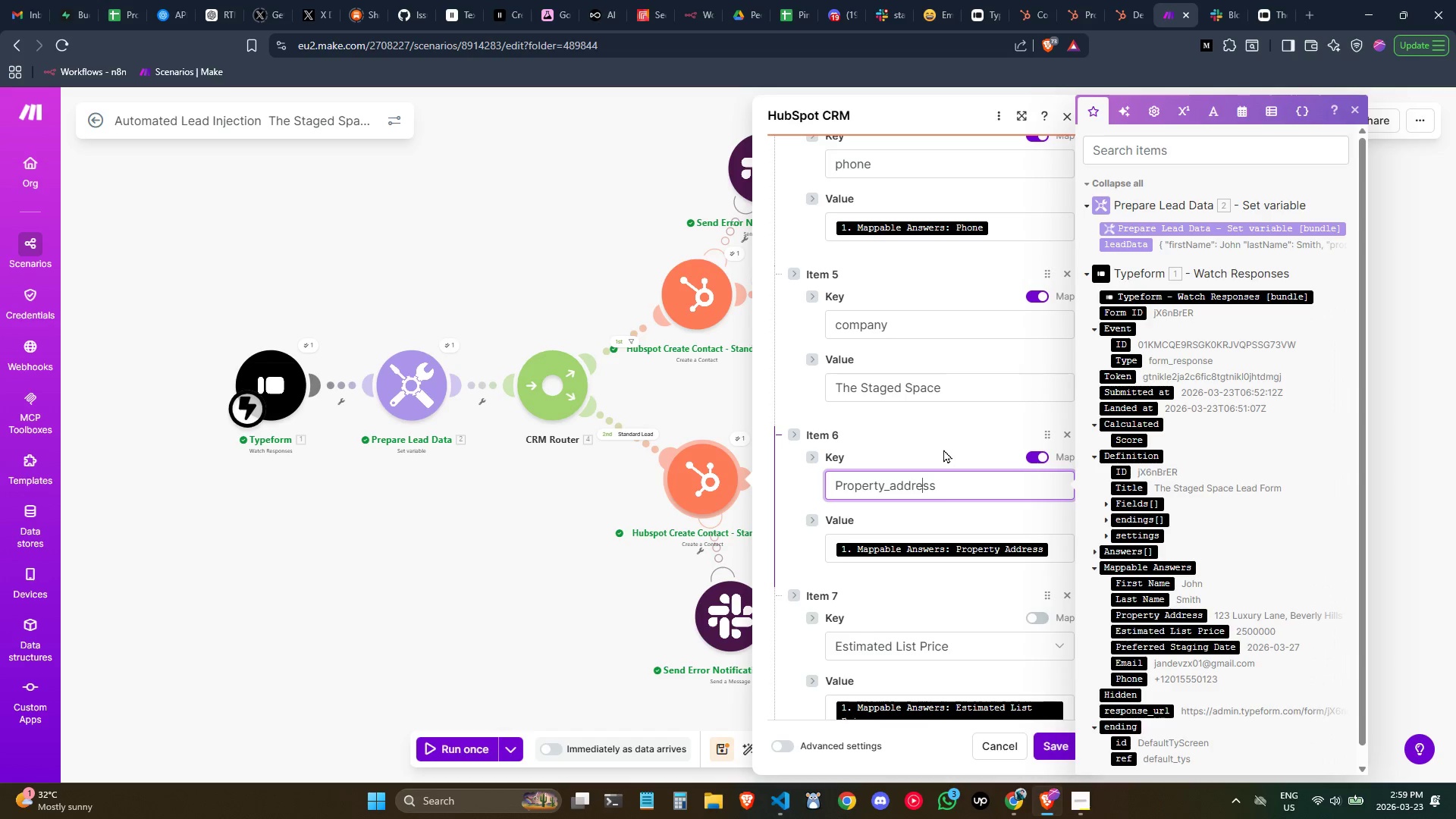 
key(ArrowLeft)
 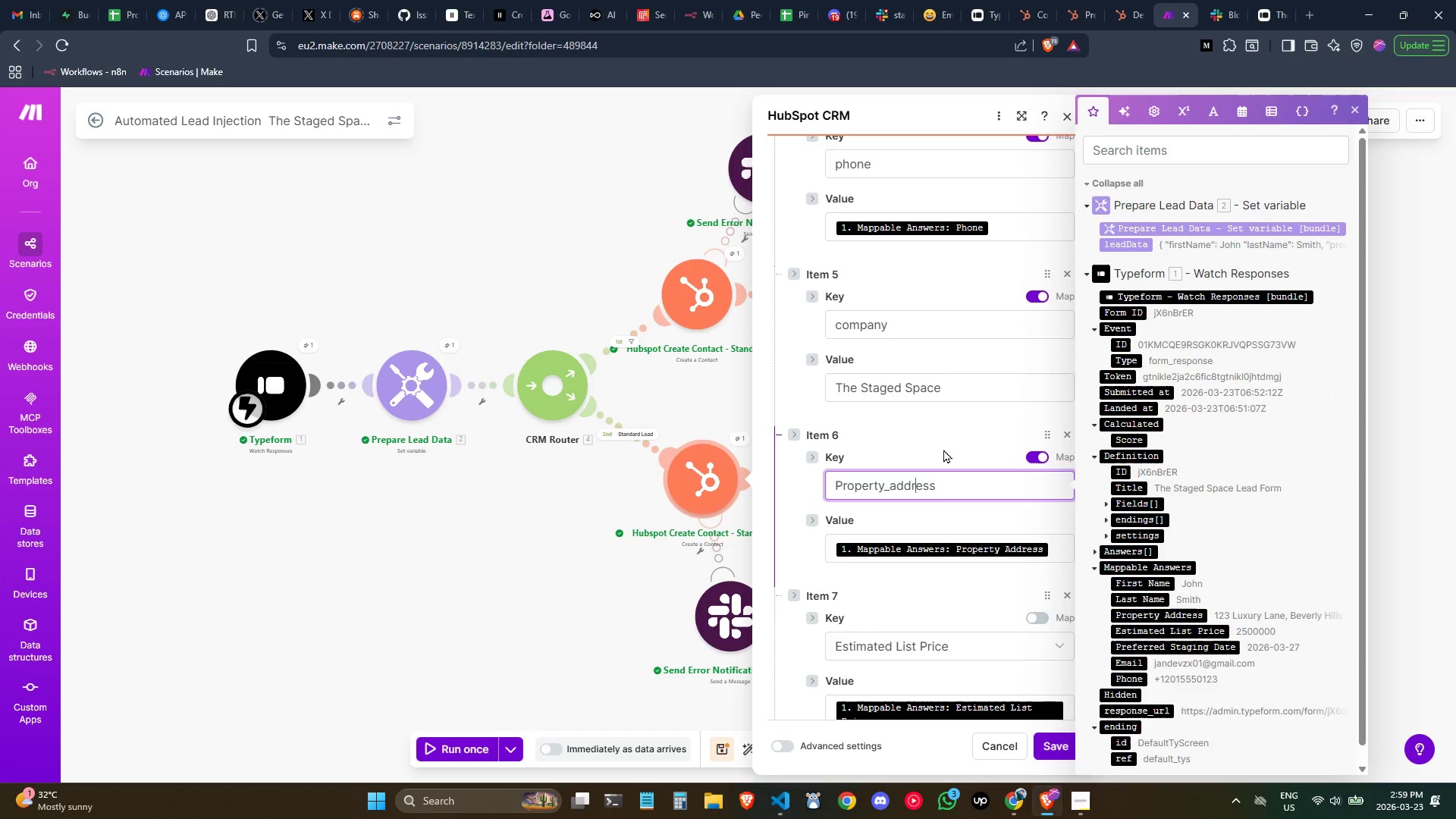 
key(ArrowLeft)
 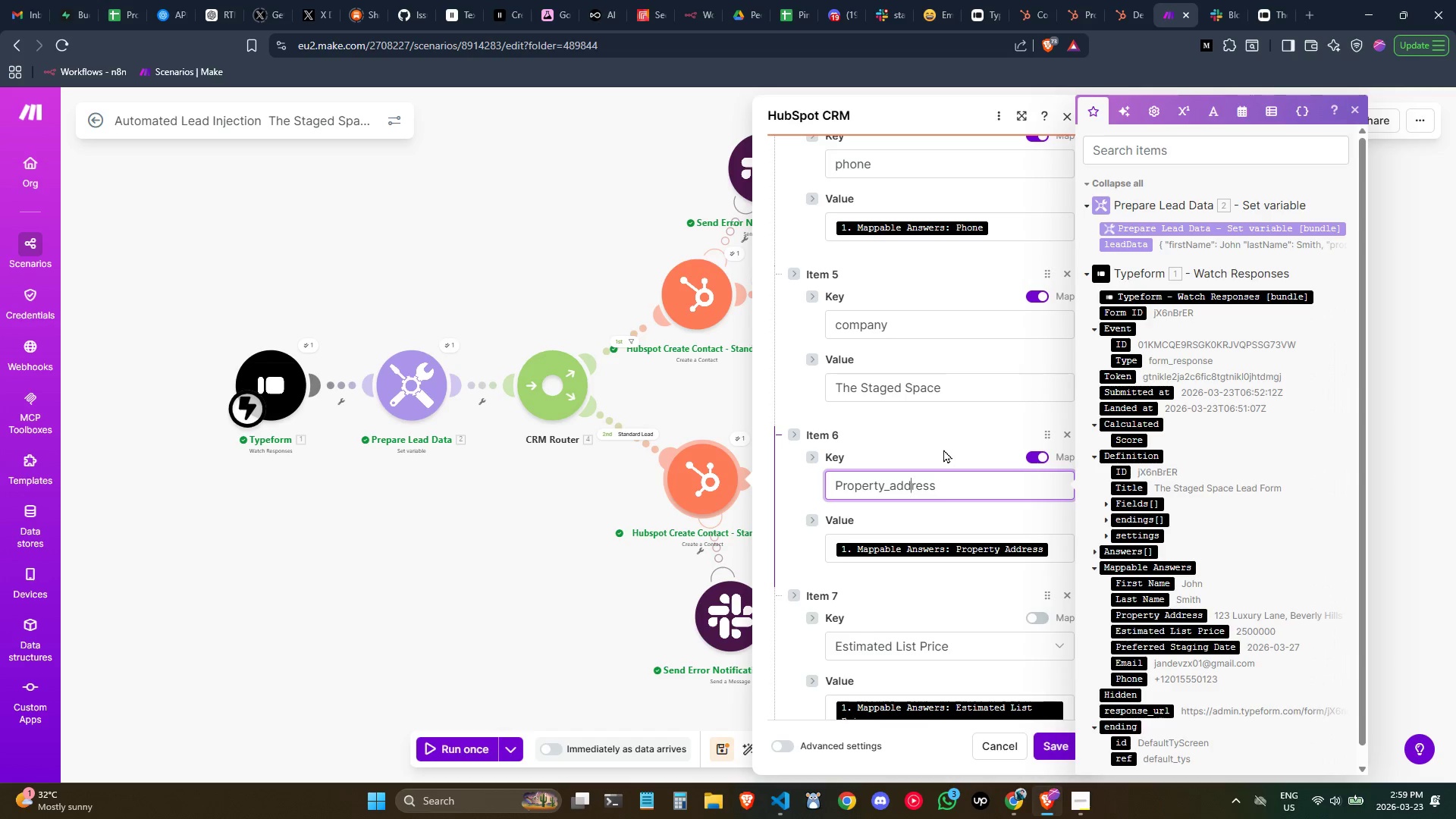 
key(ArrowLeft)
 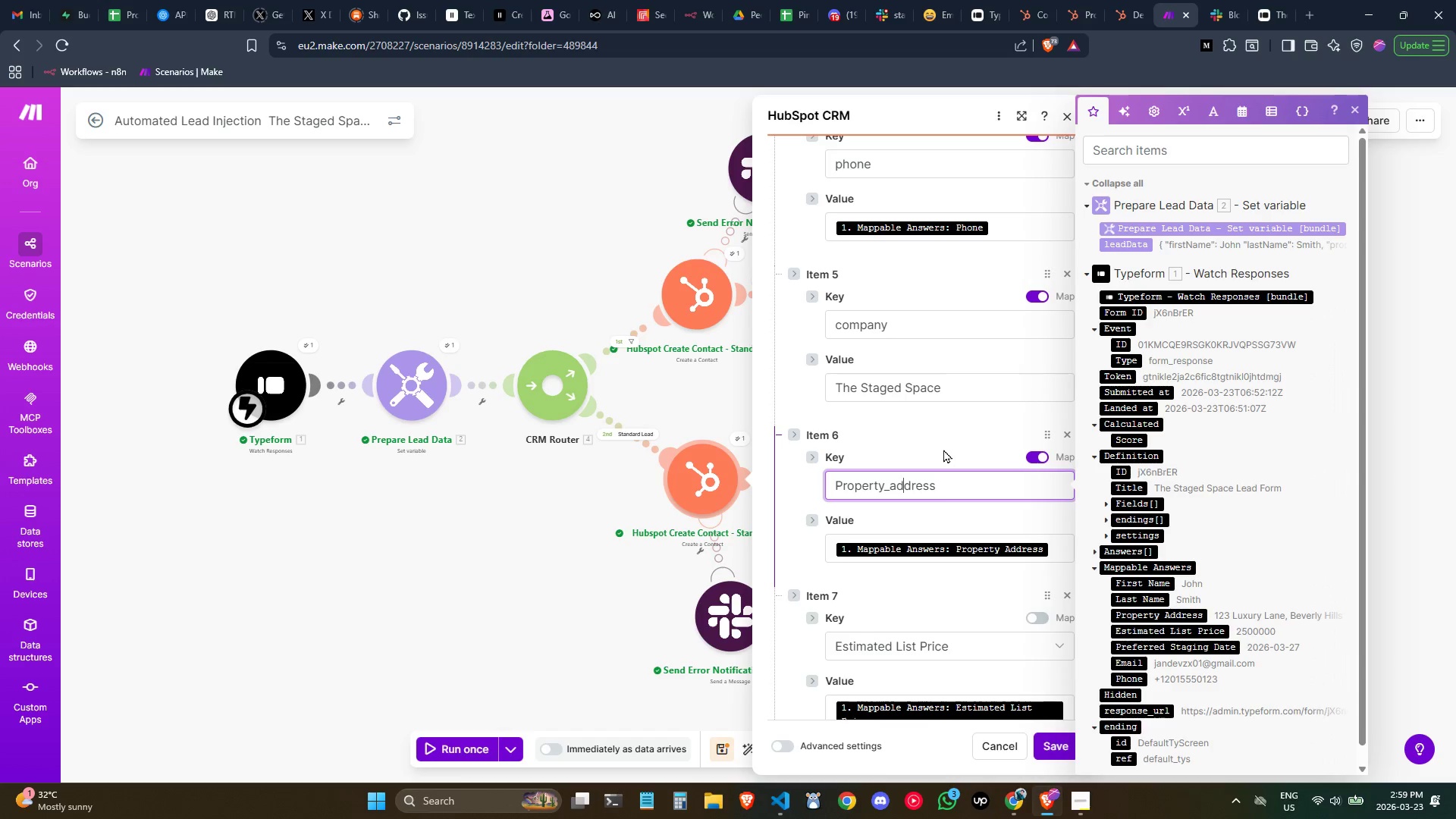 
key(ArrowLeft)
 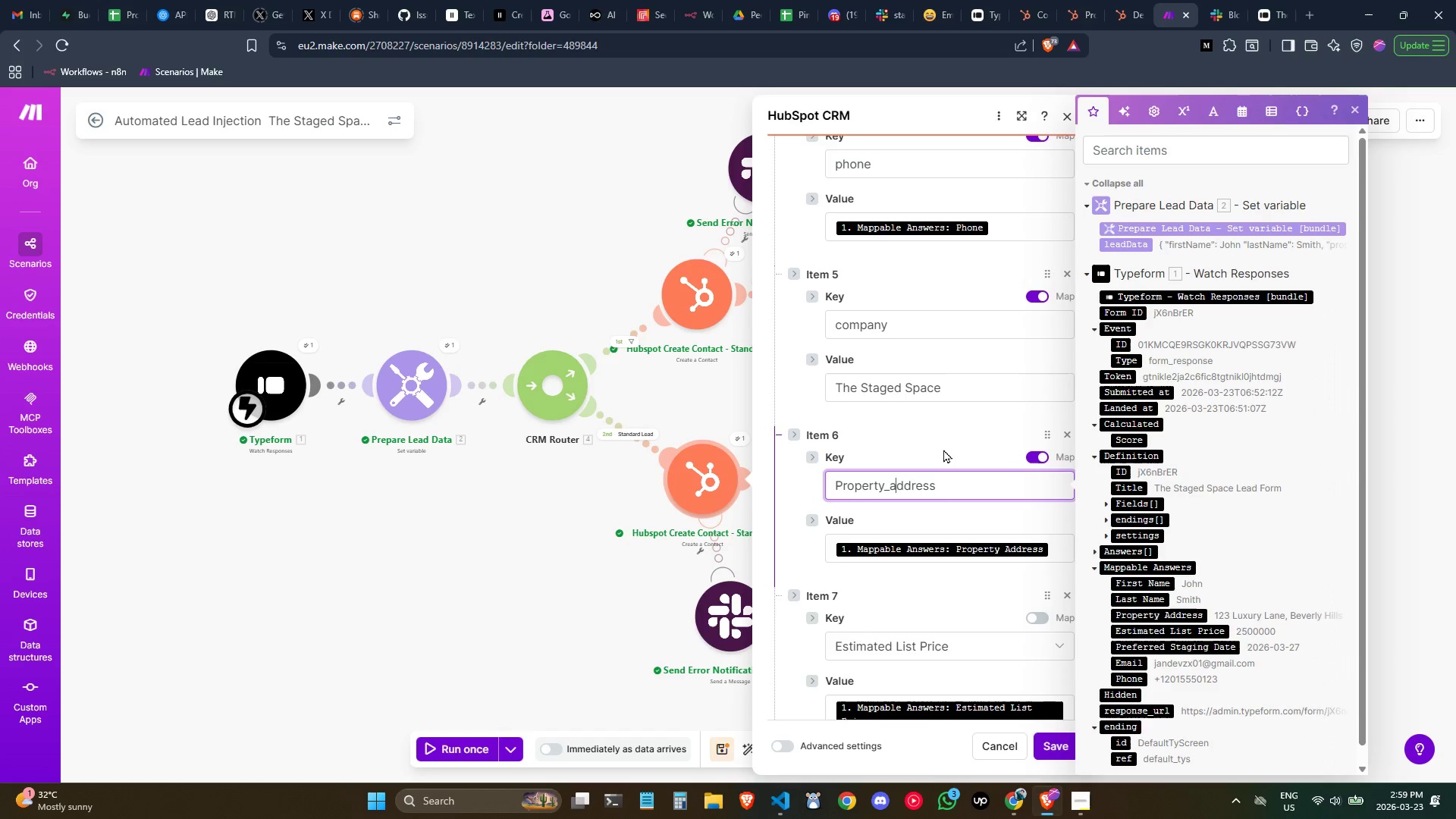 
key(ArrowLeft)
 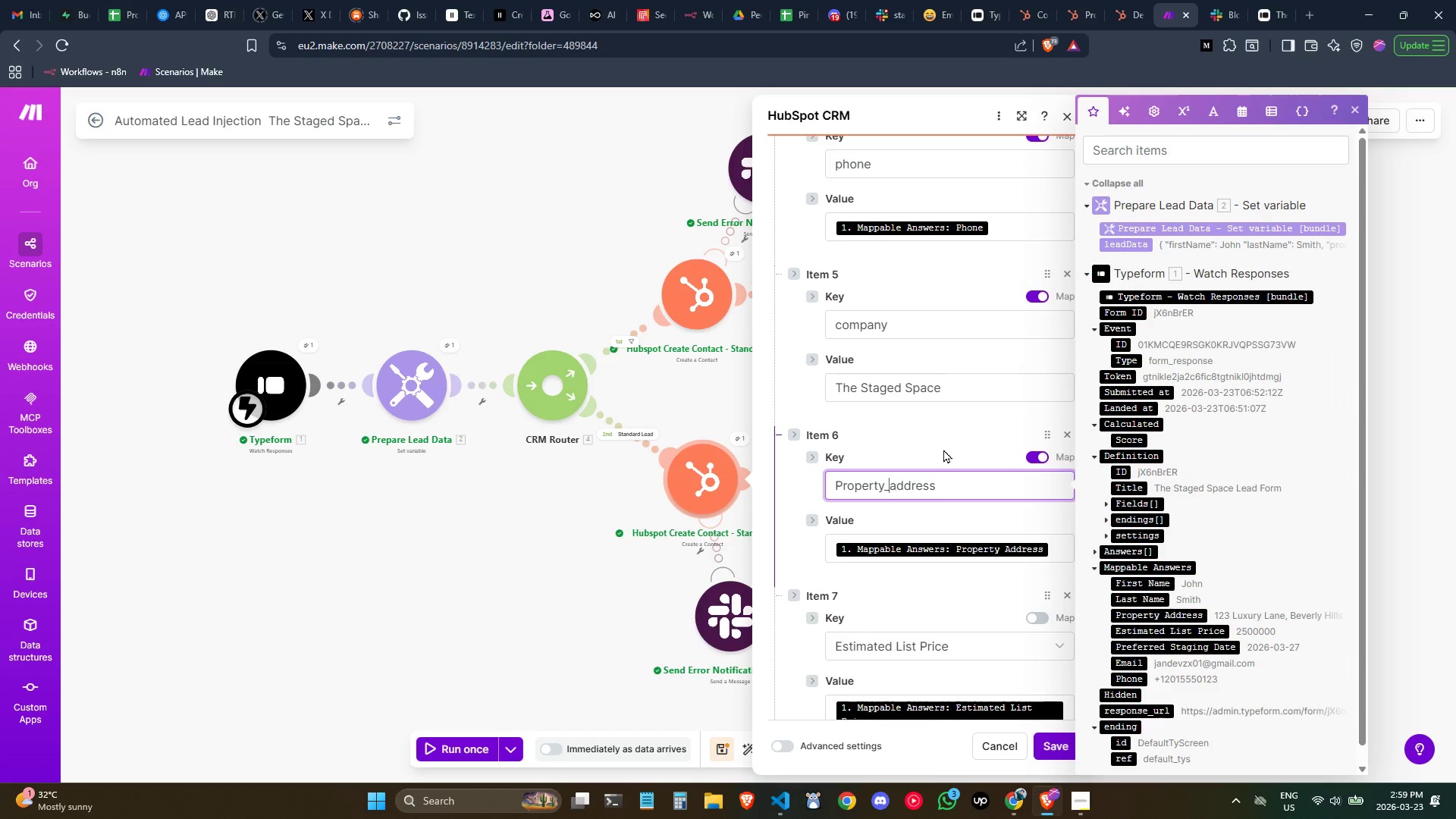 
key(ArrowLeft)
 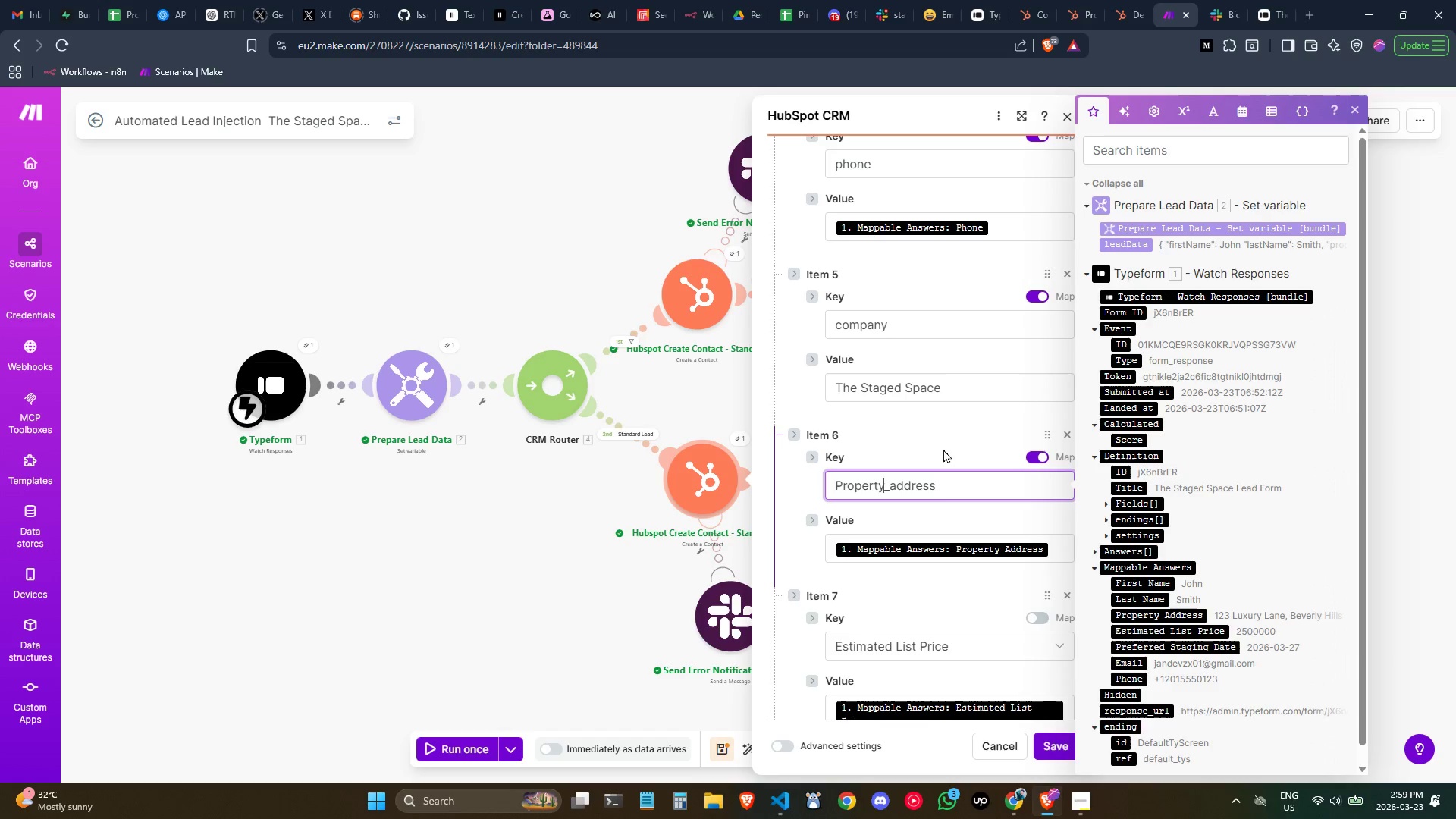 
key(Control+ArrowLeft)
 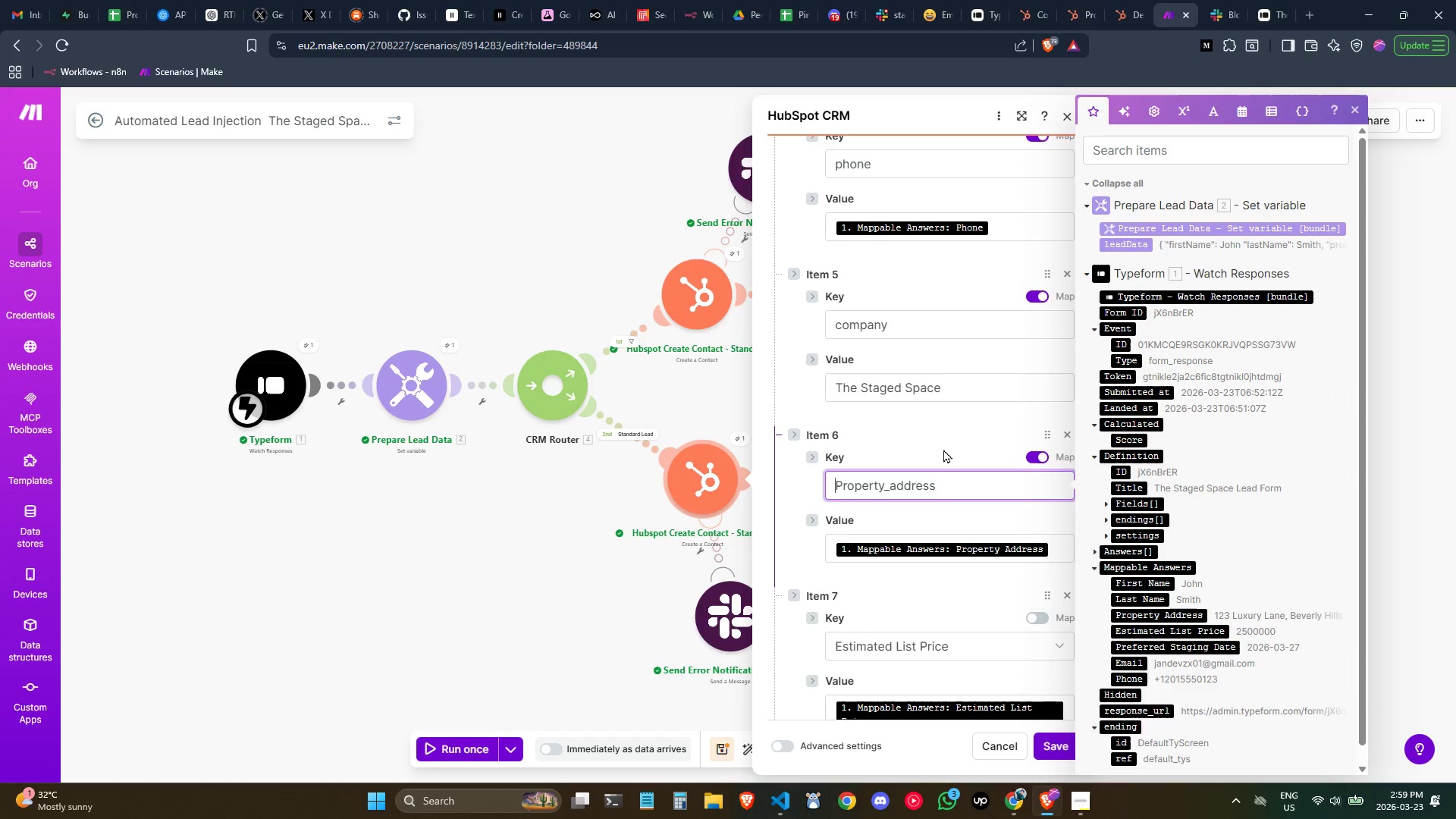 
key(Control+ArrowLeft)
 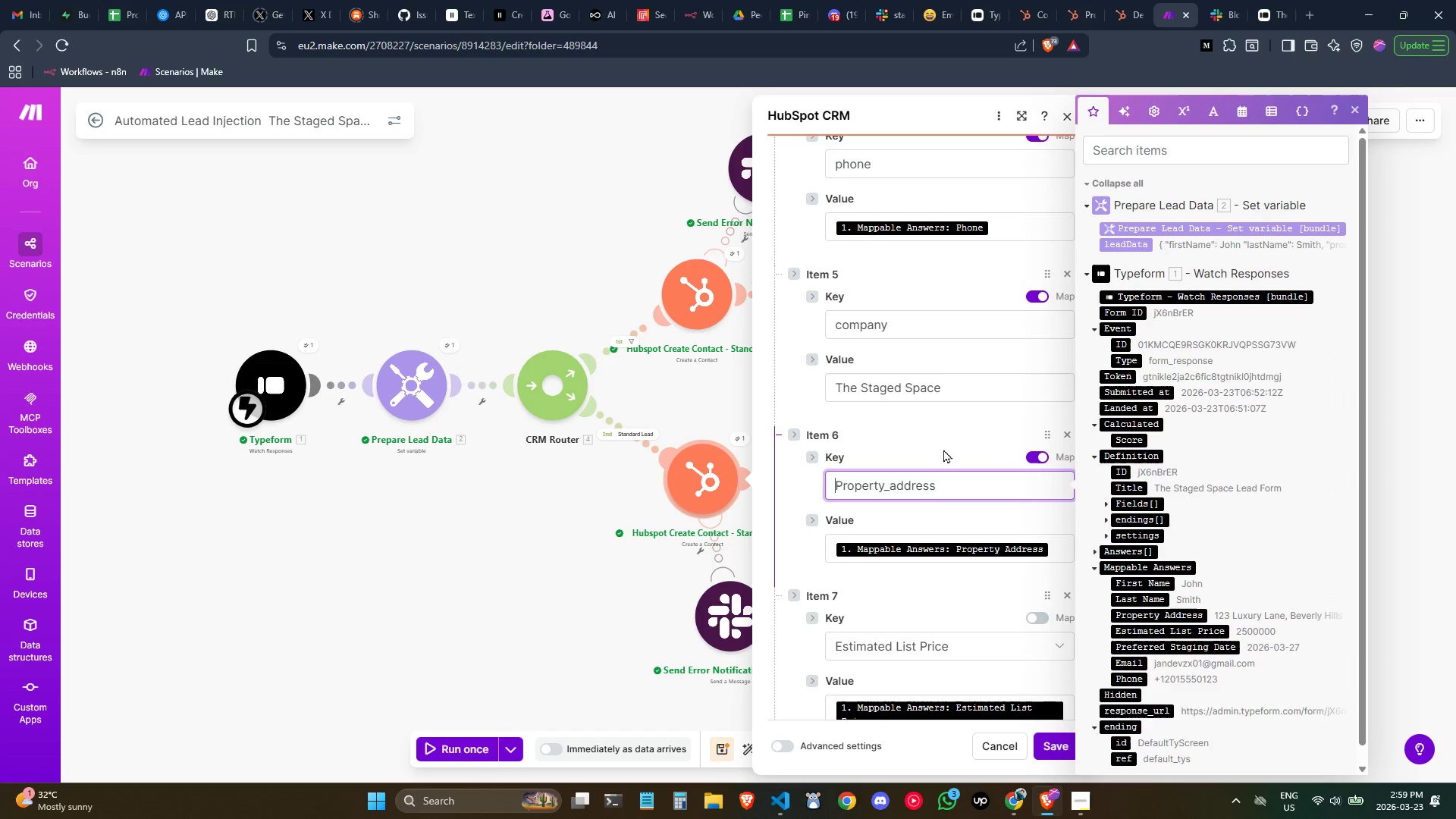 
key(ArrowRight)
 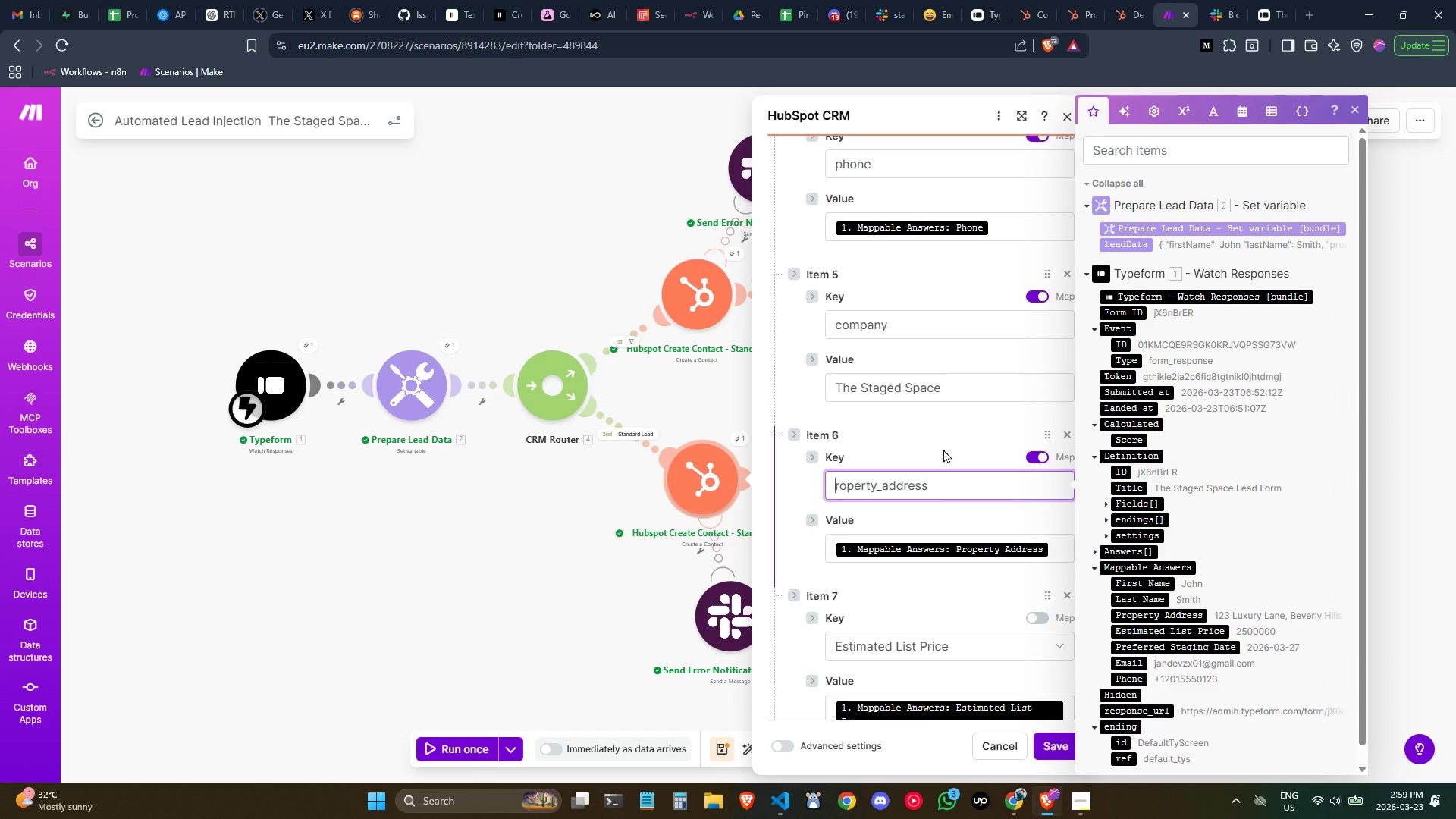 
key(Backspace)
 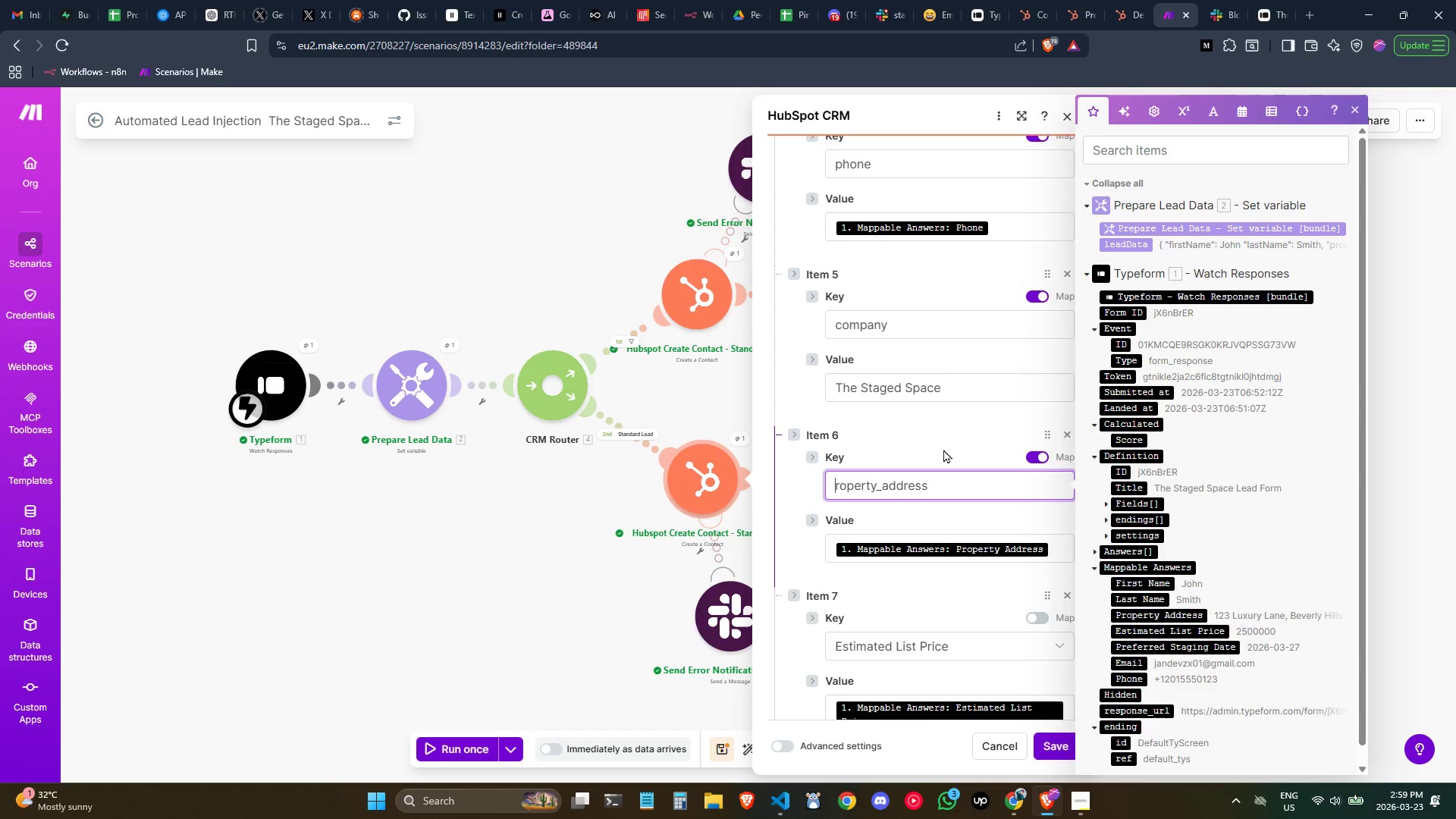 
key(P)
 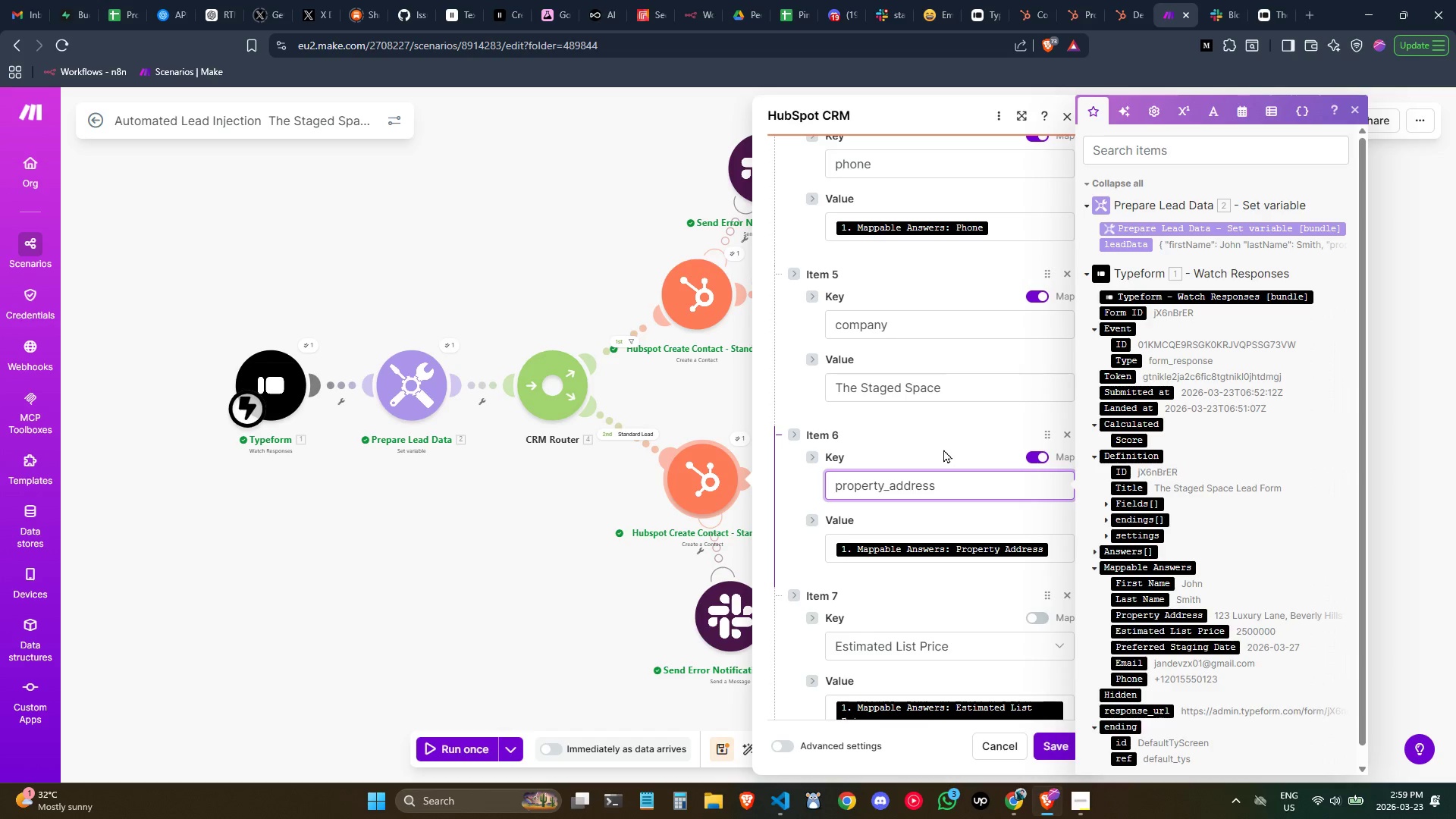 
left_click([940, 447])
 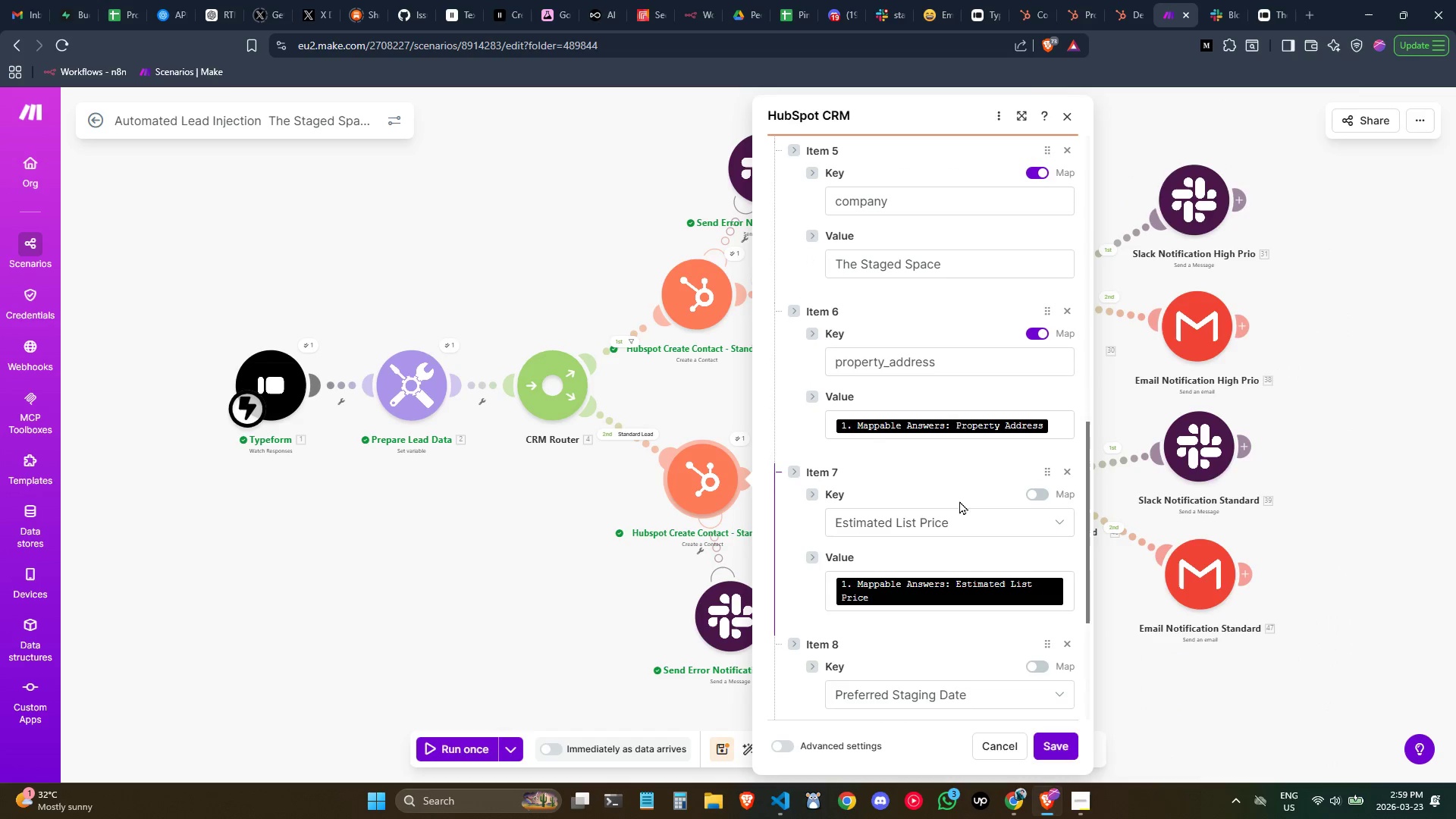 
left_click([959, 512])
 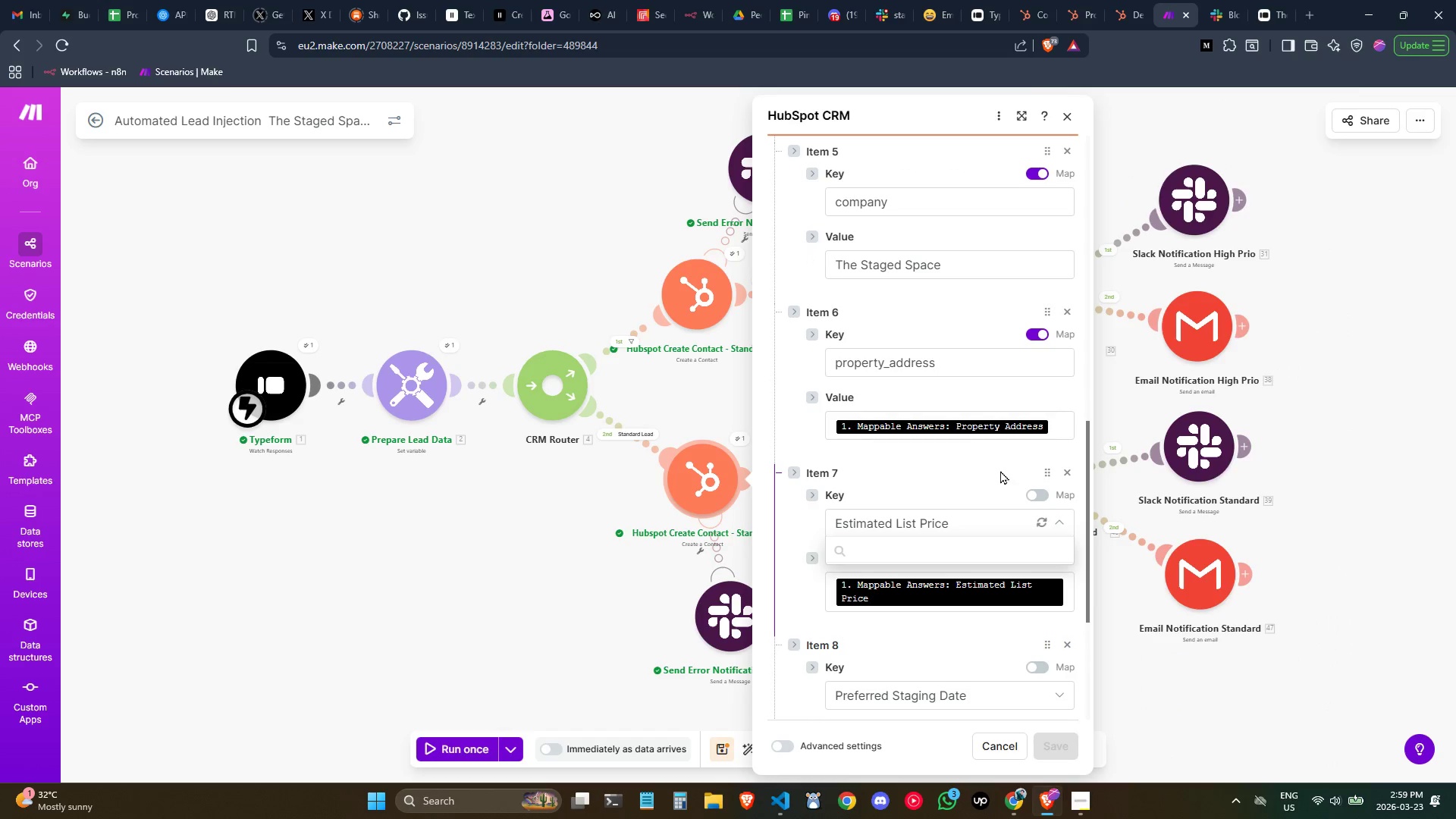 
double_click([1043, 497])
 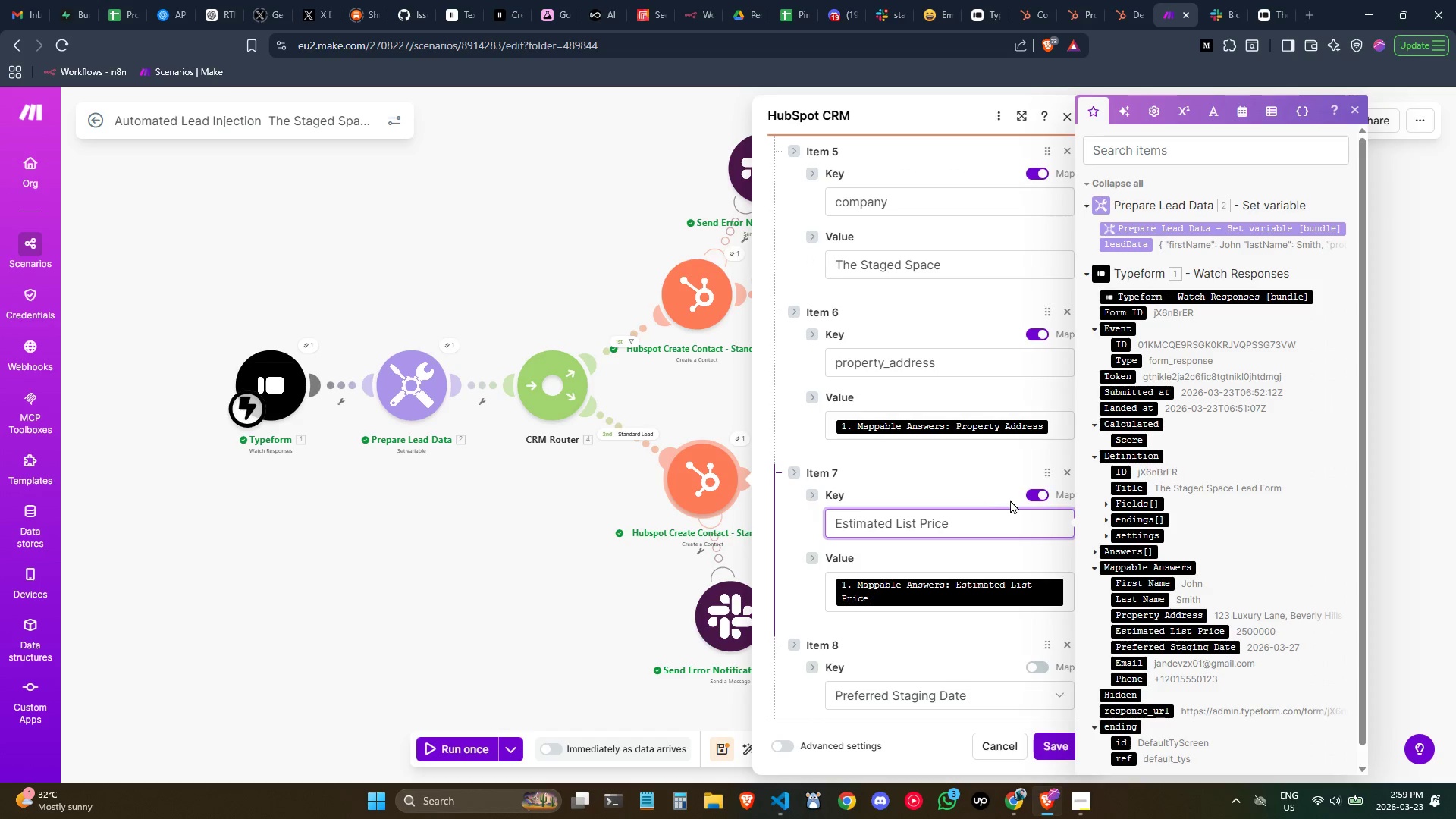 
left_click_drag(start_coordinate=[980, 521], to_coordinate=[819, 515])
 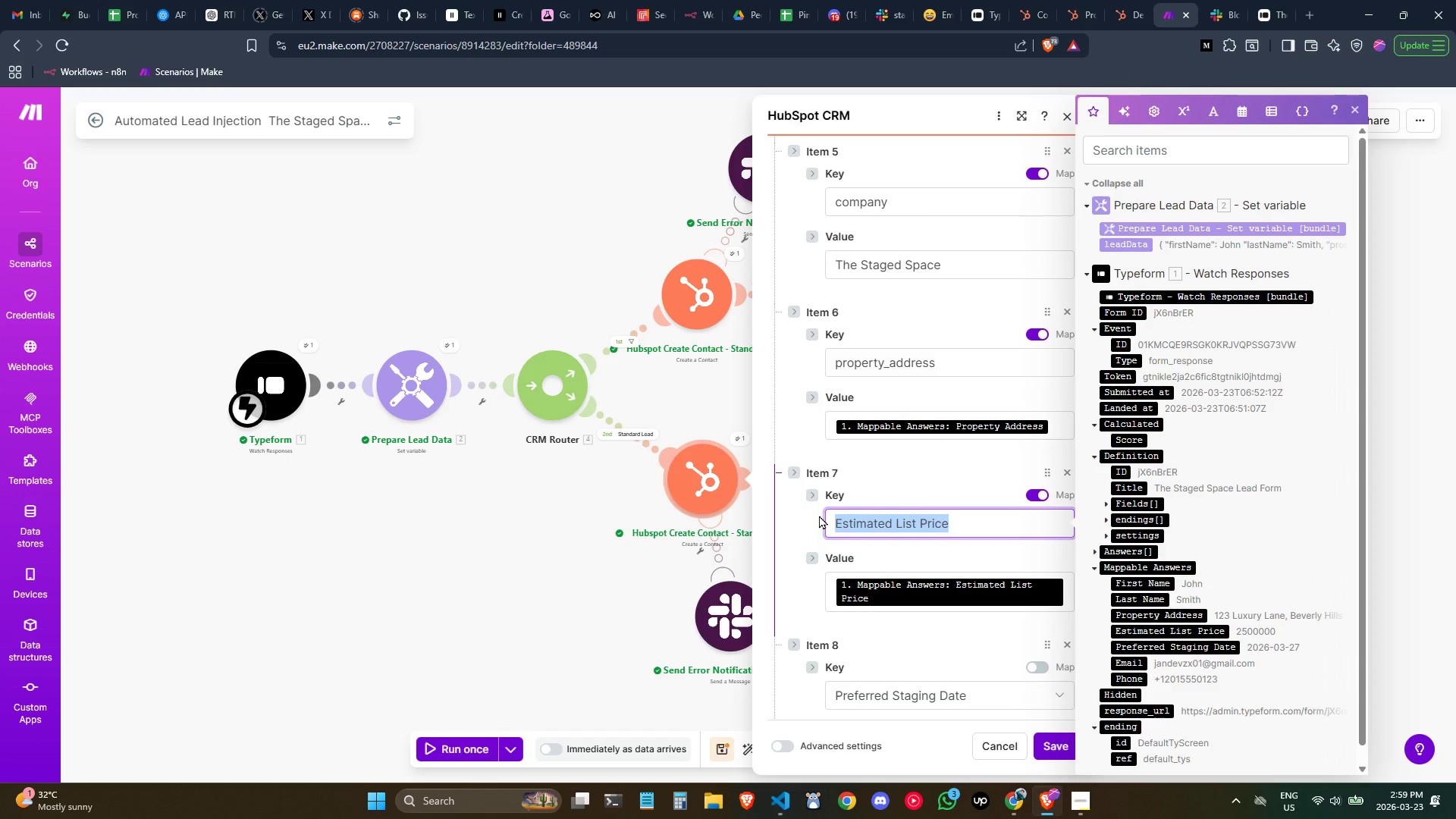 
key(ArrowRight)
 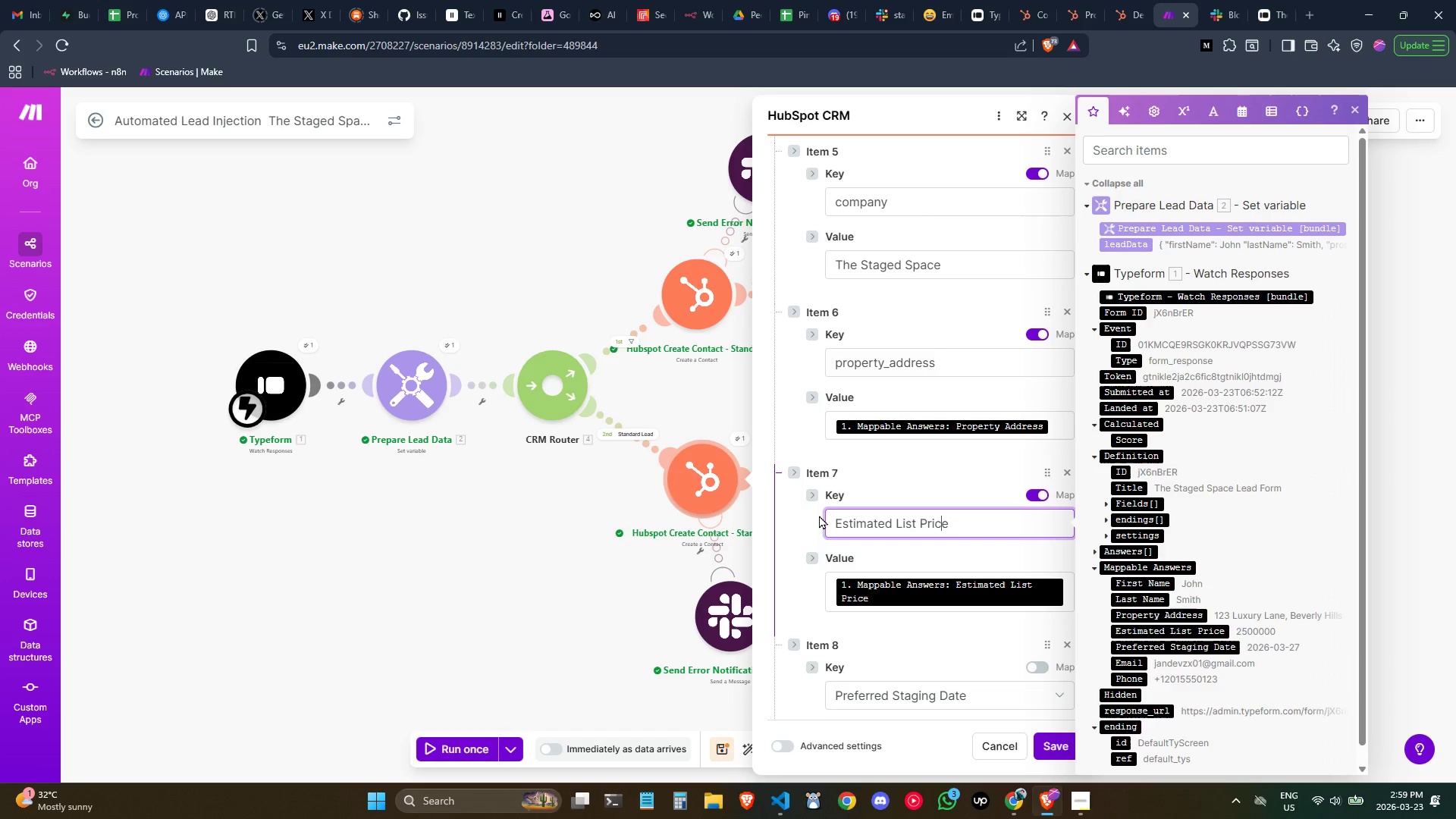 
key(ArrowLeft)
 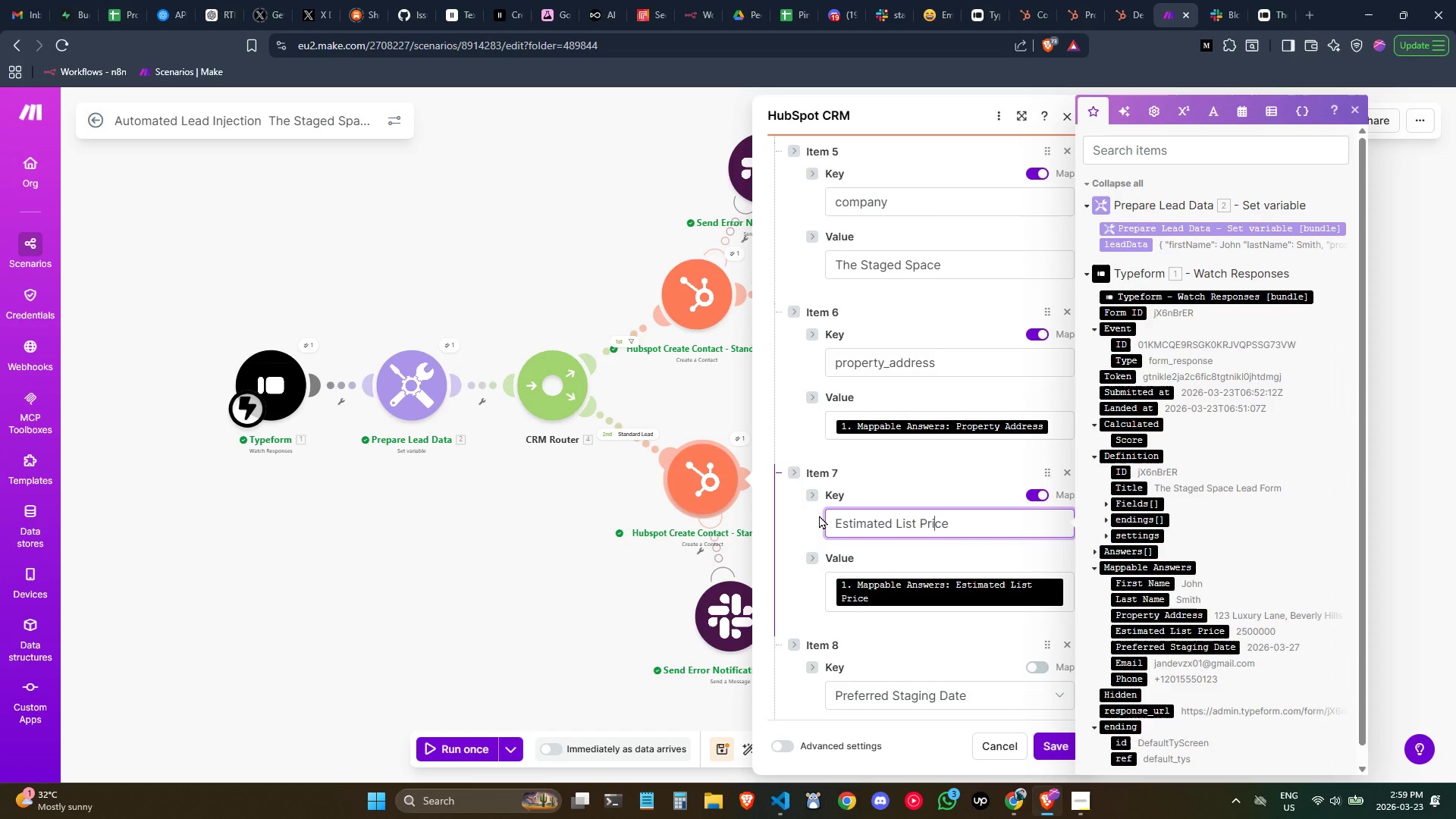 
key(ArrowLeft)
 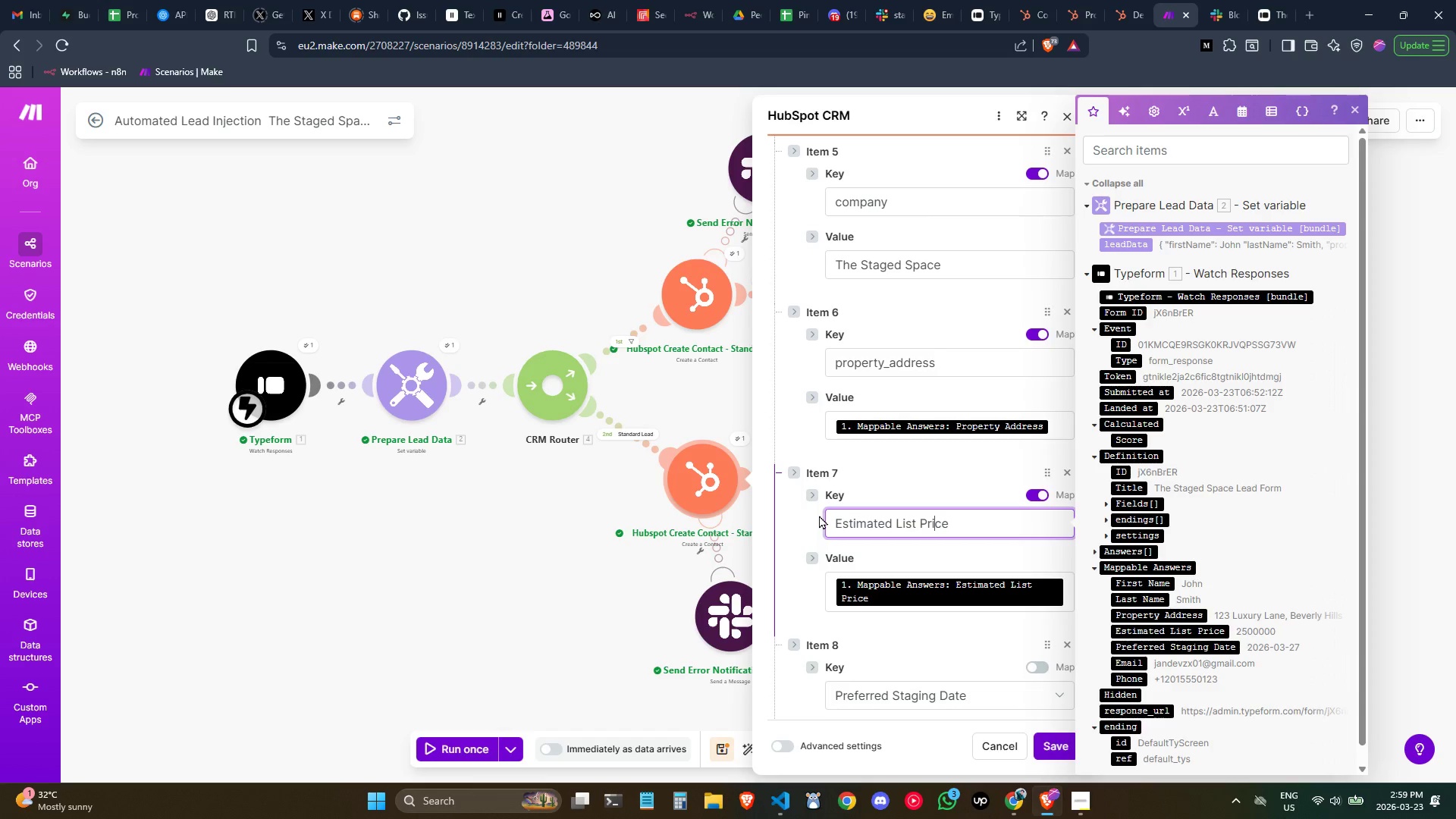 
key(ArrowLeft)
 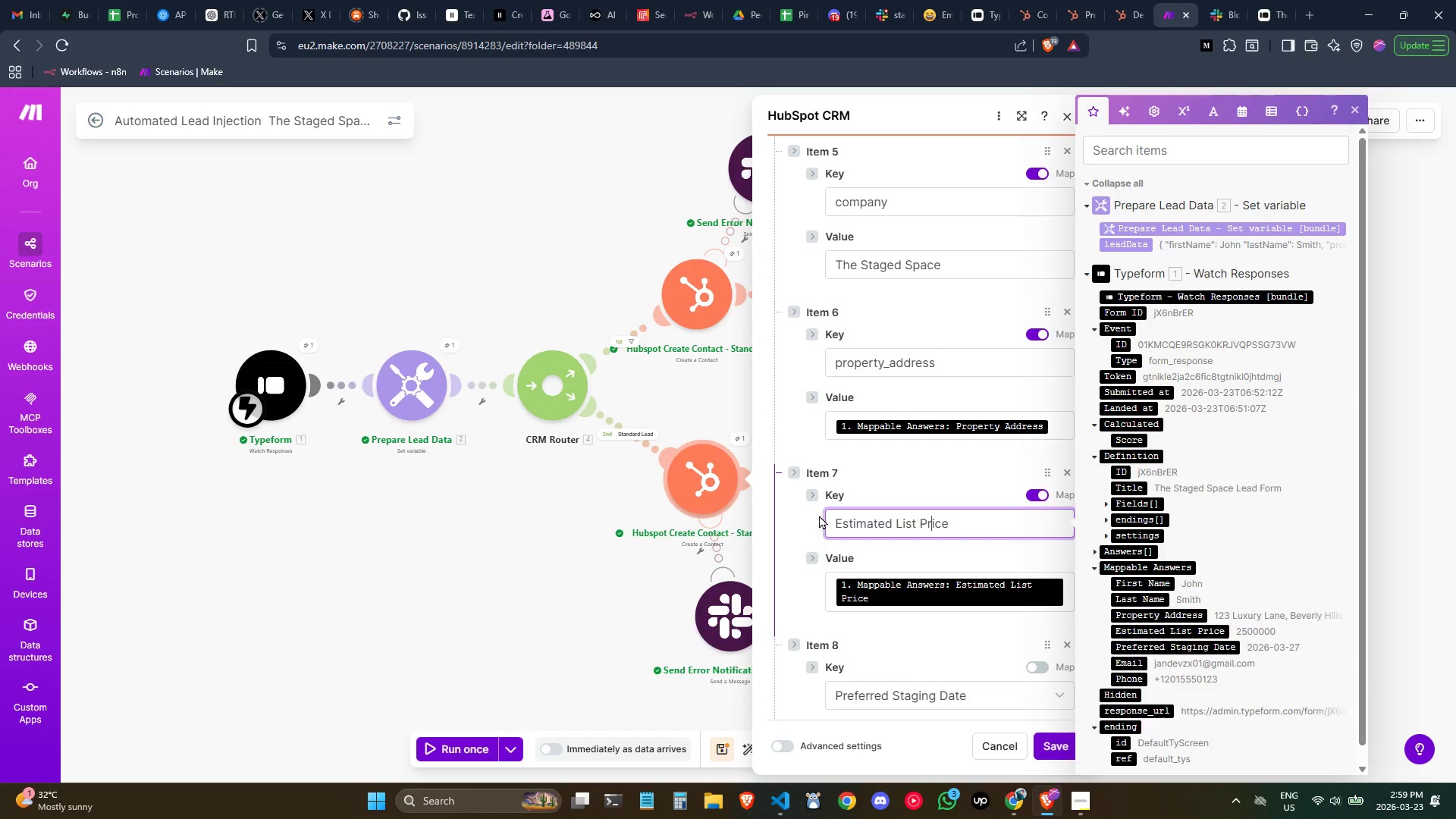 
key(ArrowLeft)
 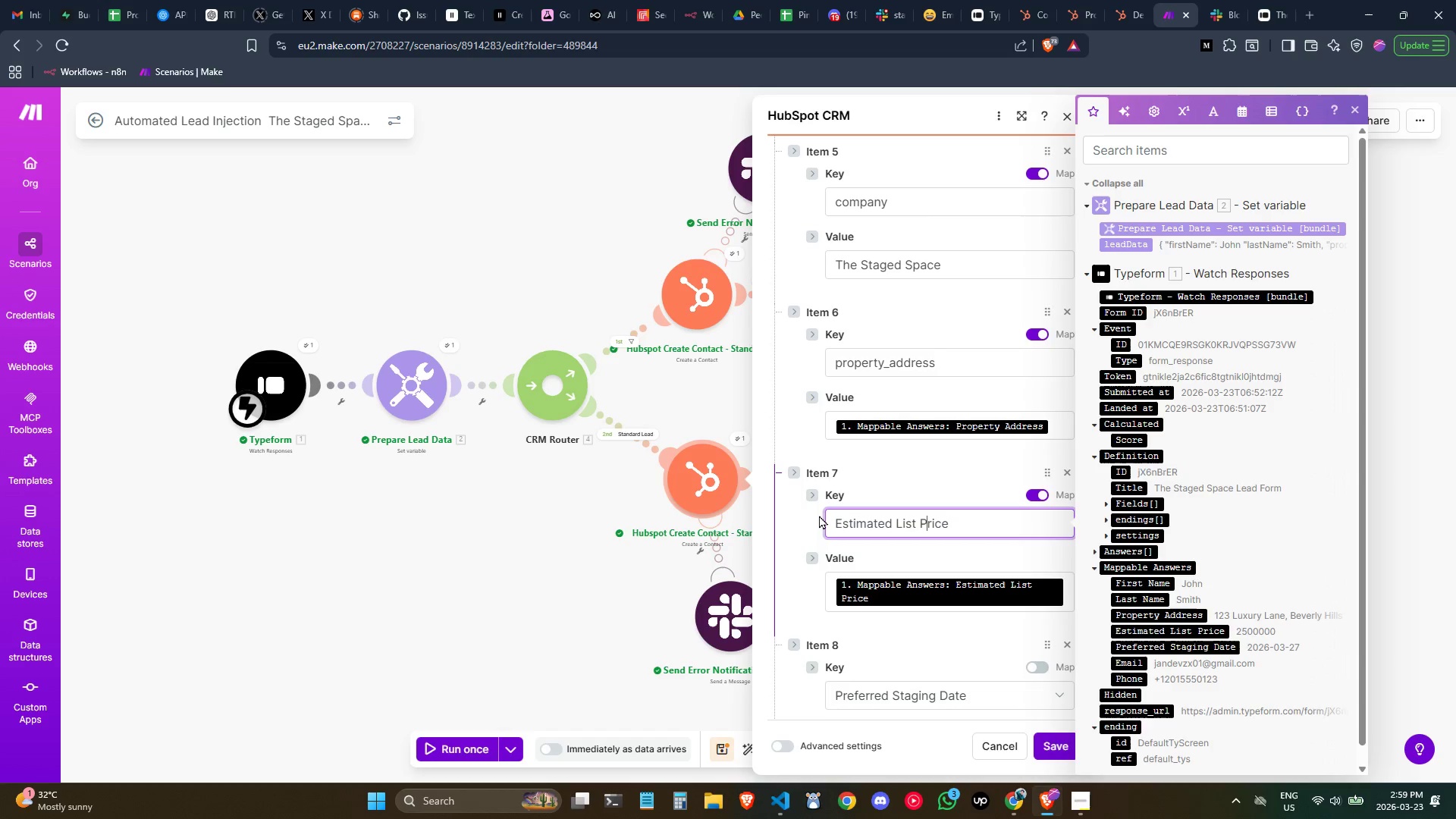 
key(Backspace)
 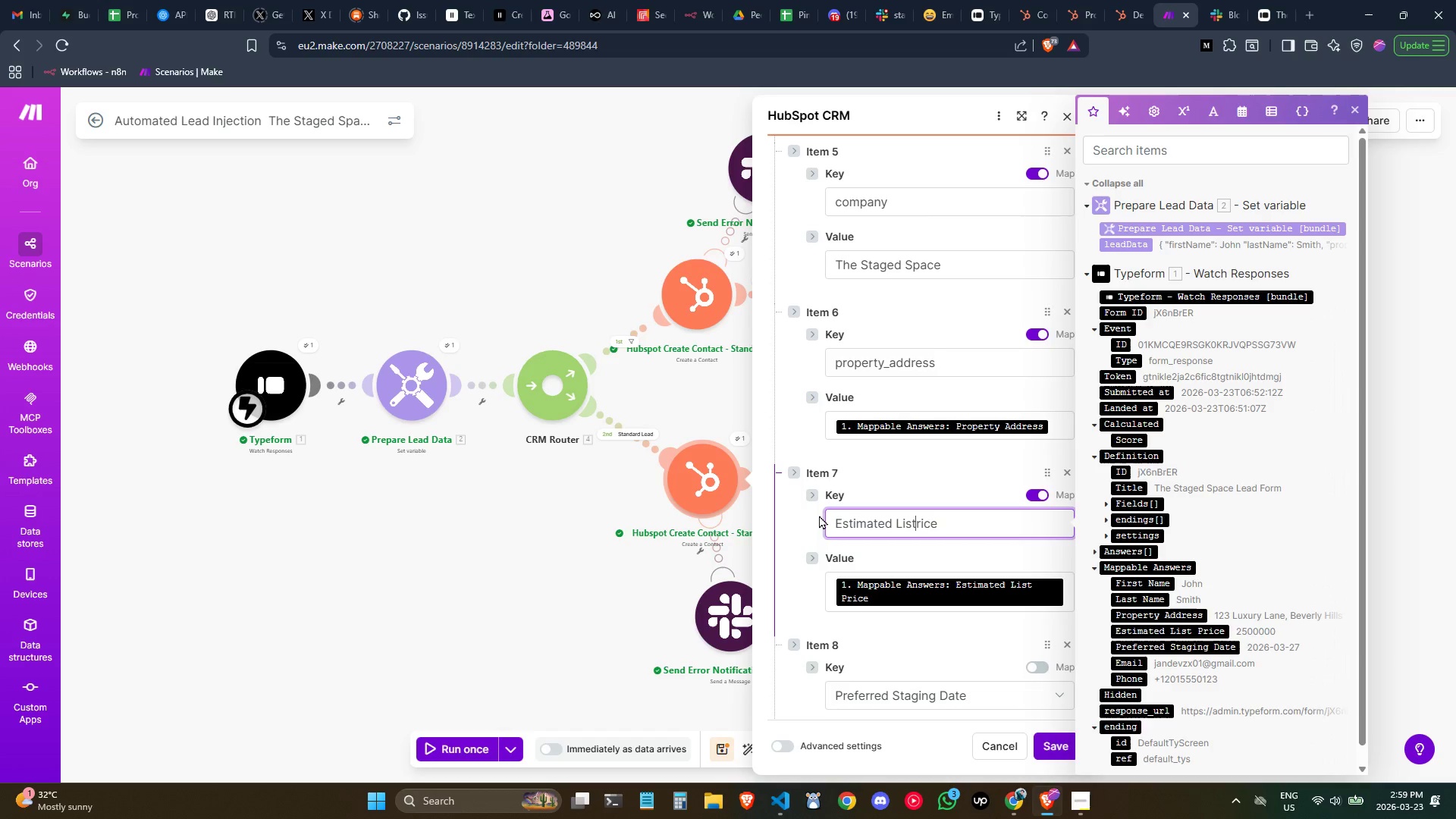 
key(Backspace)
 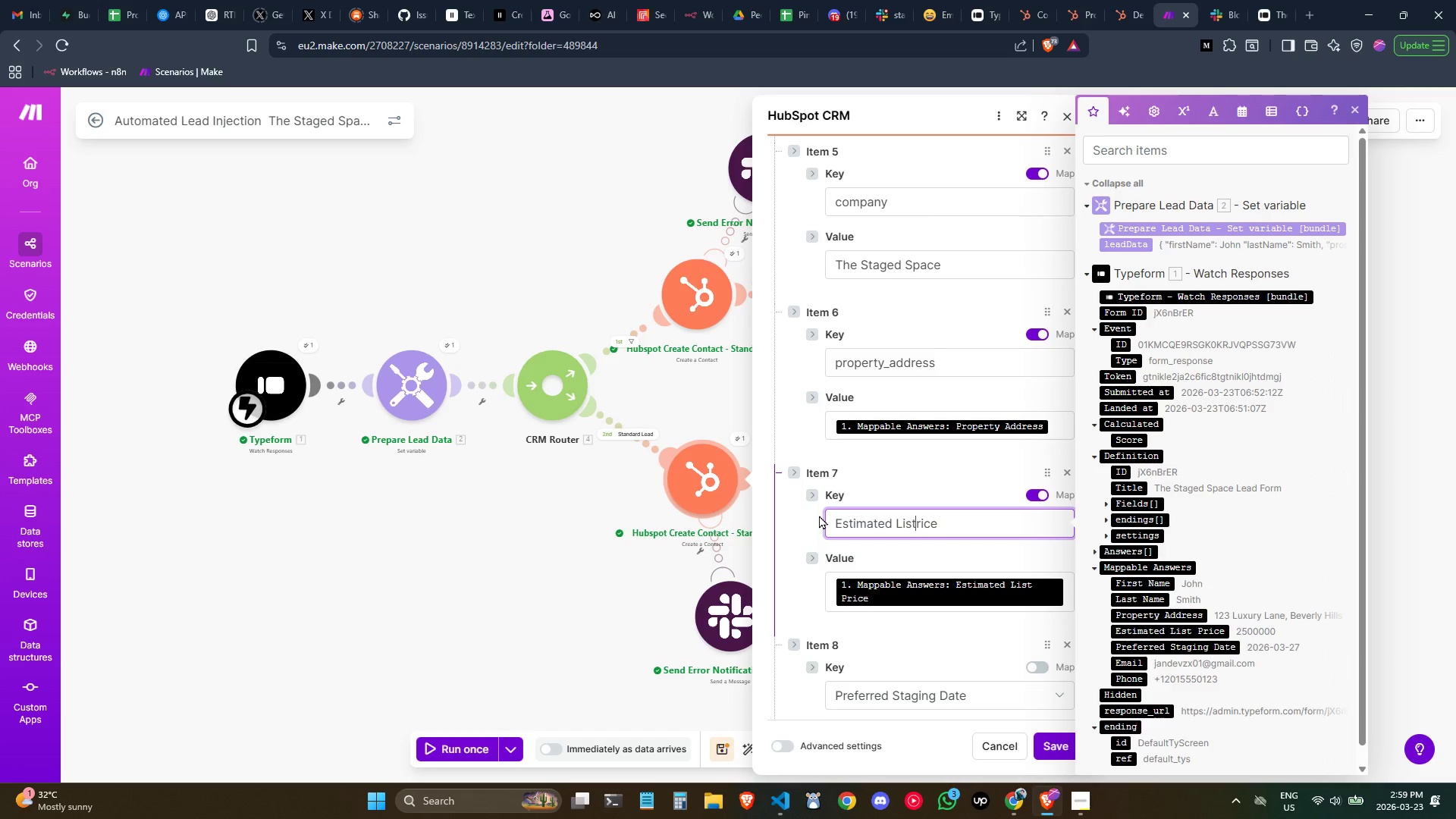 
key(Shift+ShiftLeft)
 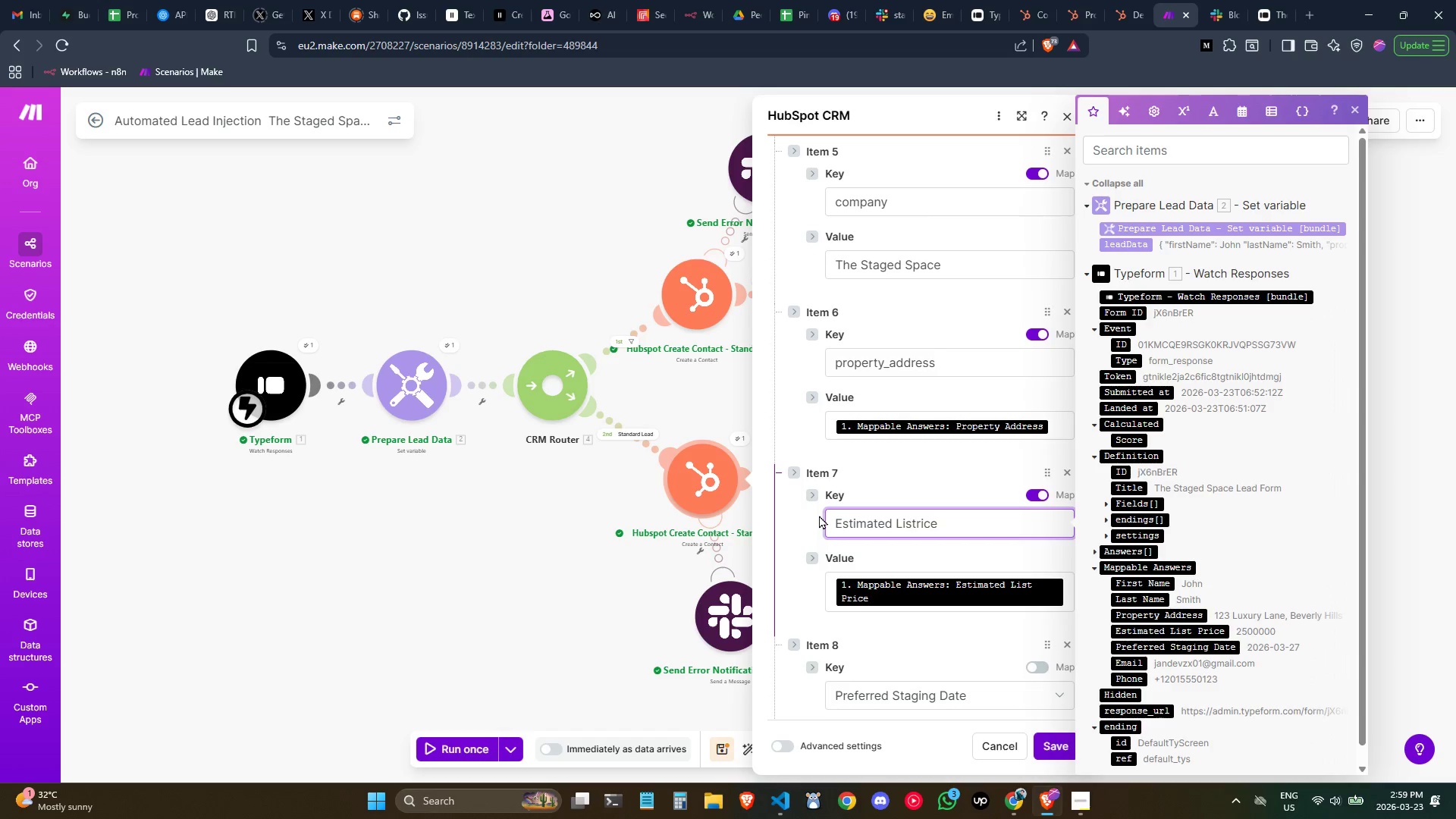 
key(Shift+Minus)
 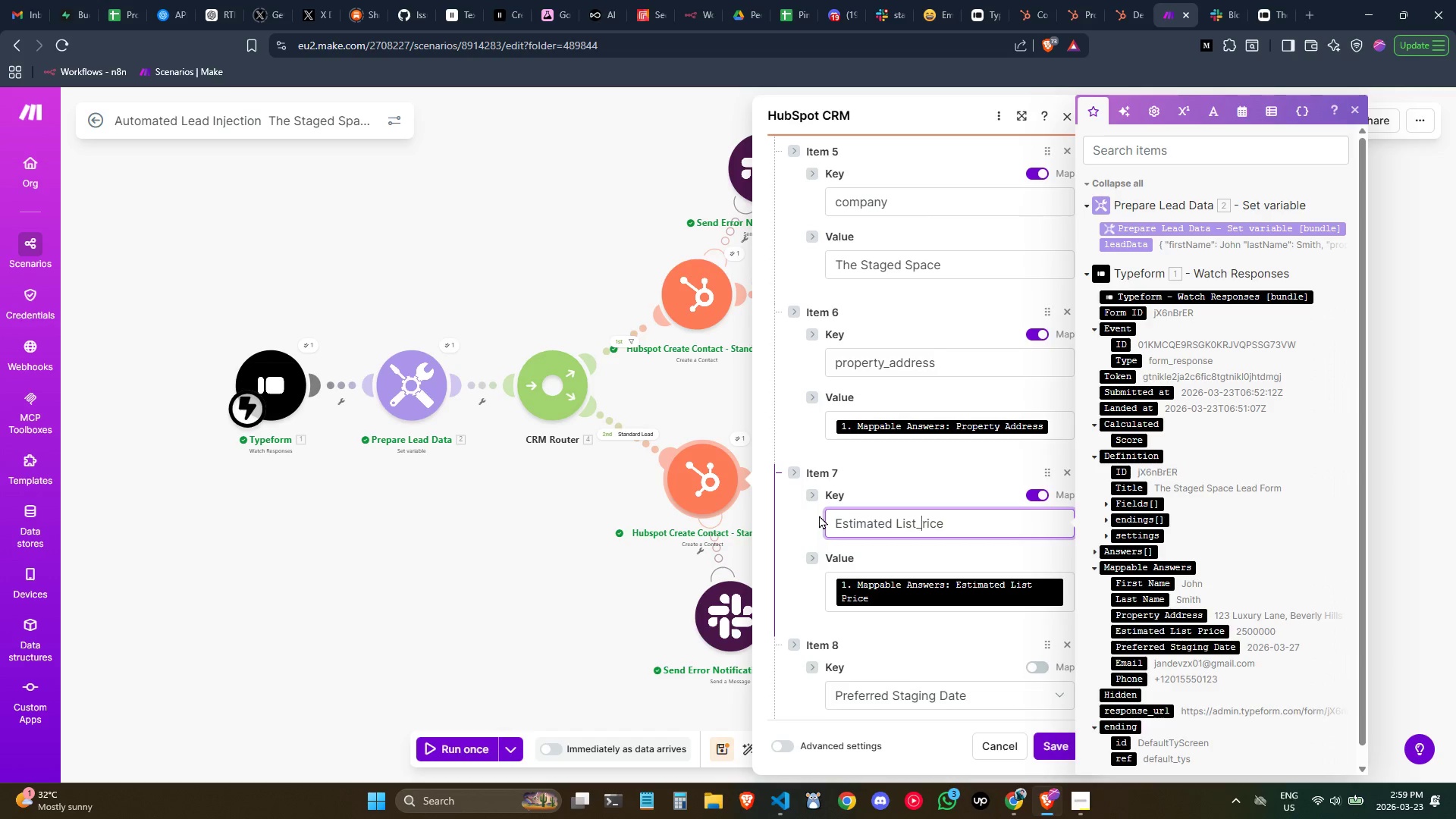 
key(P)
 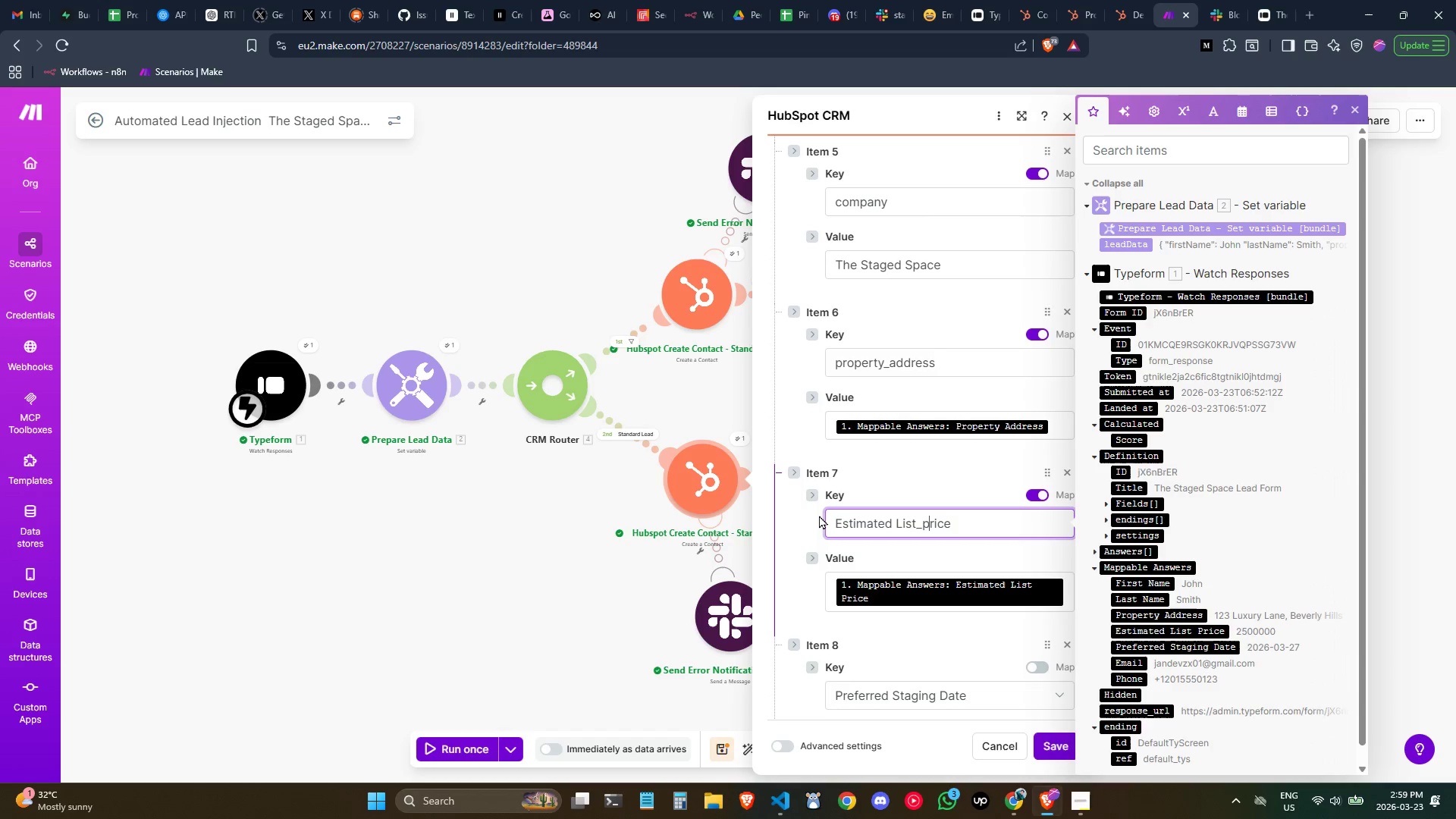 
key(ArrowLeft)
 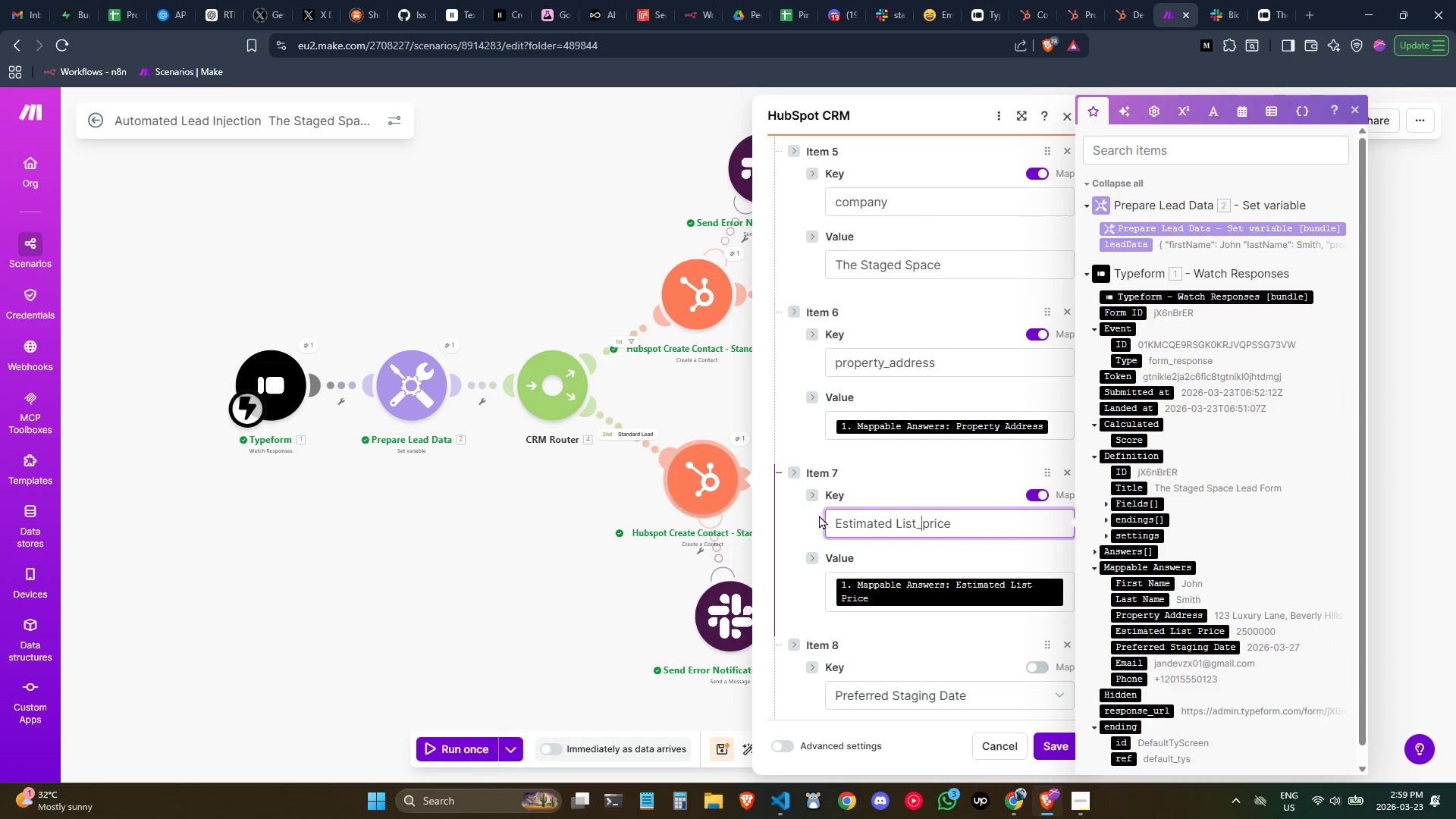 
key(ArrowLeft)
 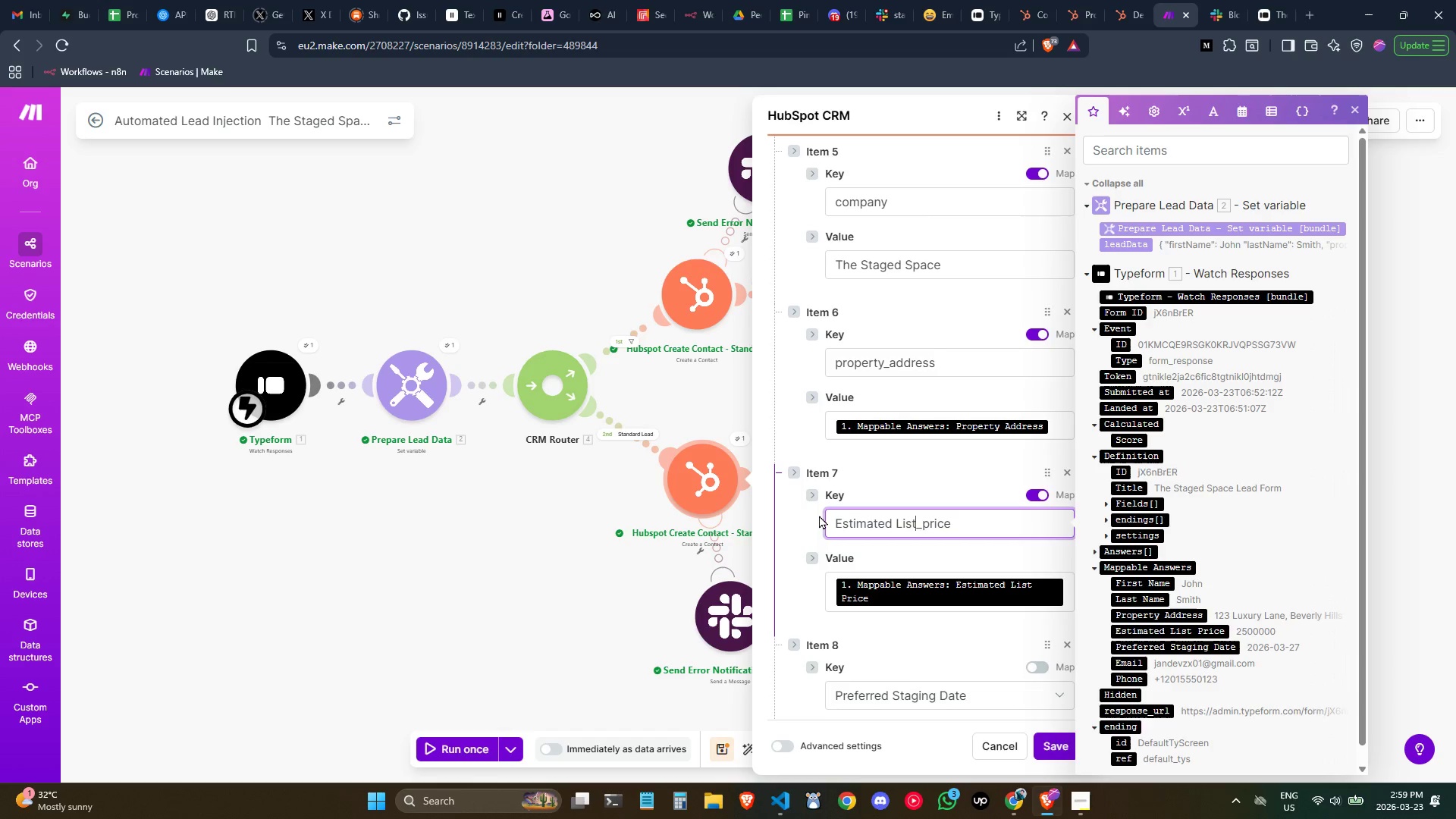 
key(ArrowLeft)
 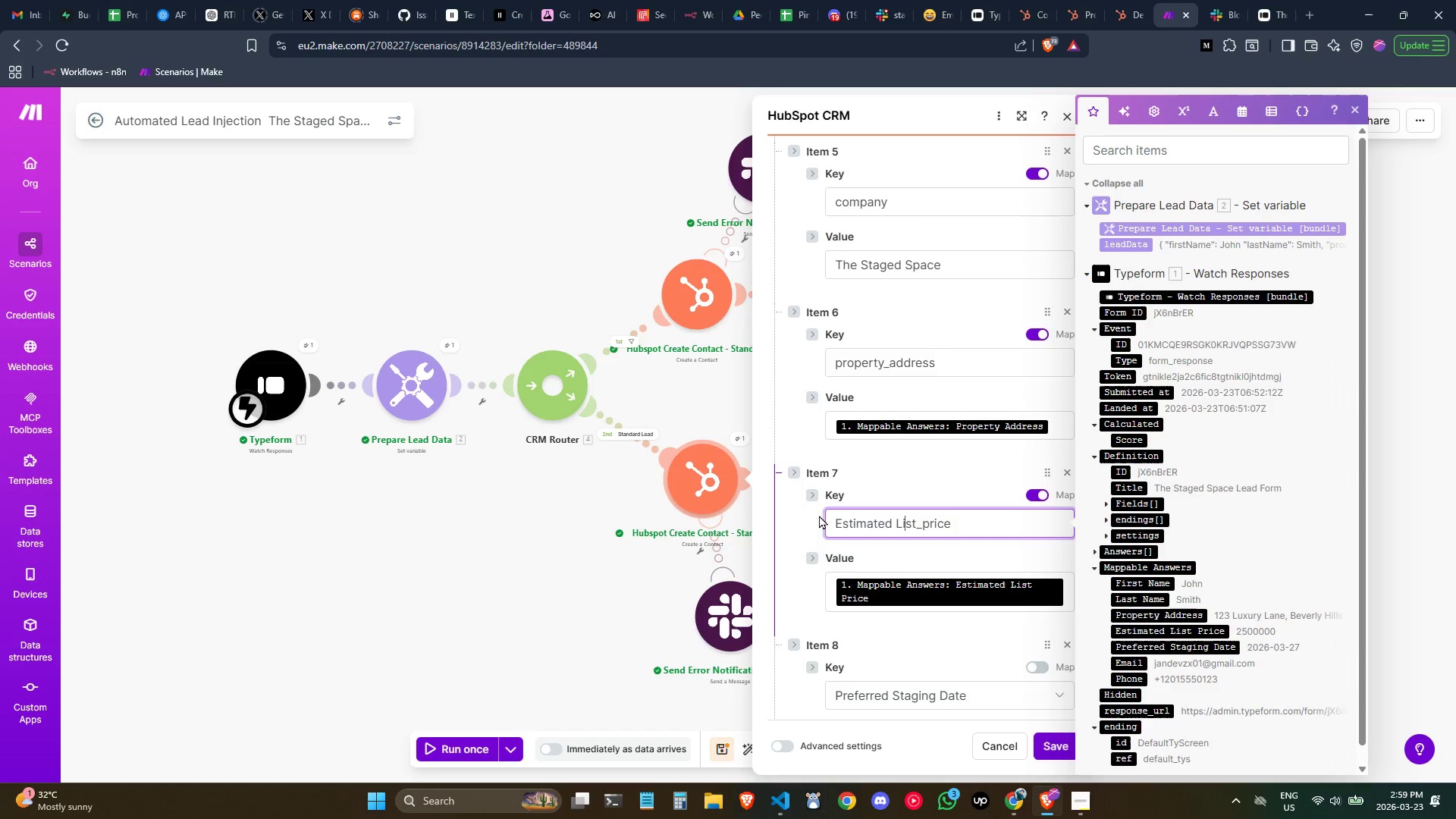 
key(ArrowLeft)
 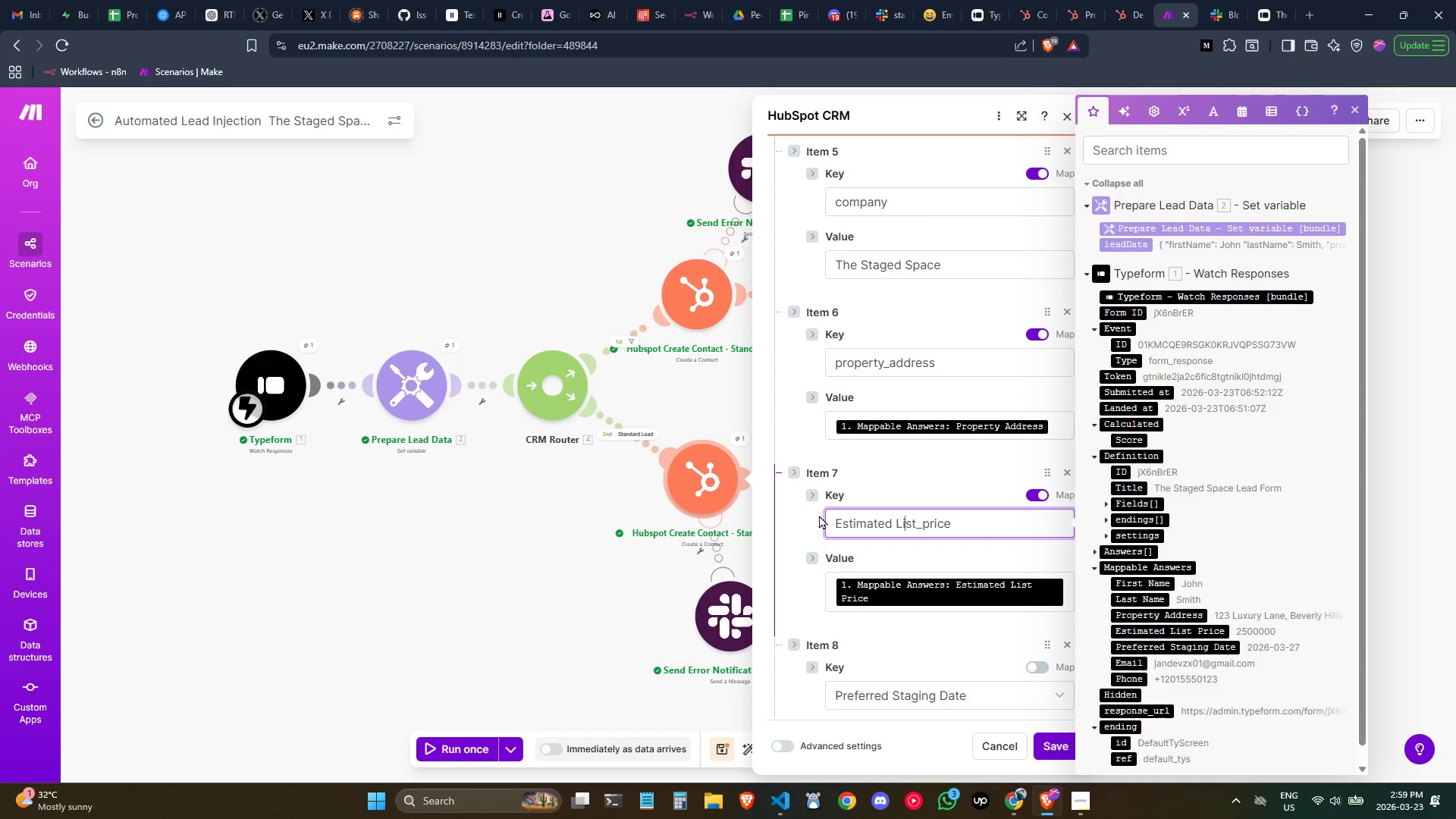 
key(ArrowLeft)
 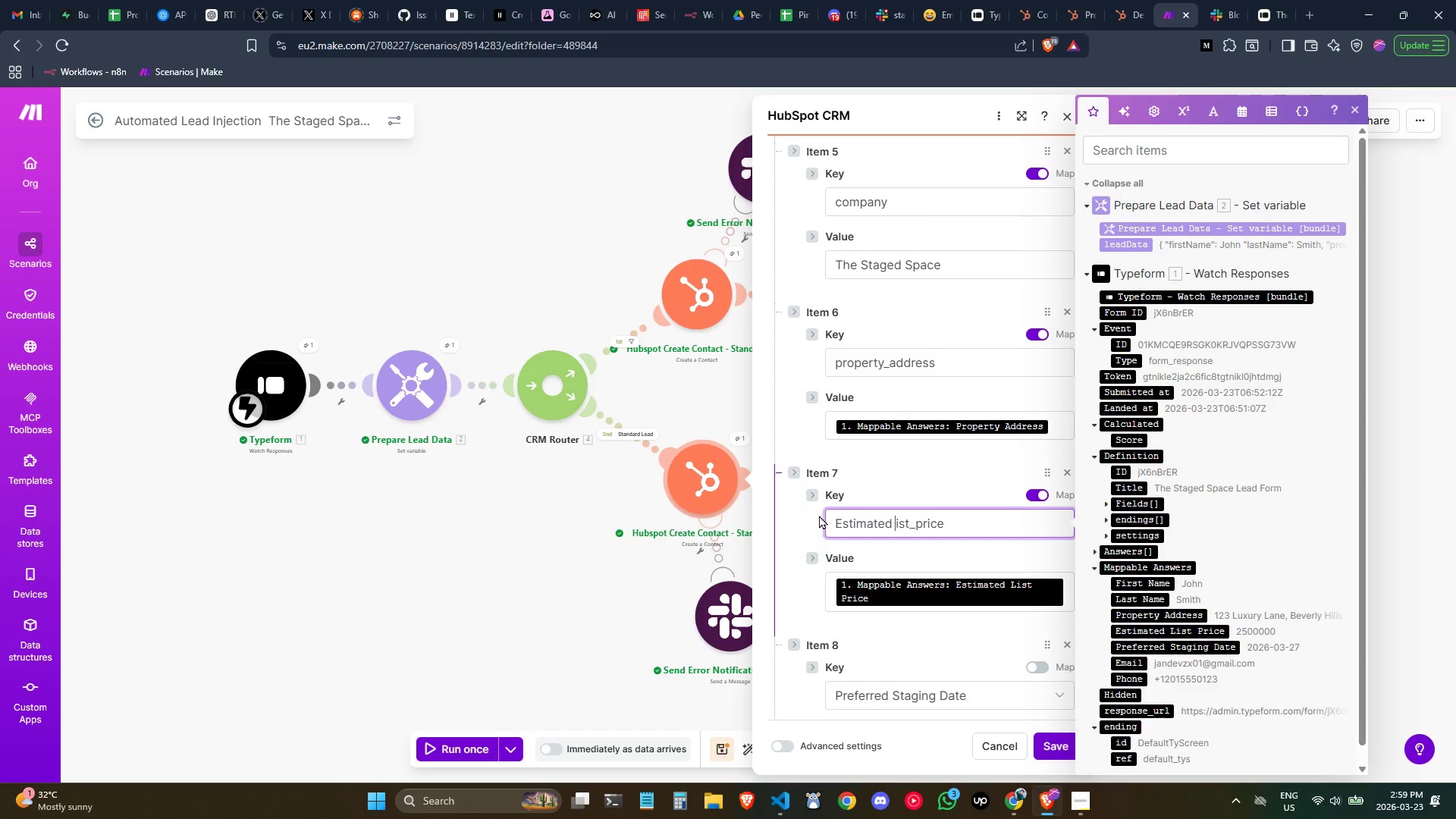 
key(Backspace)
 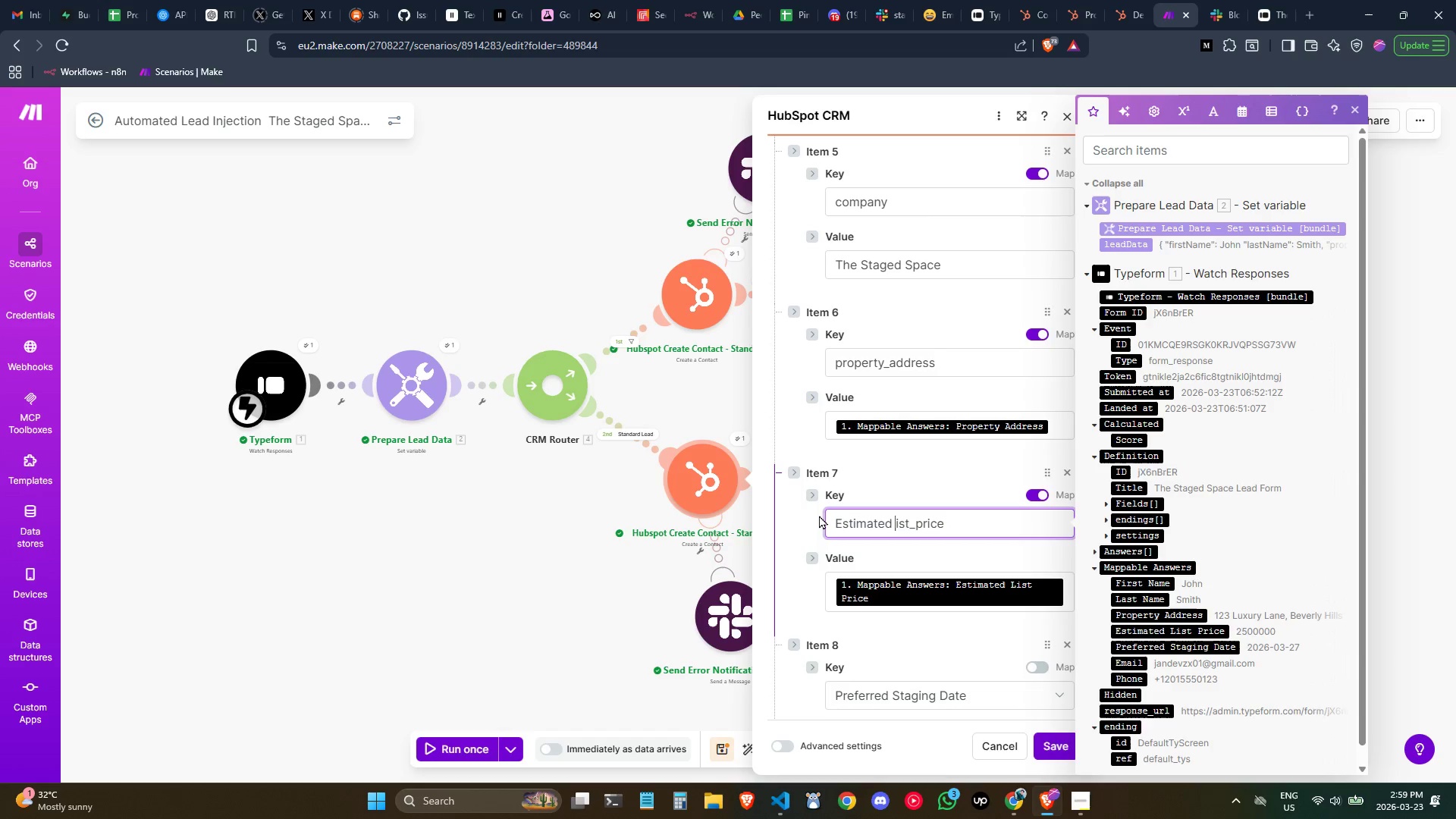 
key(Backspace)
 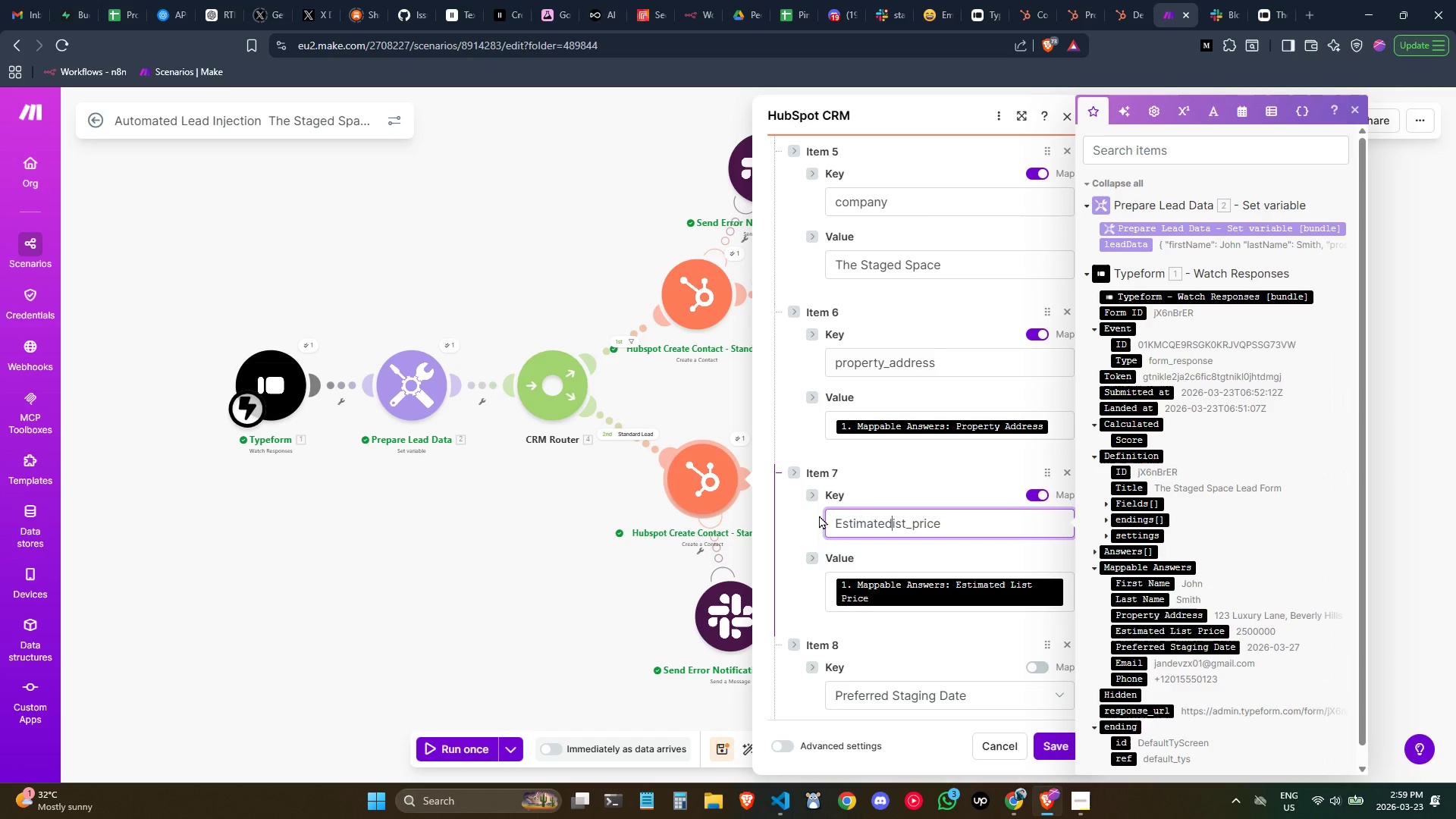 
key(Shift+ShiftLeft)
 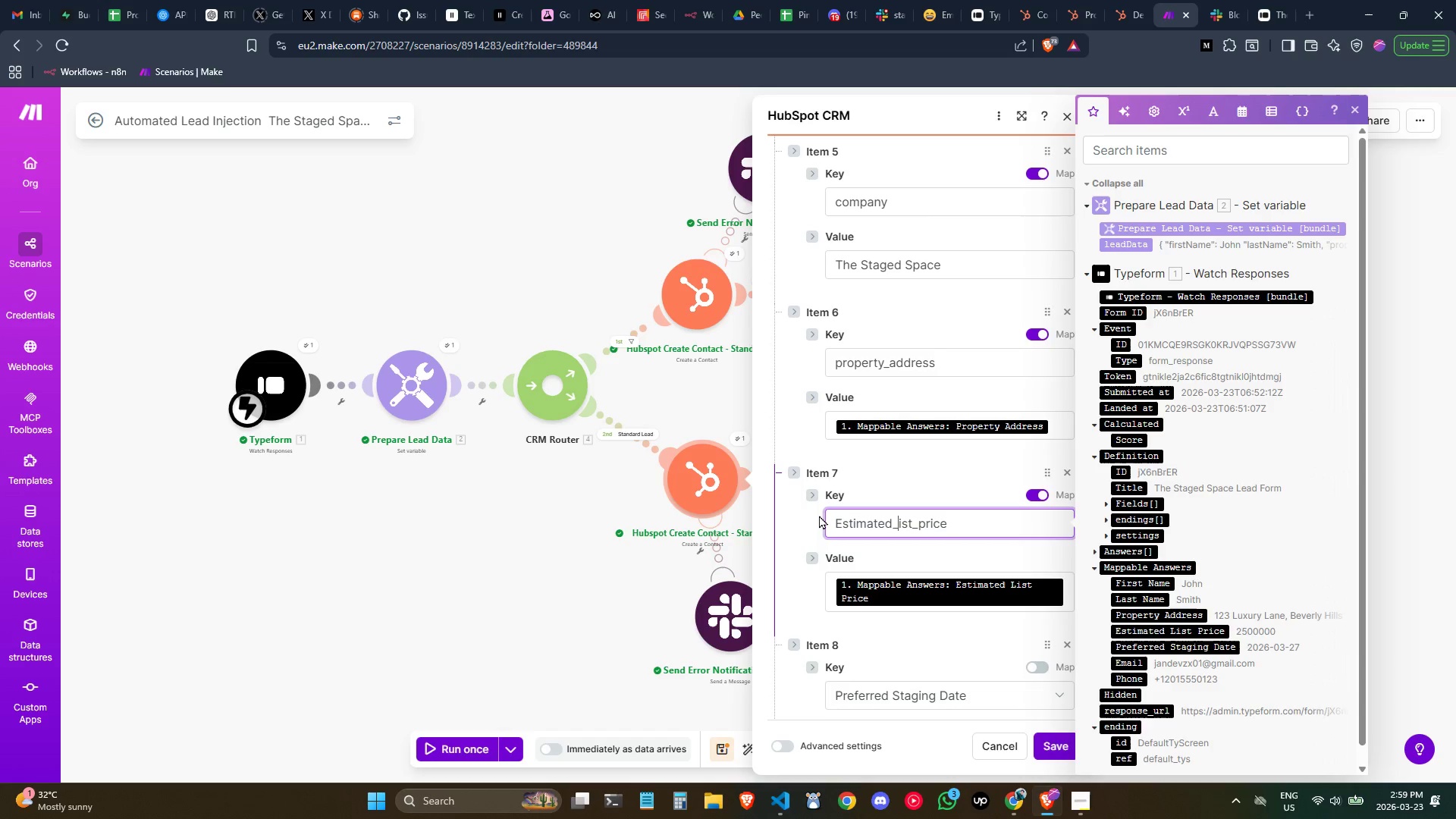 
key(Shift+Minus)
 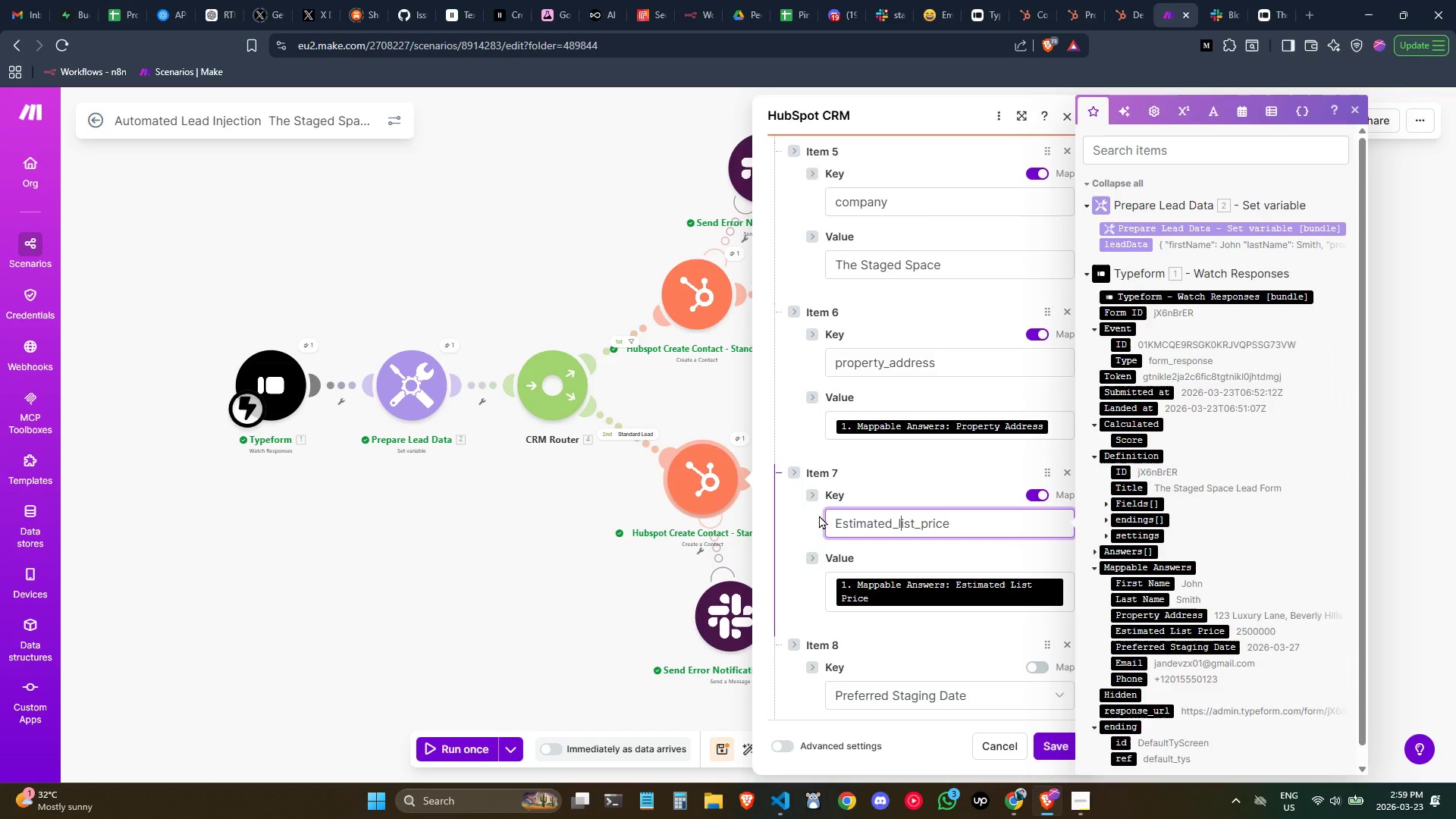 
key(L)
 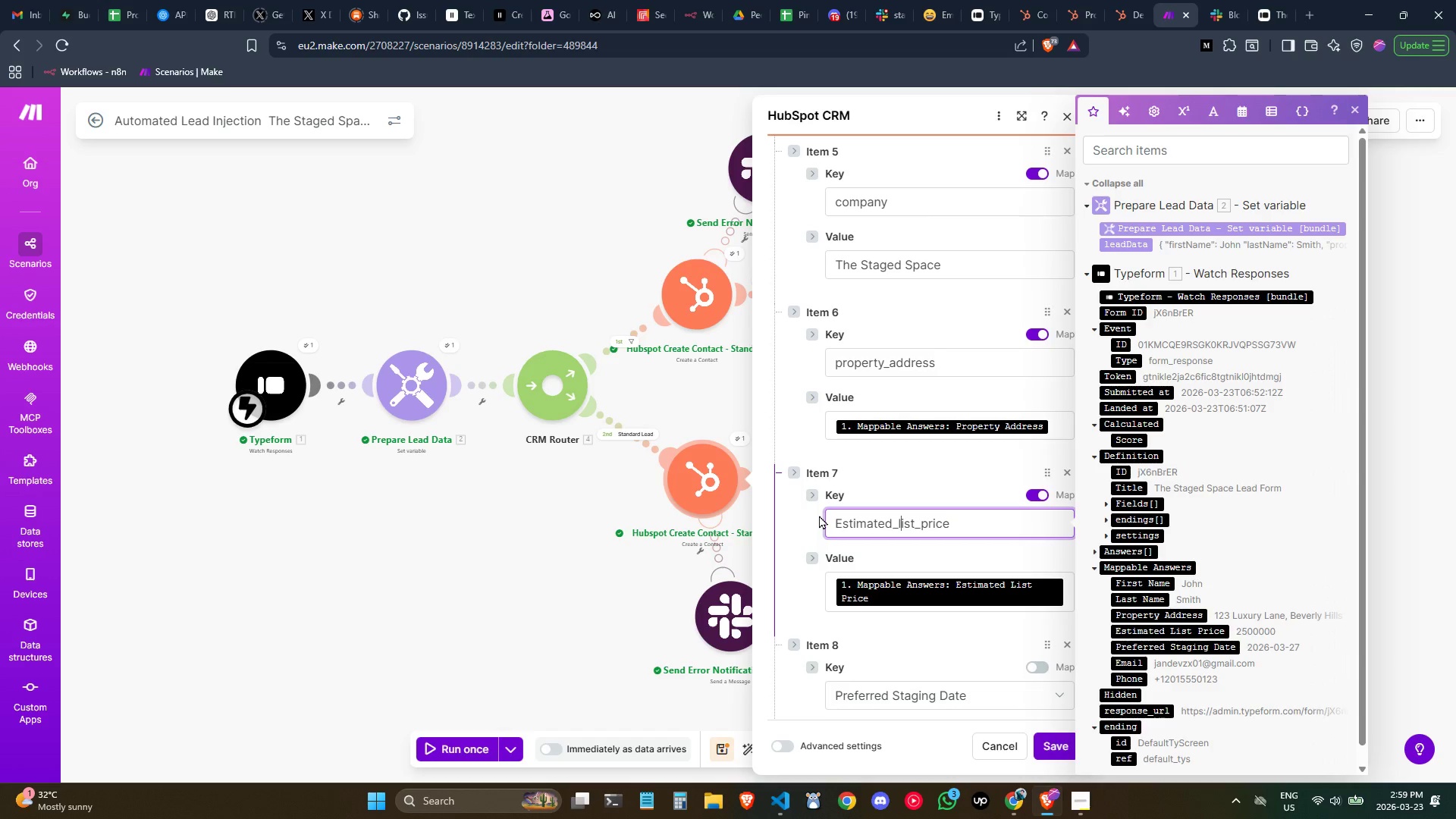 
key(Control+ArrowLeft)
 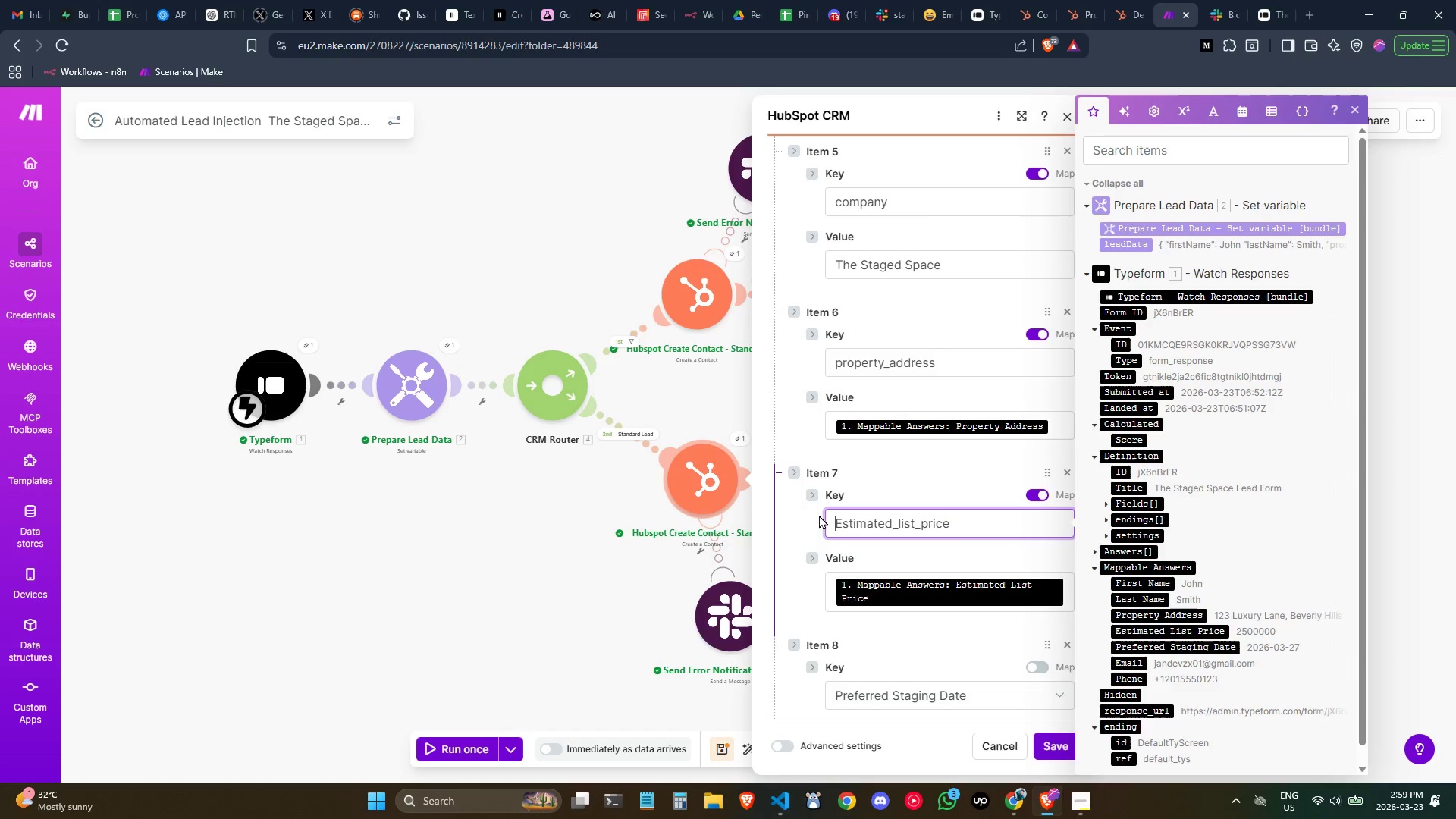 
key(Control+ArrowLeft)
 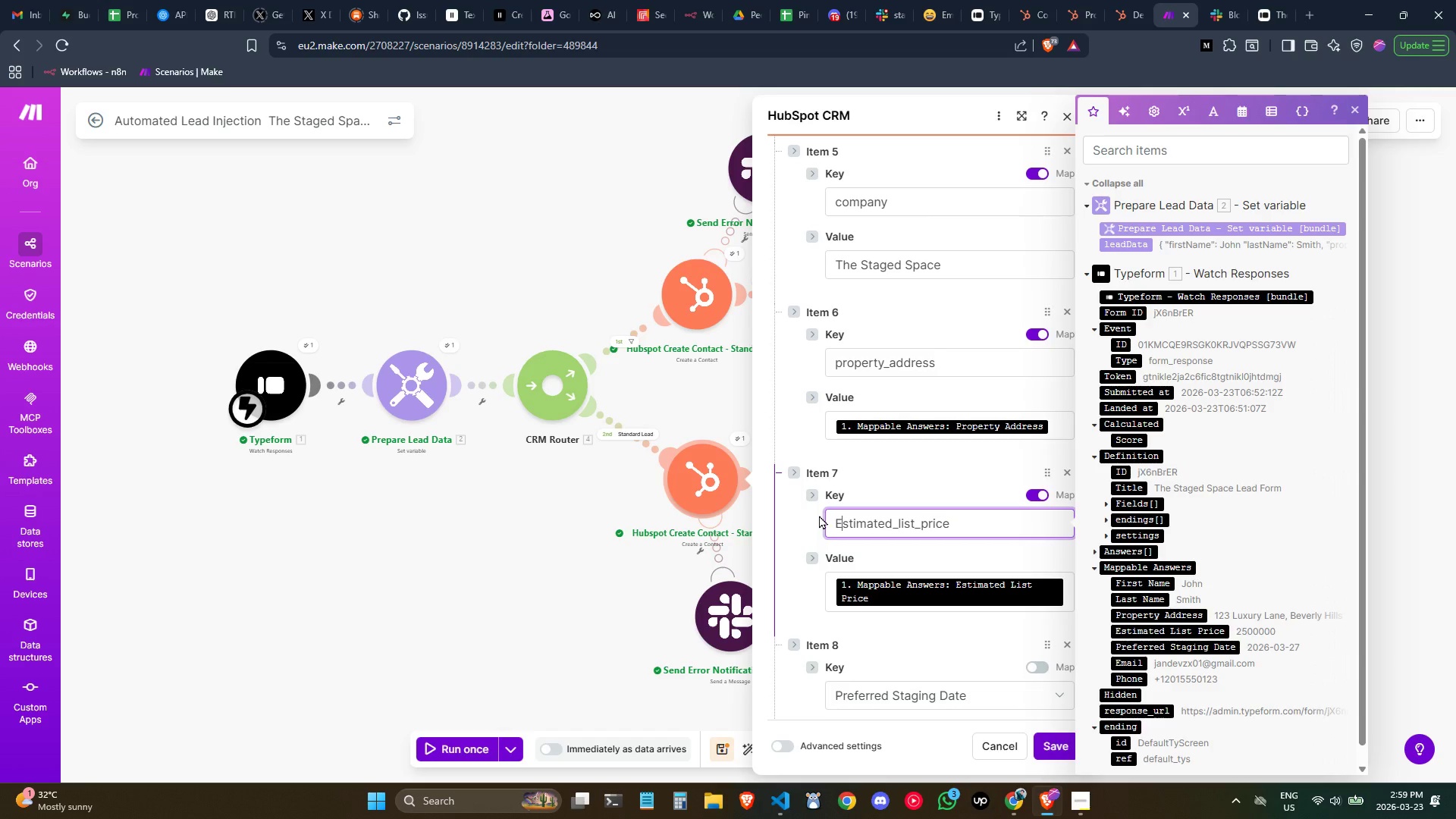 
key(ArrowRight)
 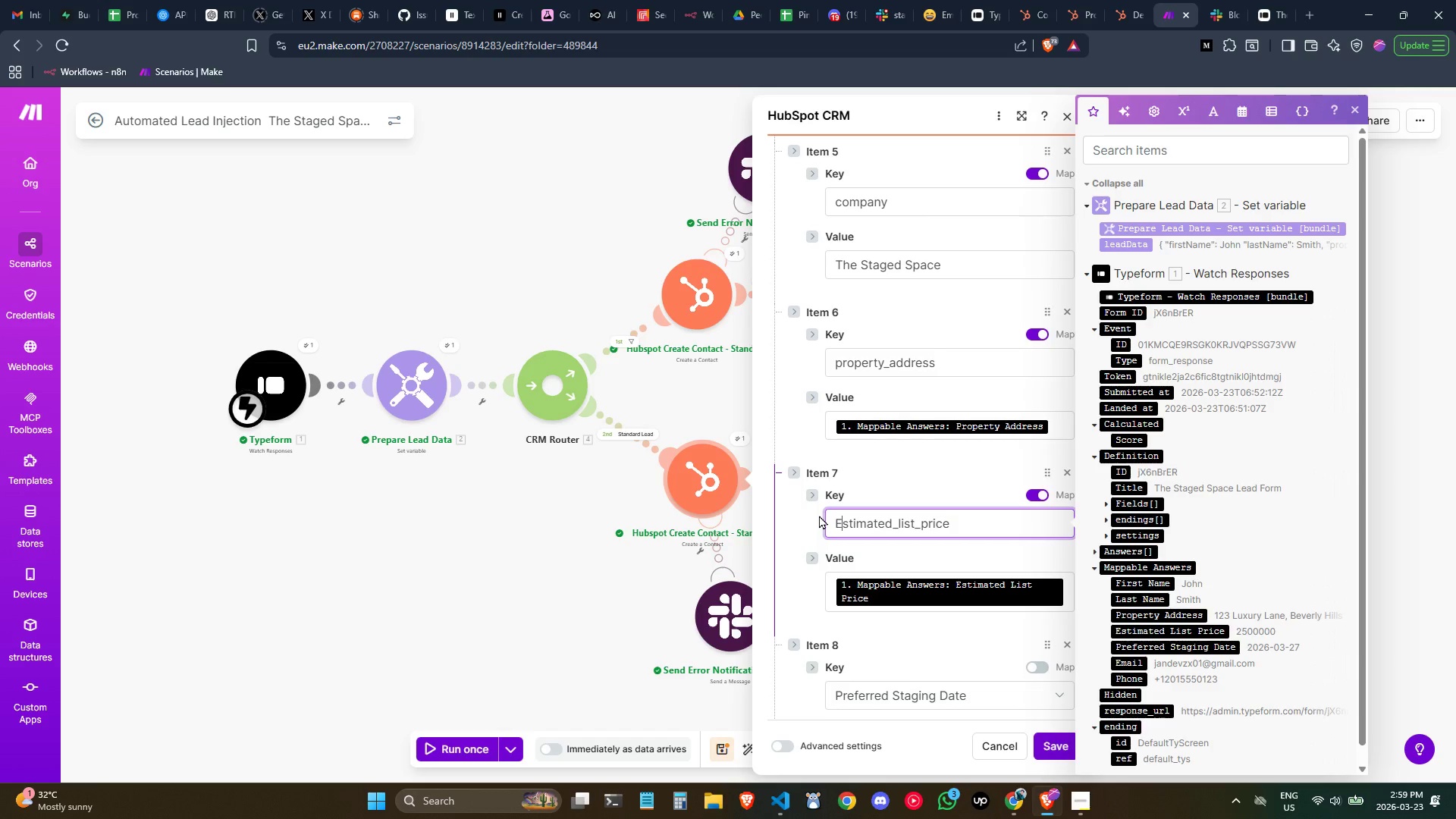 
key(Backspace)
 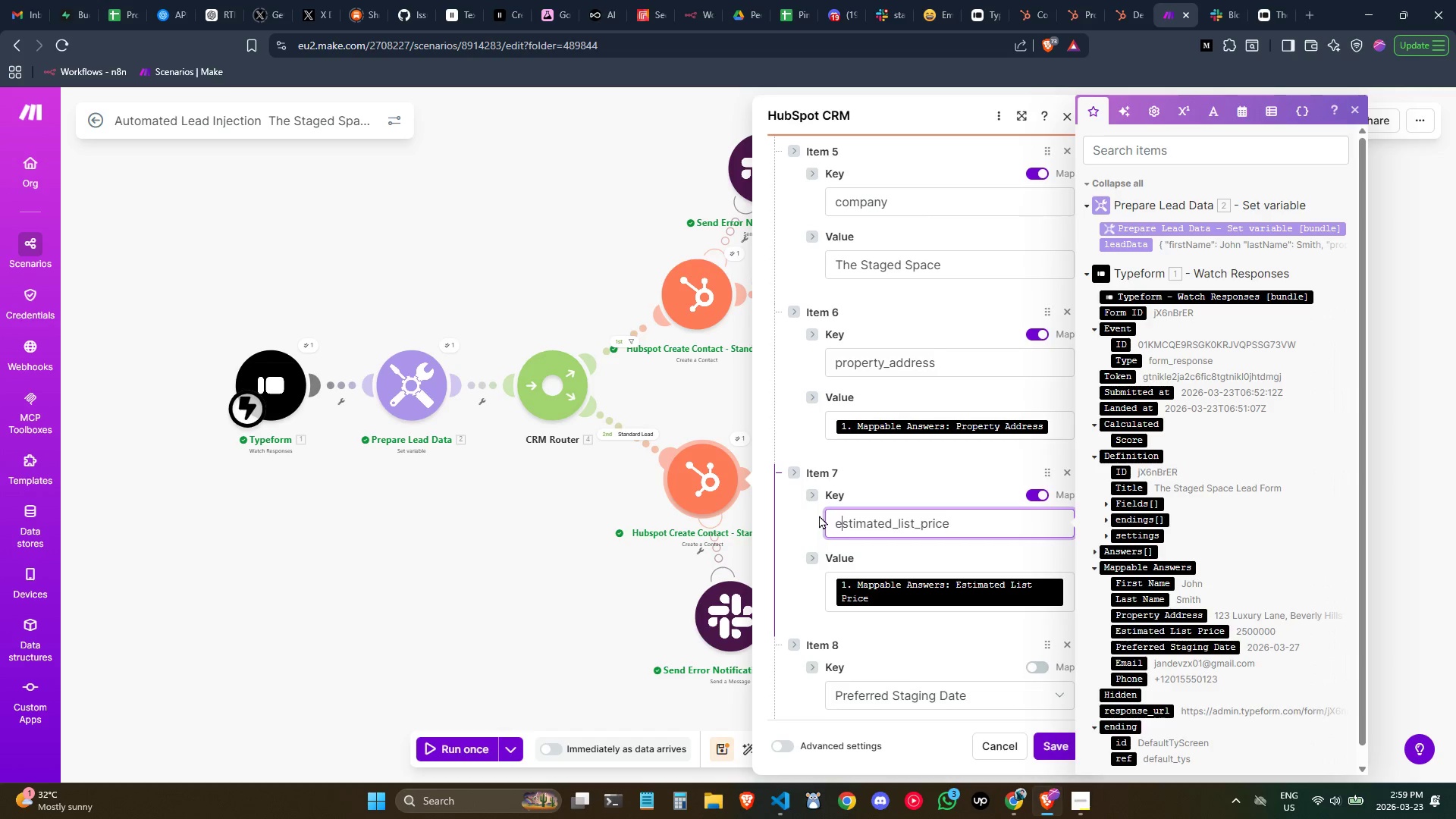 
key(E)
 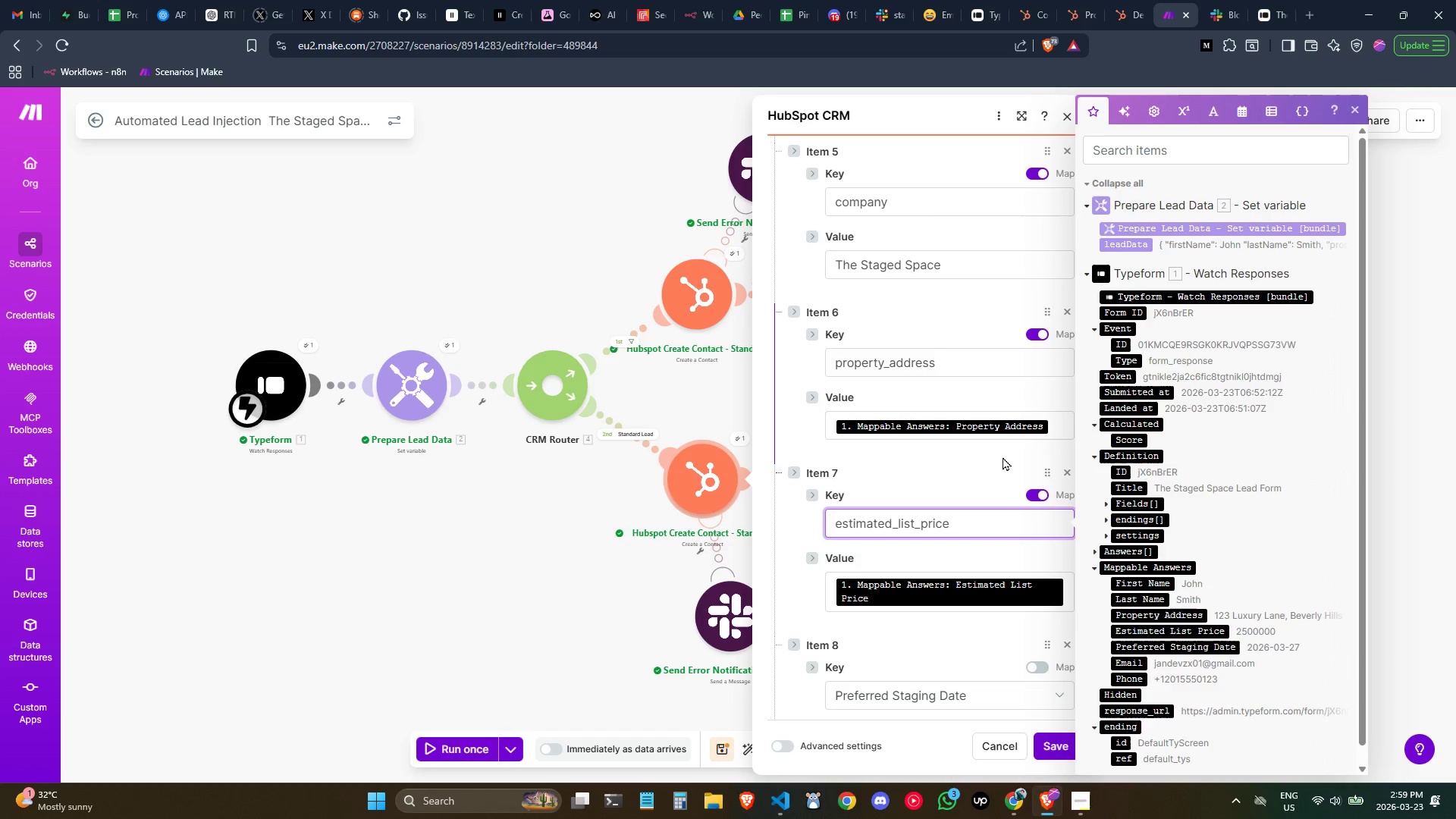 
left_click([971, 452])
 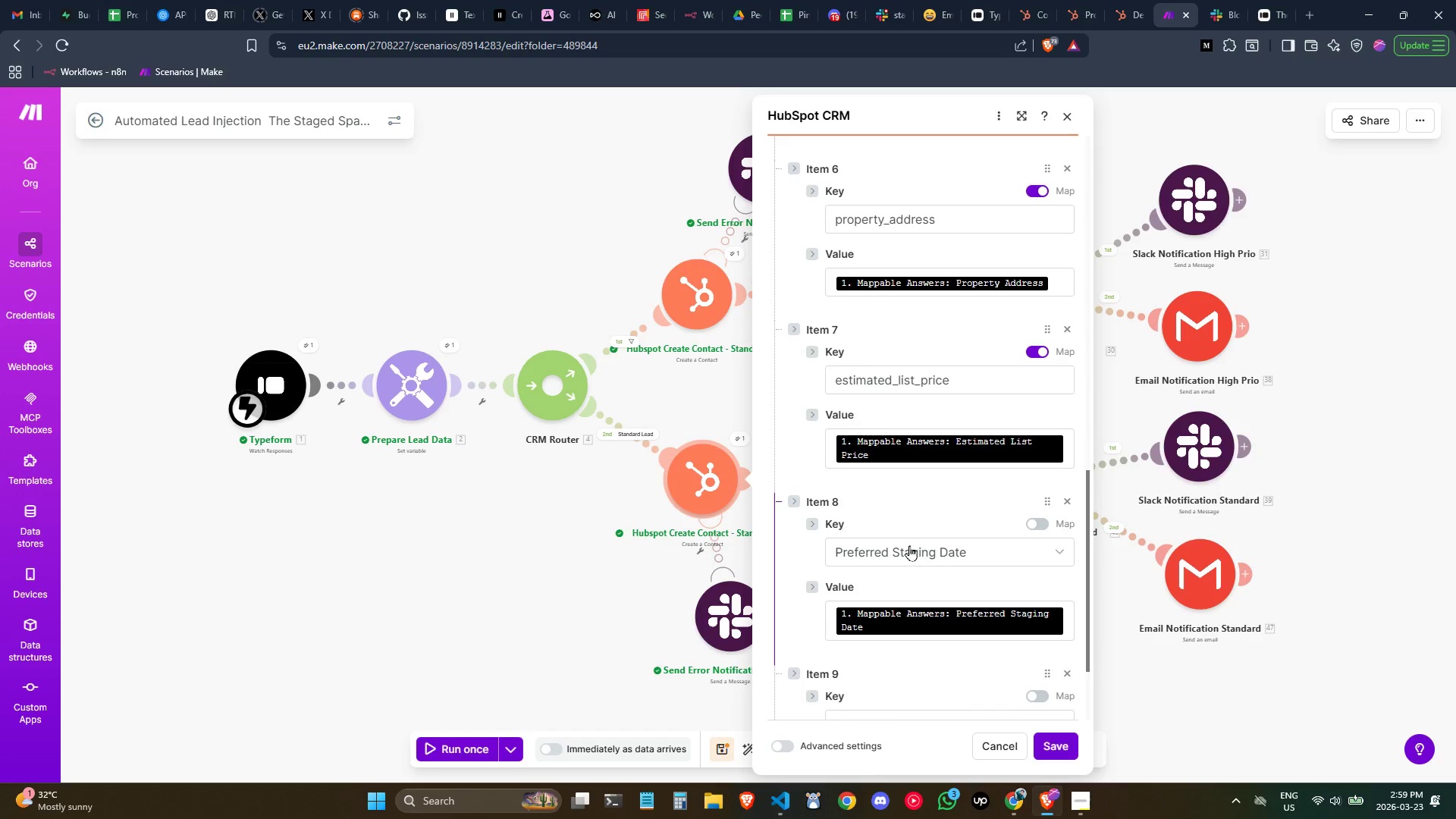 
left_click([942, 554])
 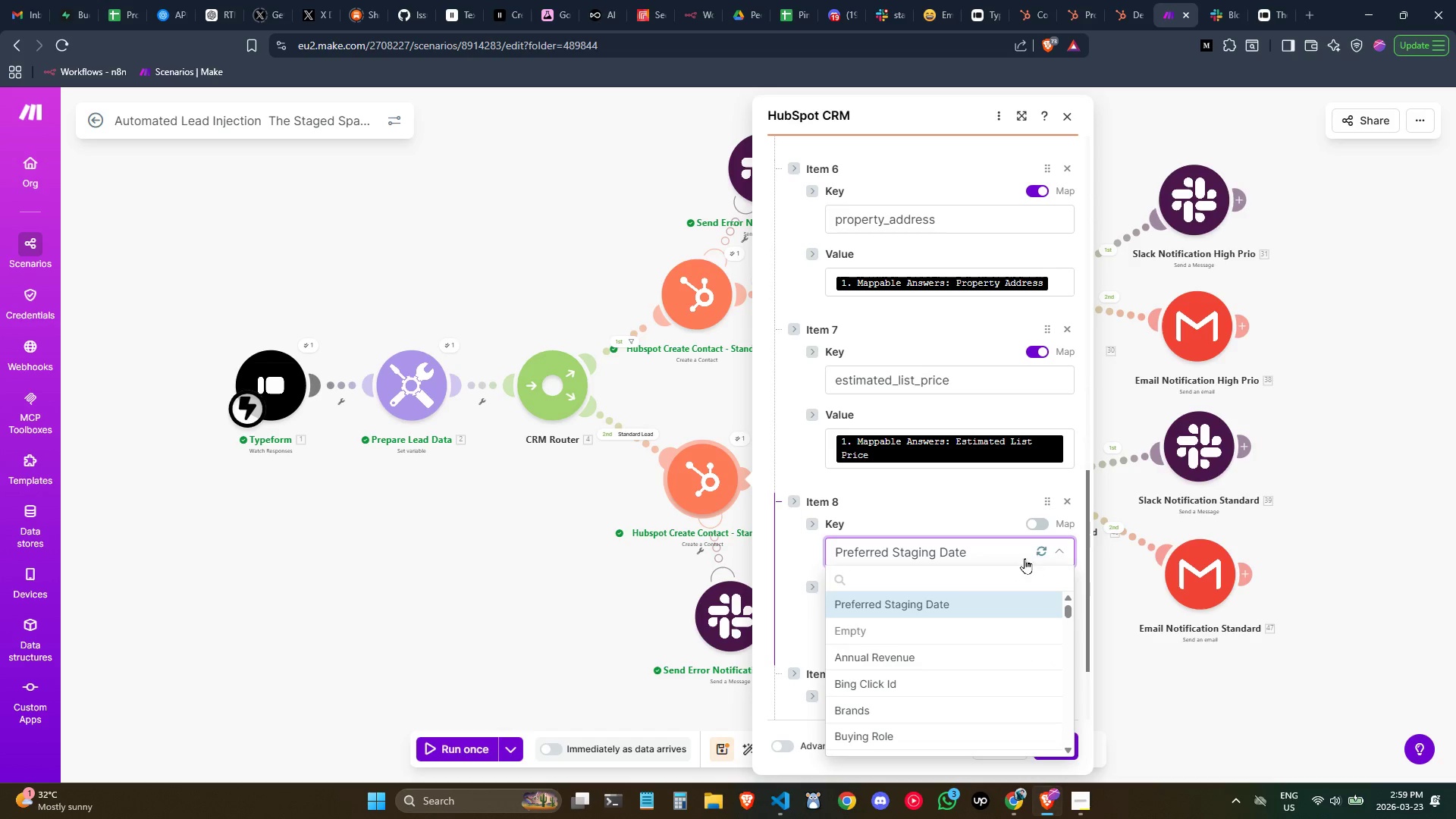 
left_click([947, 599])
 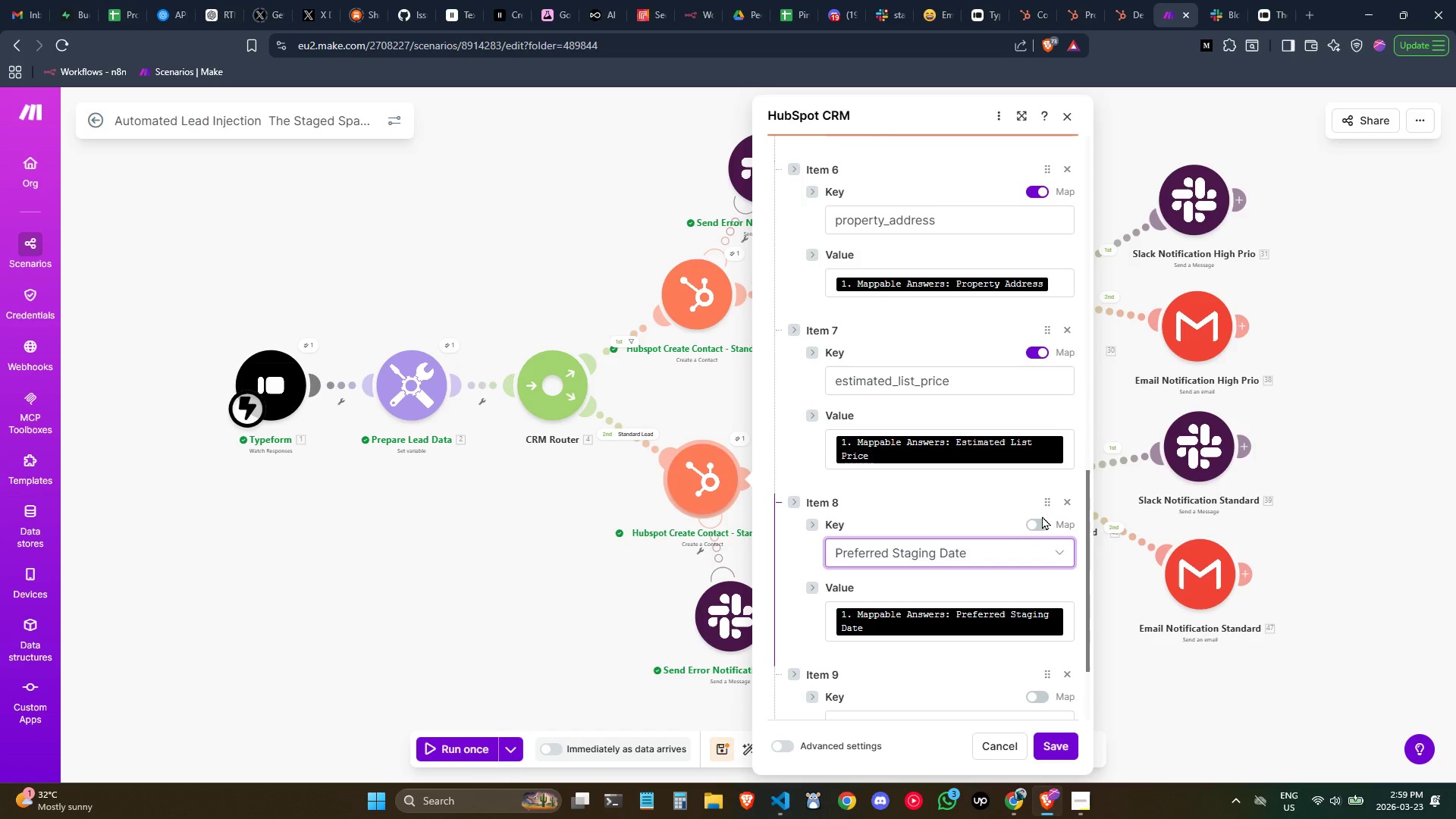 
left_click([1040, 522])
 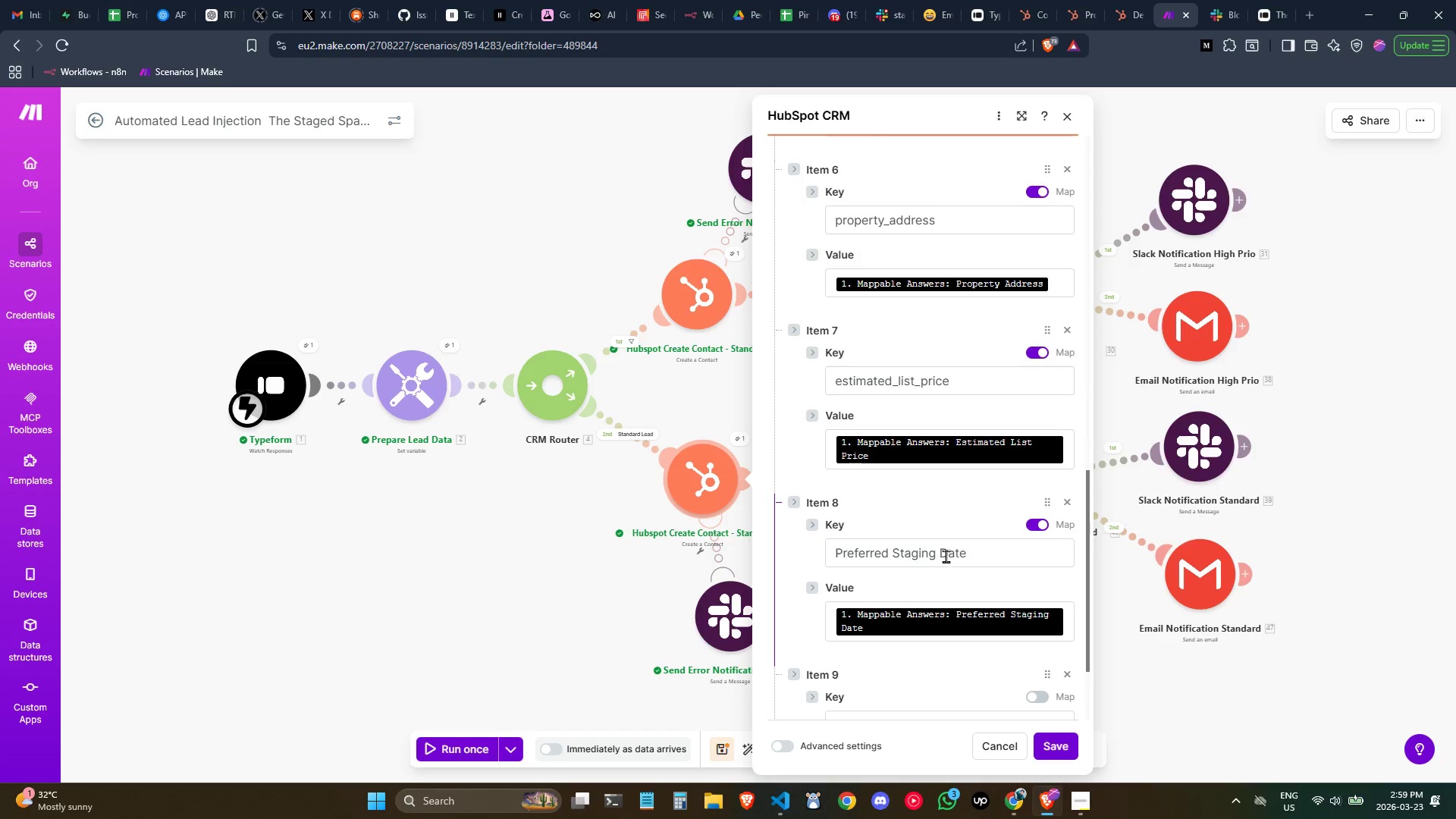 
left_click([948, 551])
 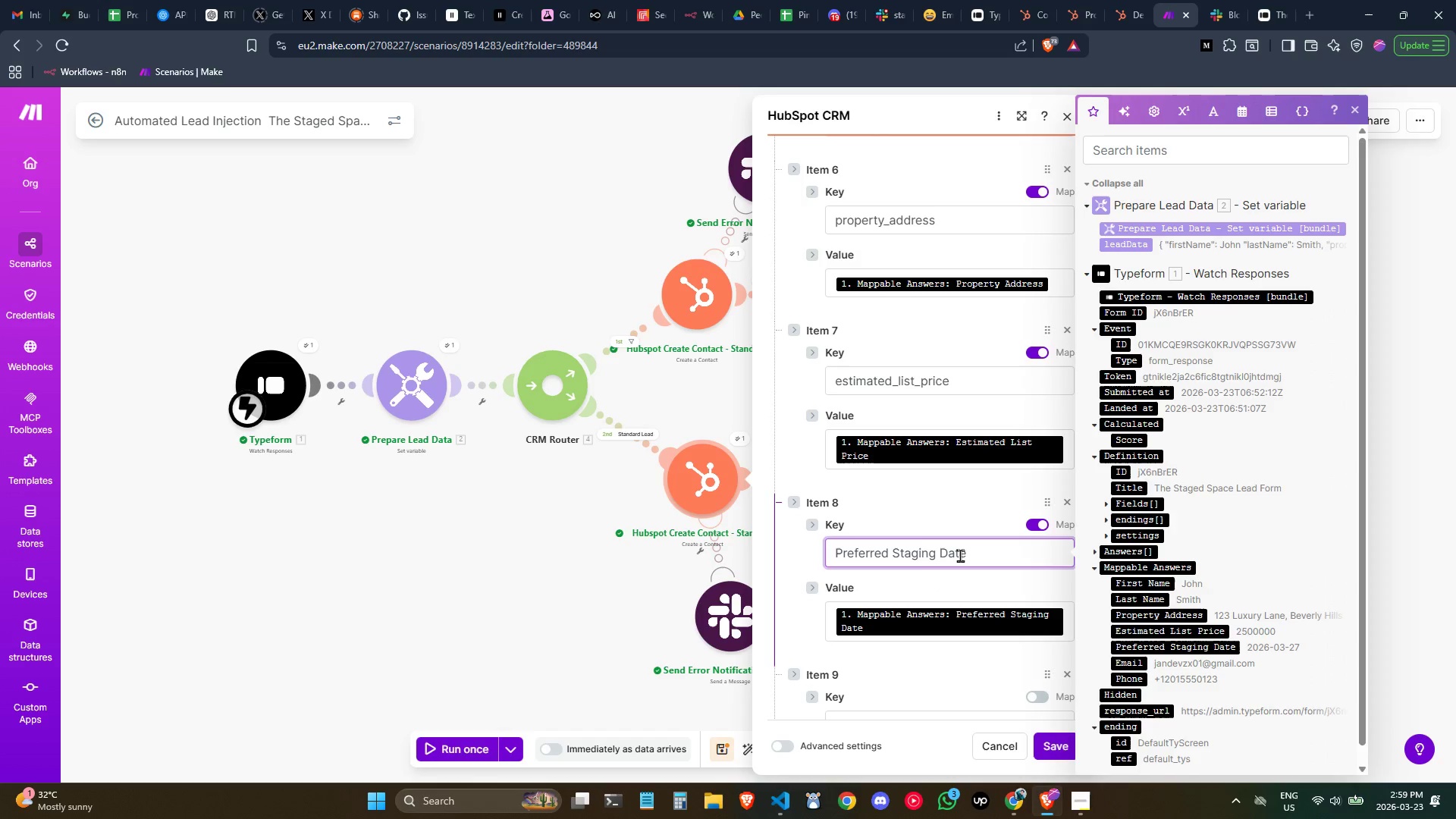 
key(Backspace)
 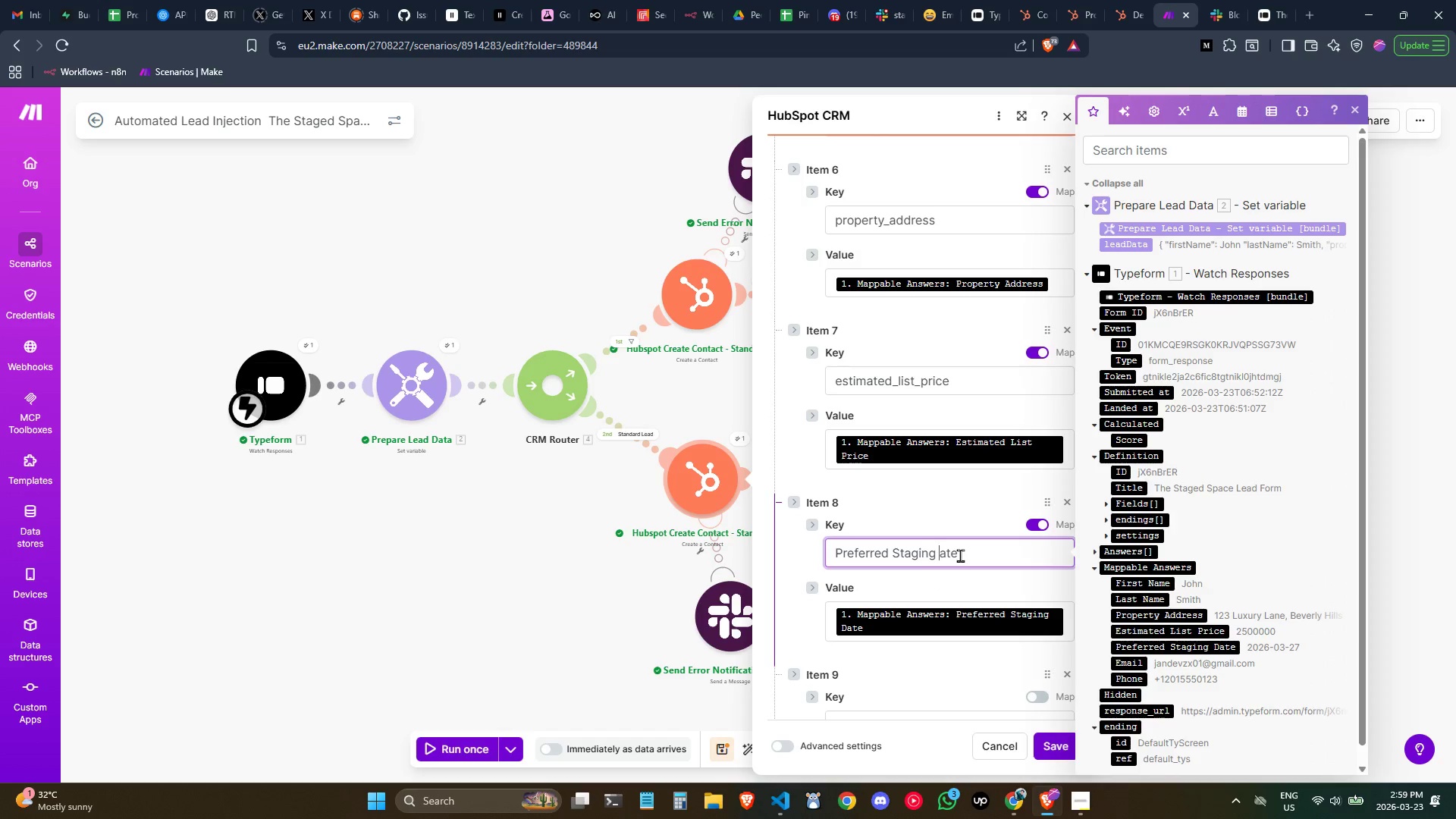 
key(Backspace)
 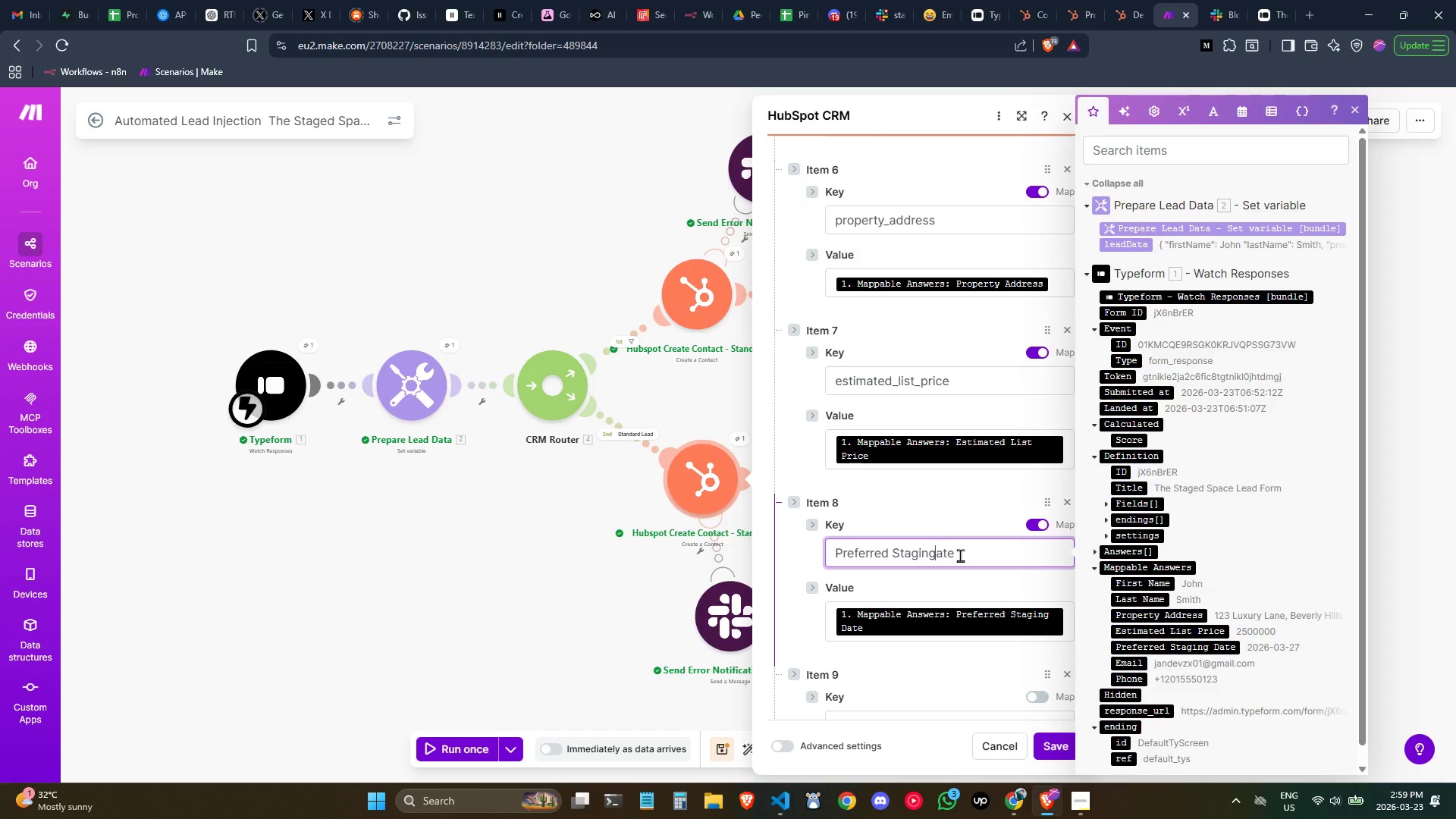 
key(Shift+Minus)
 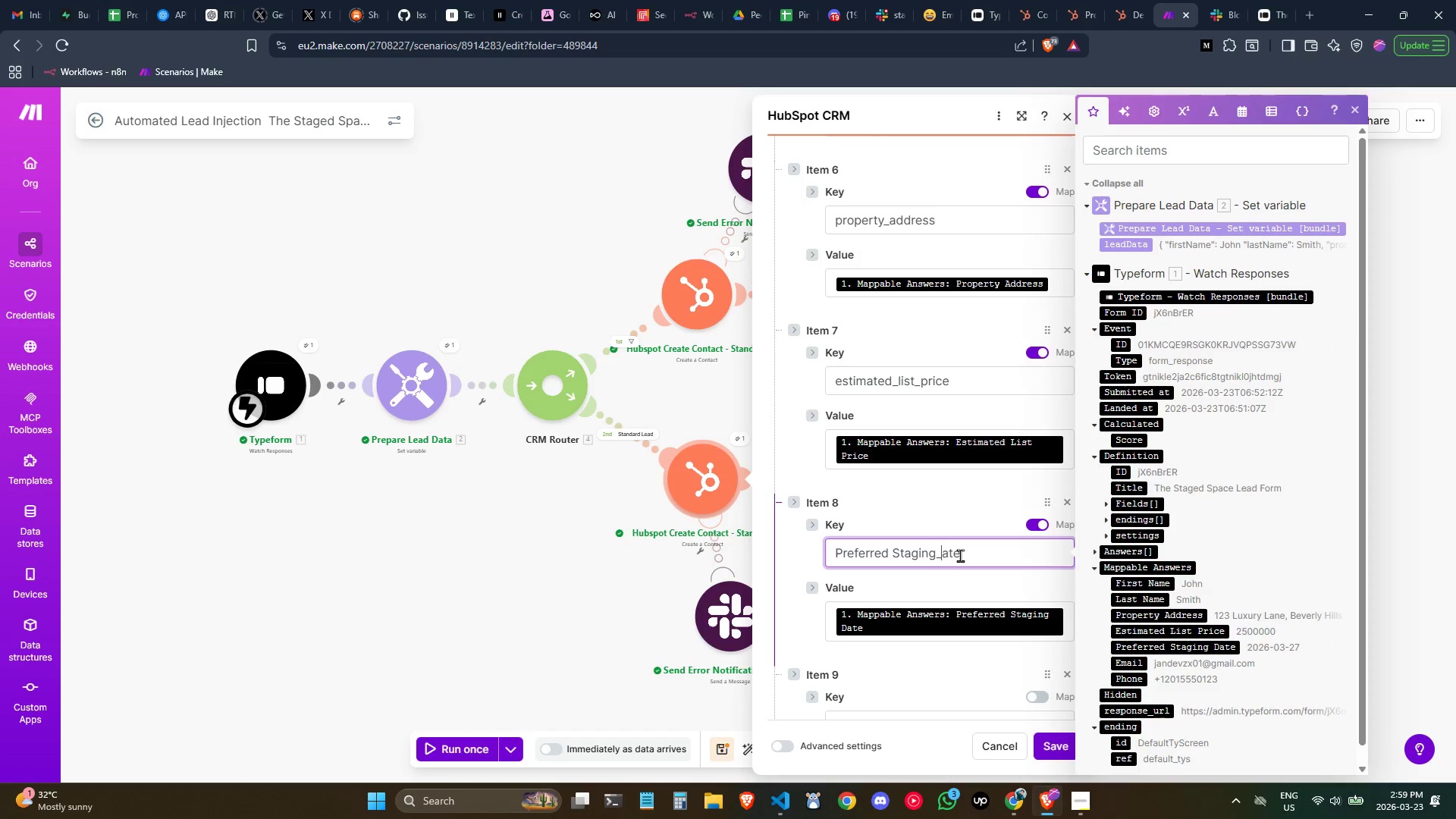 
key(D)
 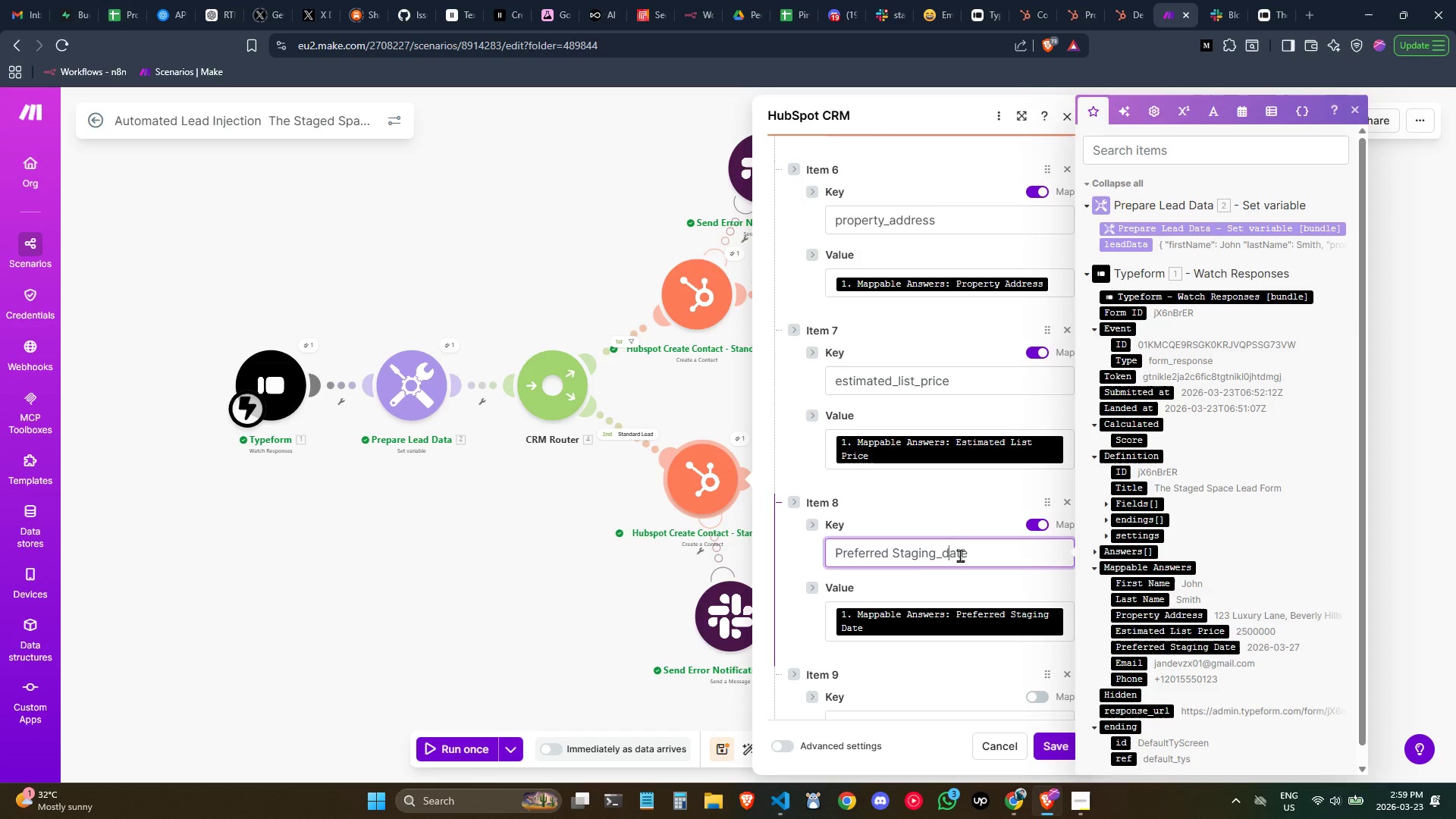 
key(ArrowLeft)
 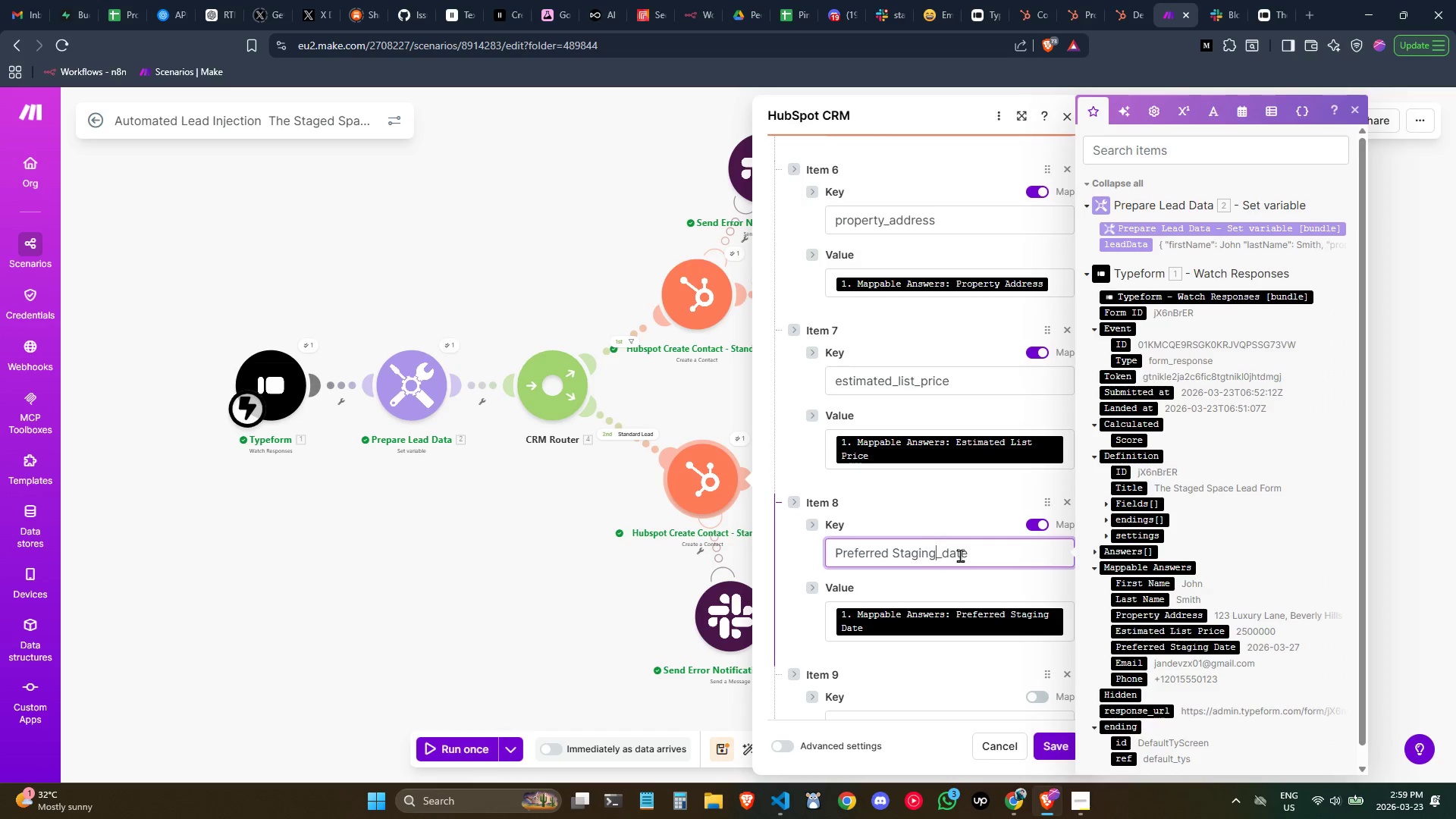 
key(ArrowLeft)
 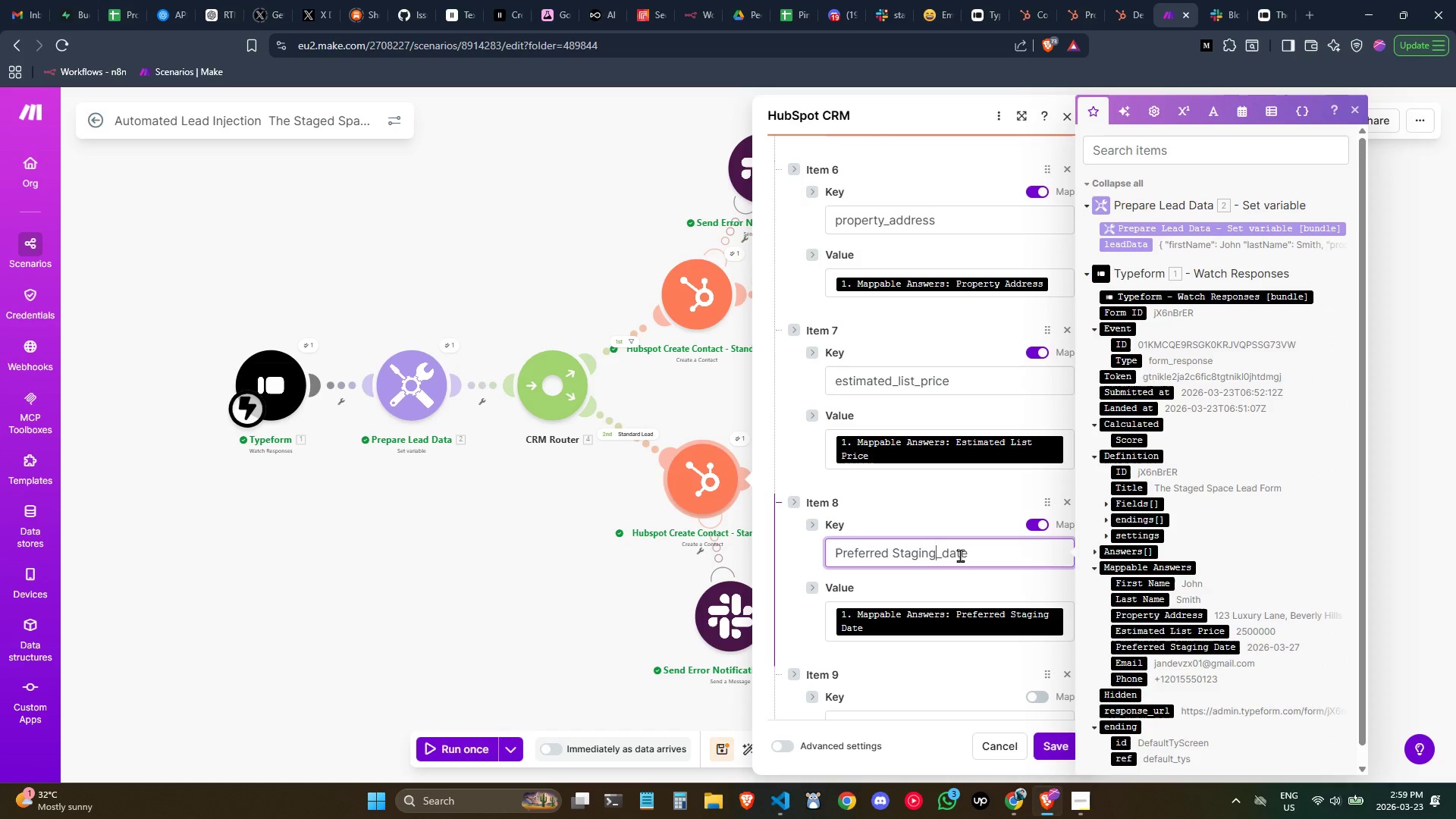 
key(ArrowLeft)
 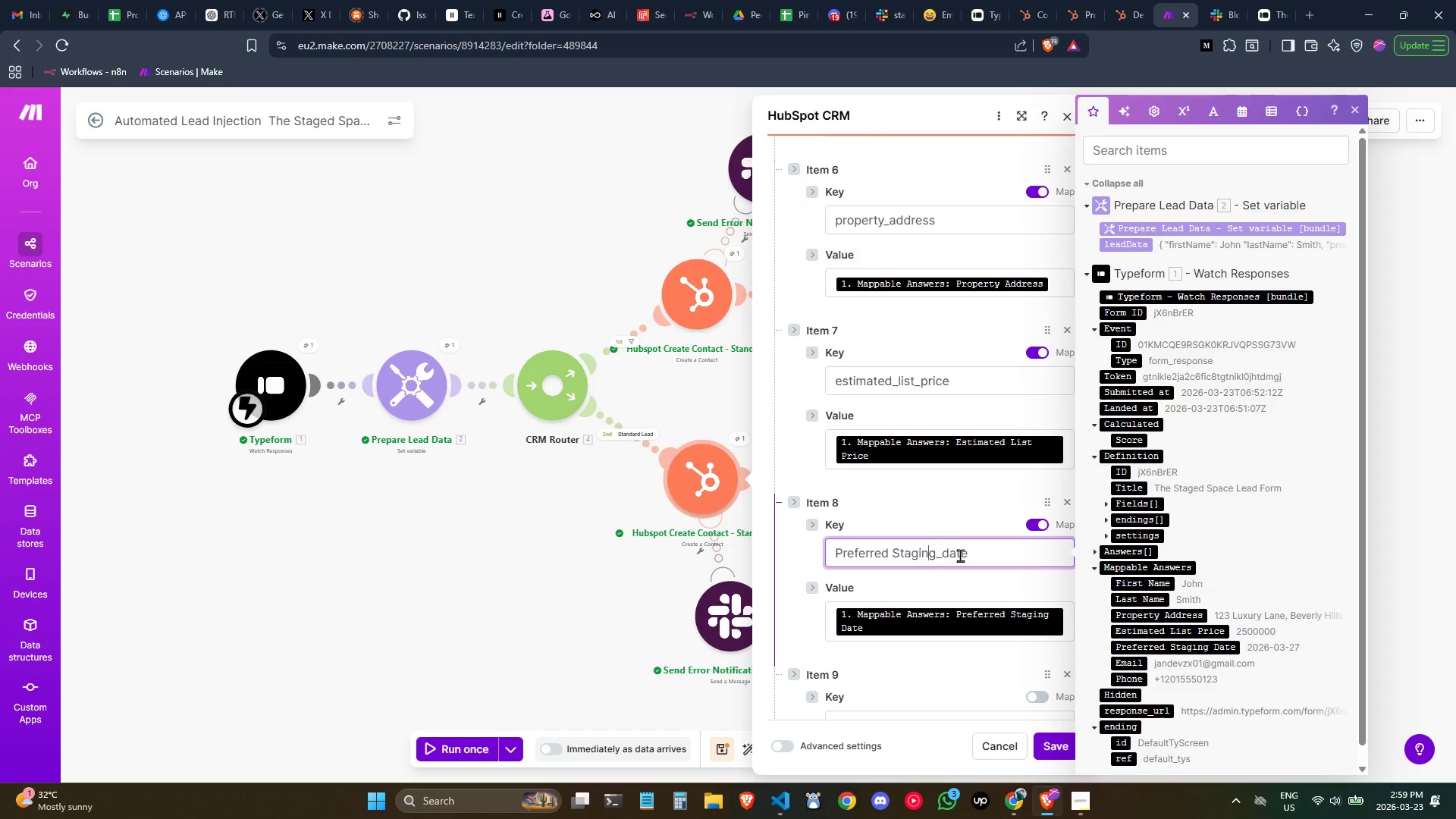 
key(ArrowLeft)
 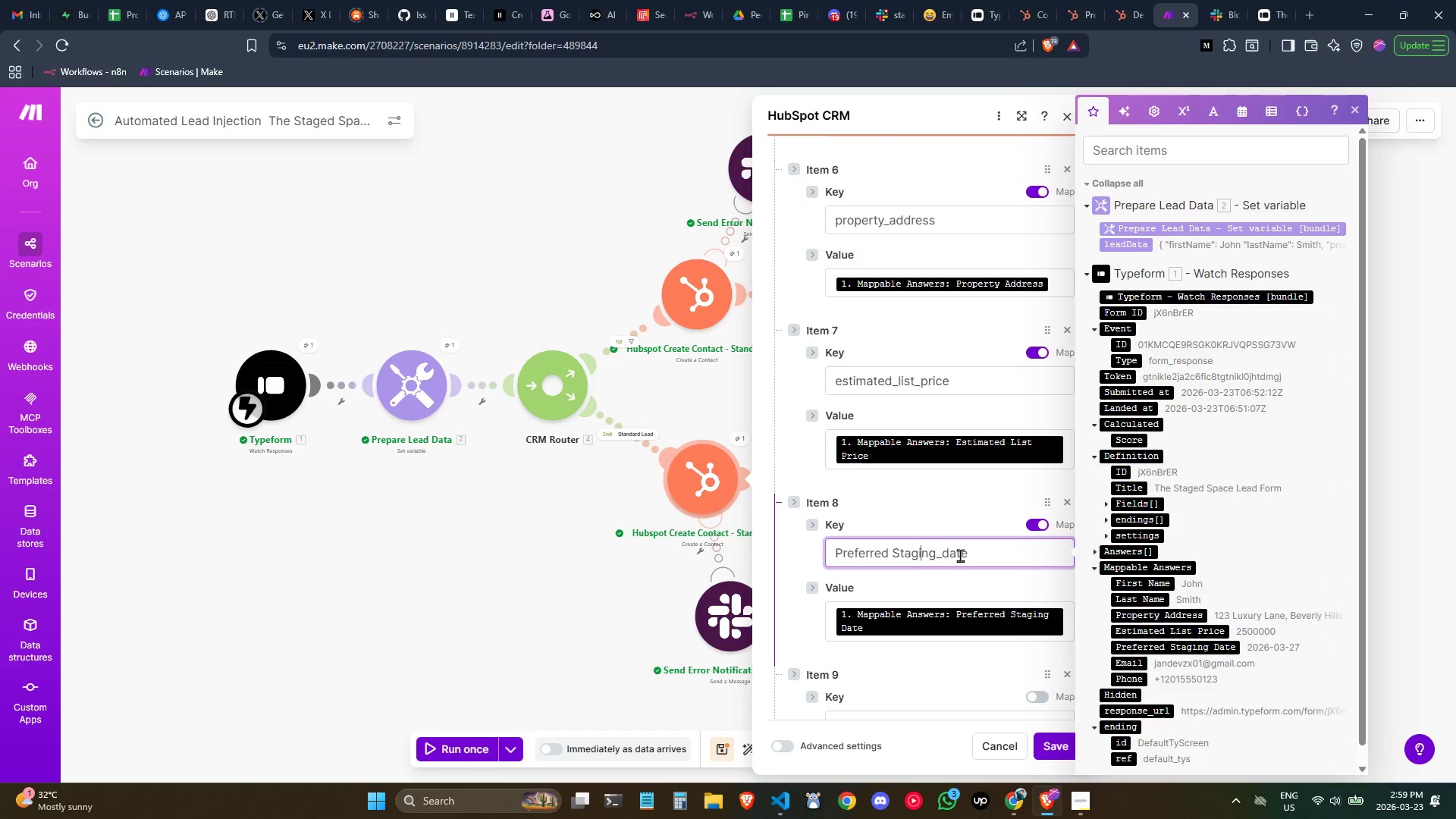 
key(ArrowLeft)
 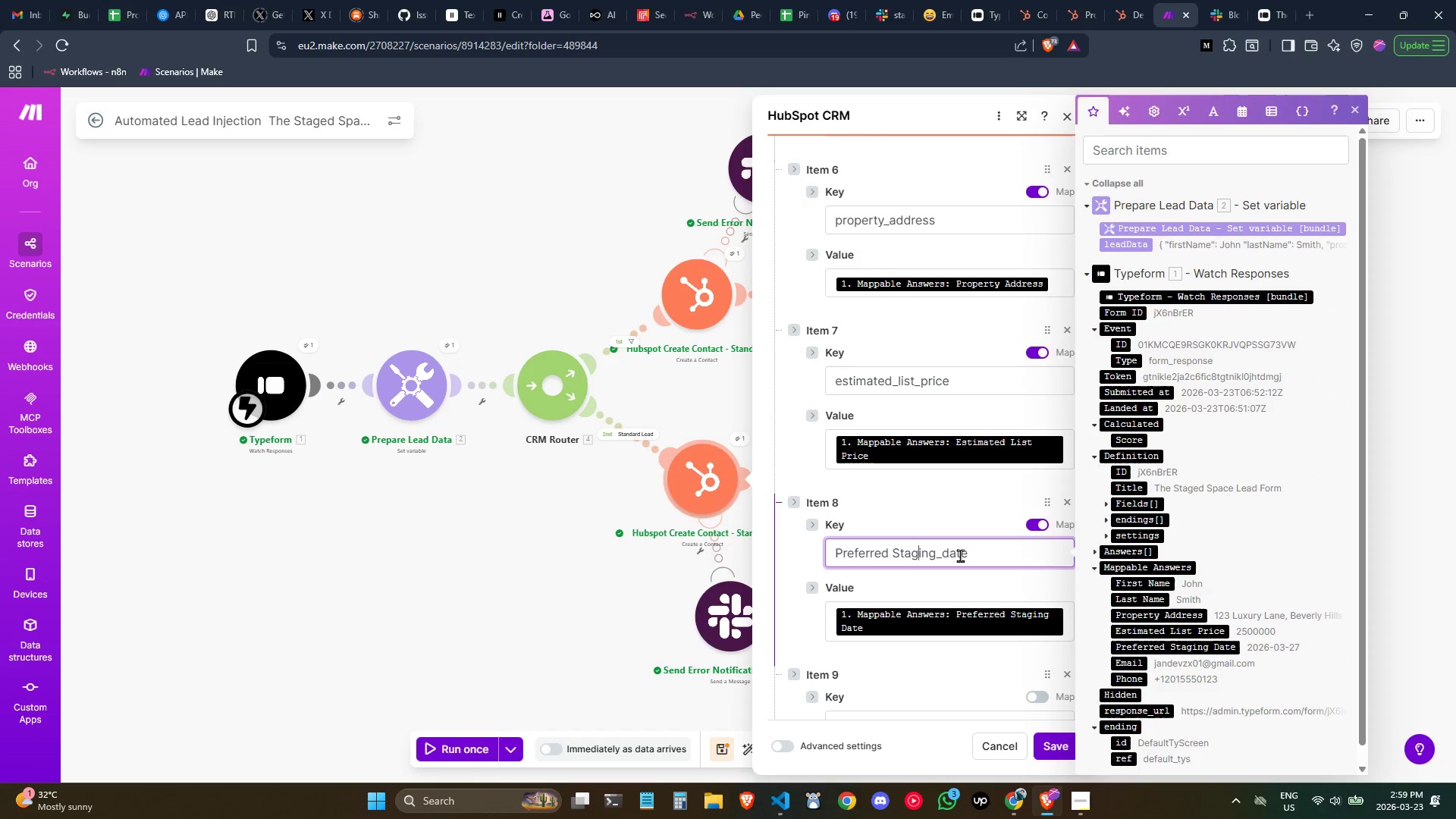 
key(ArrowLeft)
 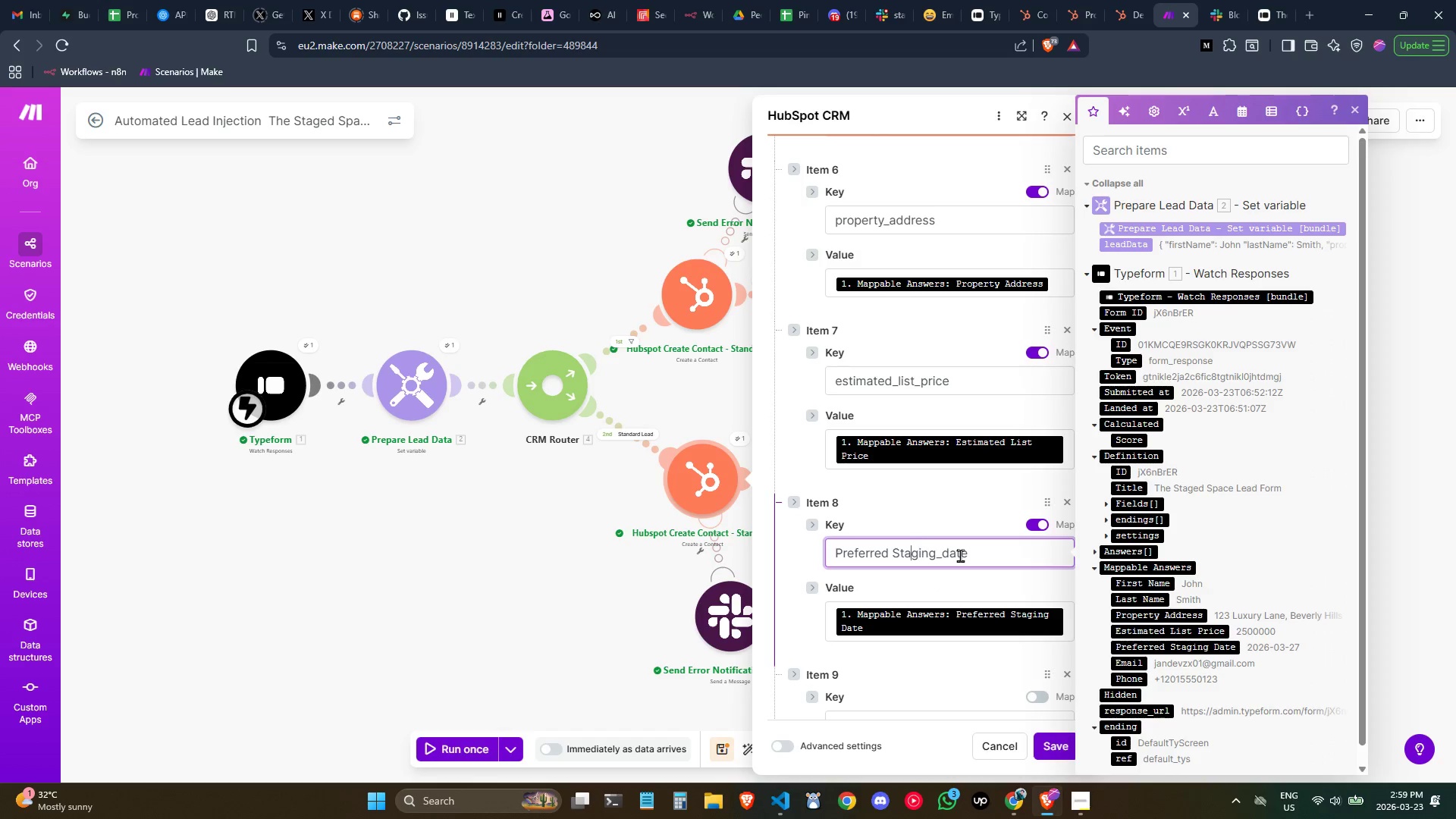 
key(ArrowLeft)
 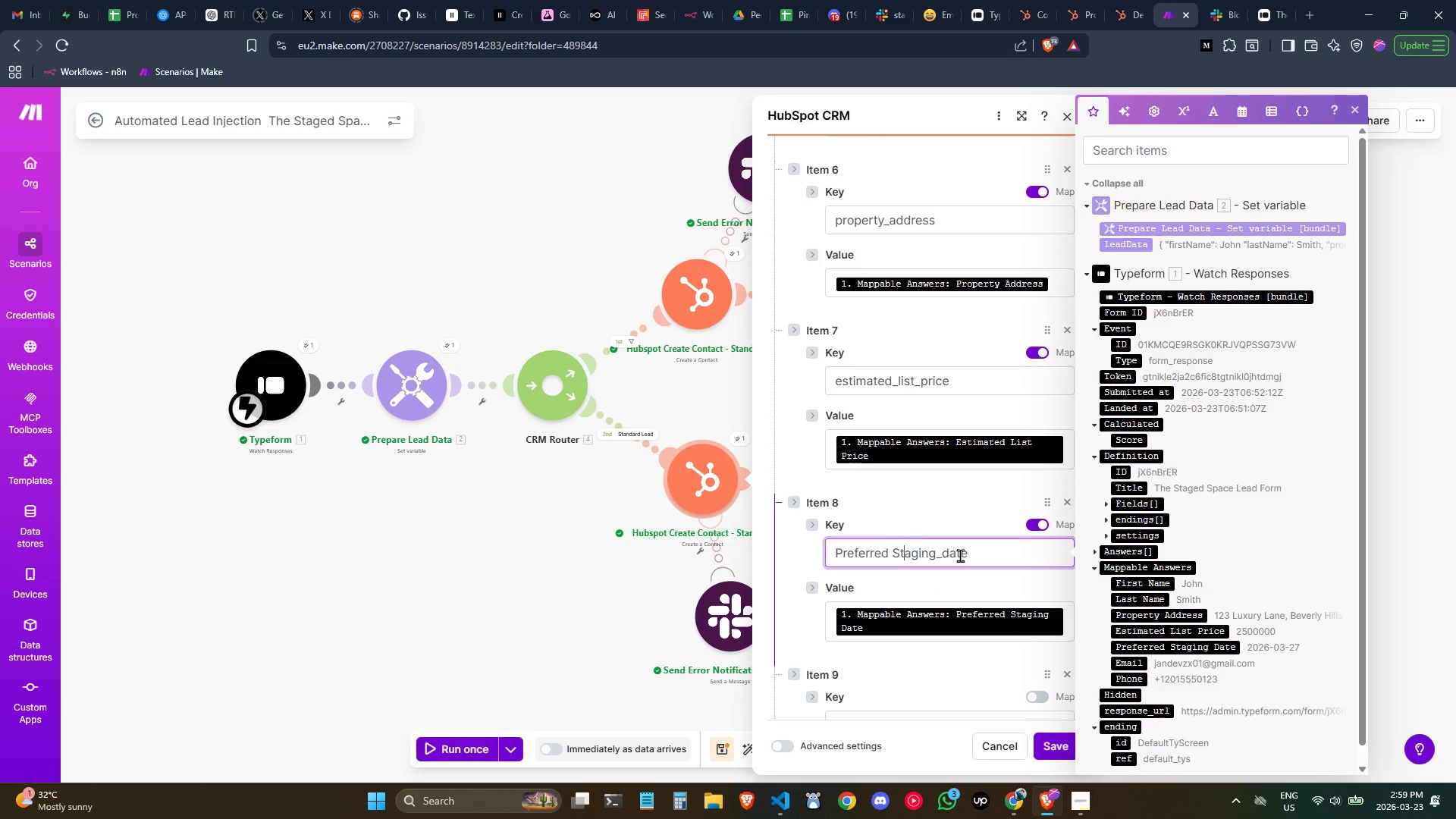 
key(ArrowLeft)
 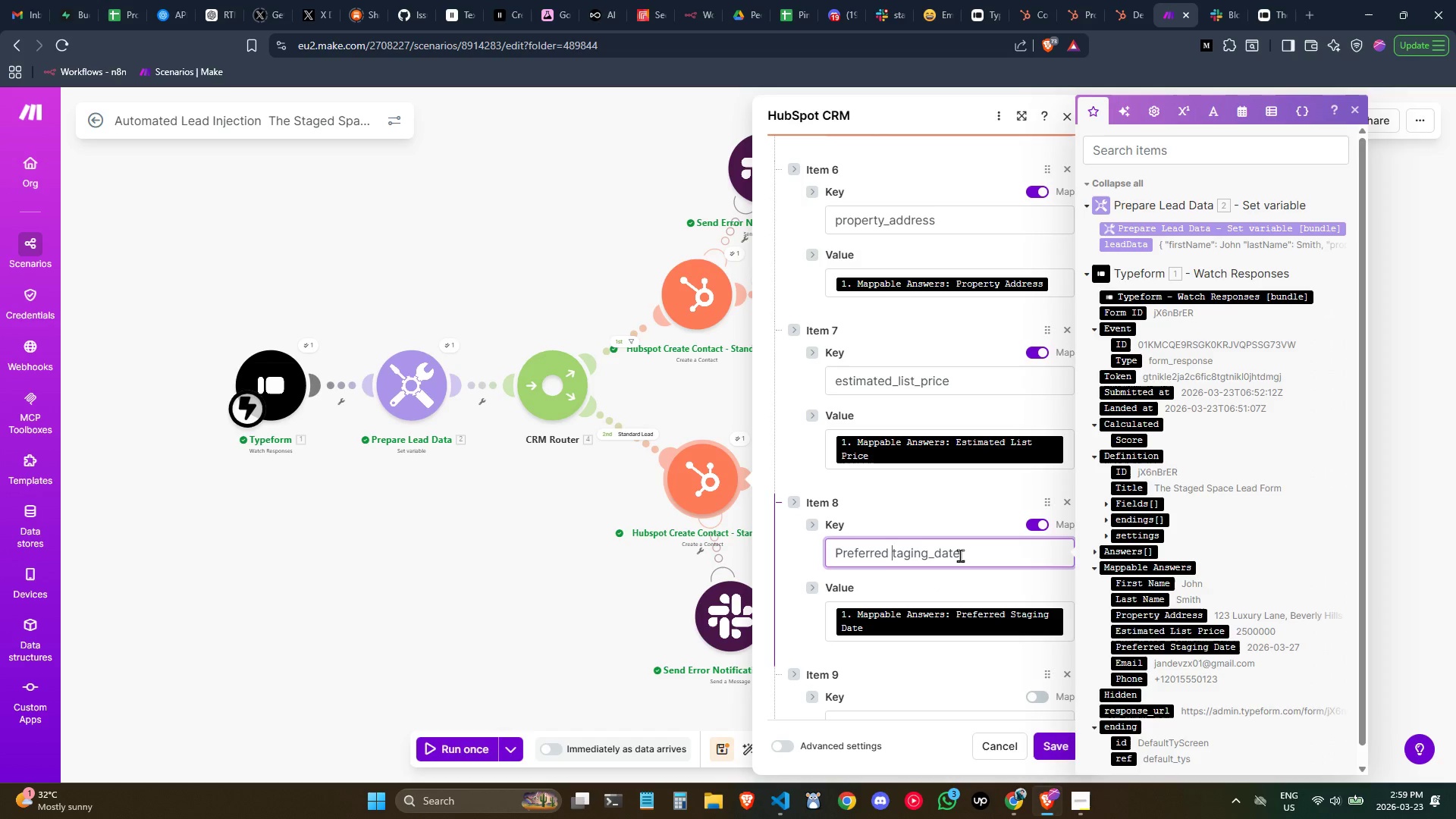 
key(Backspace)
 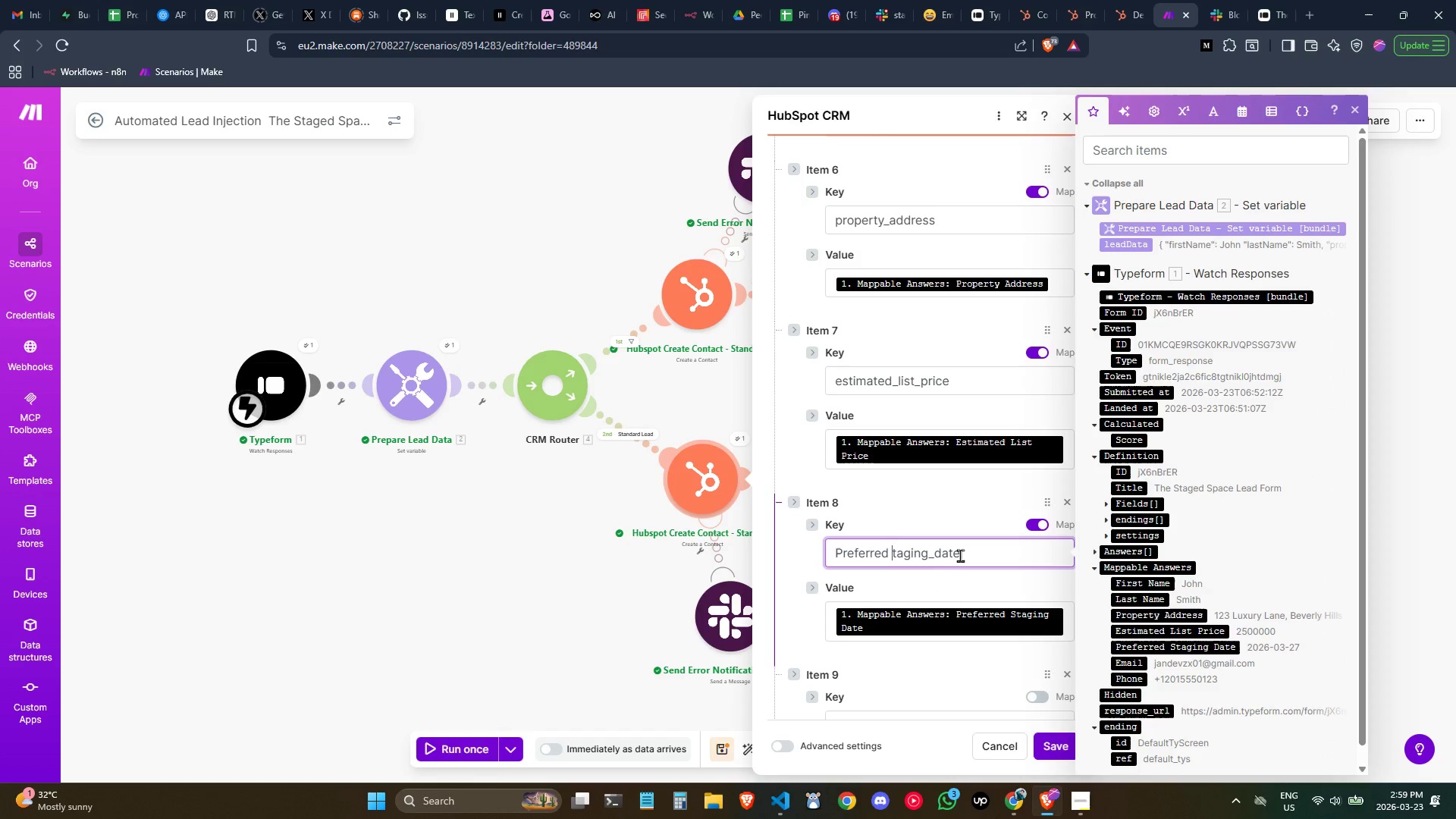 
key(Backspace)
 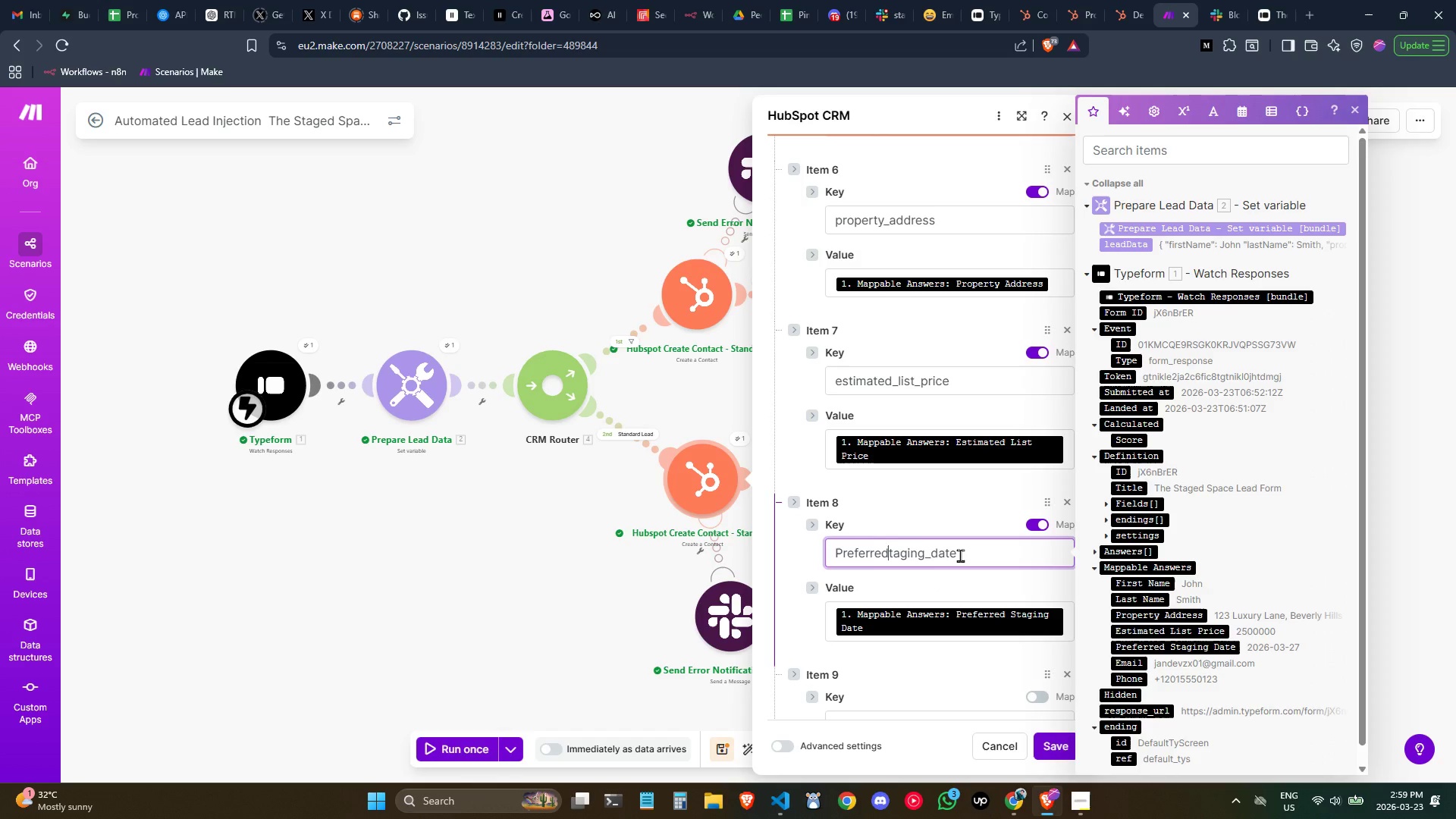 
key(Shift+ShiftLeft)
 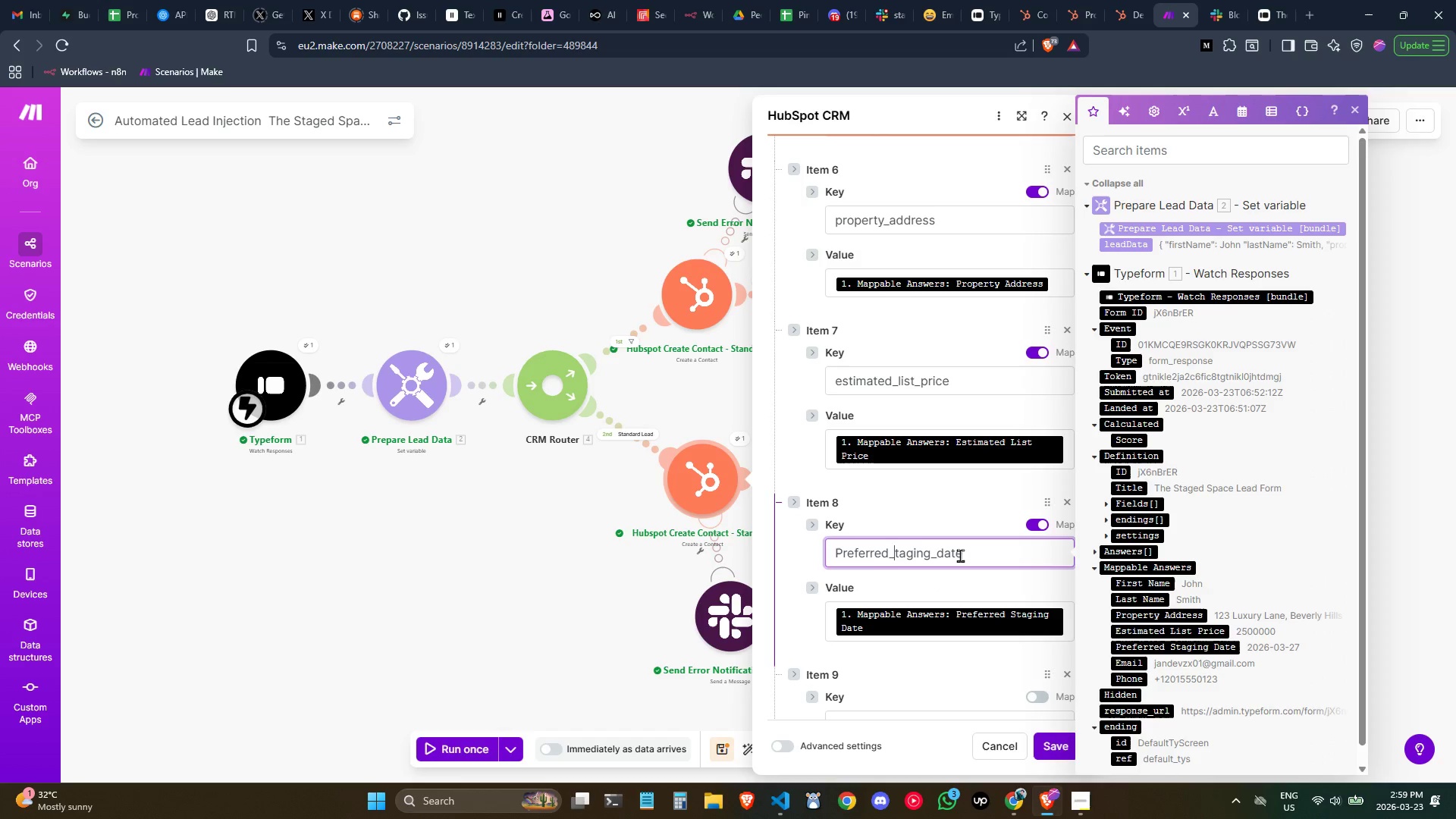 
key(Shift+Minus)
 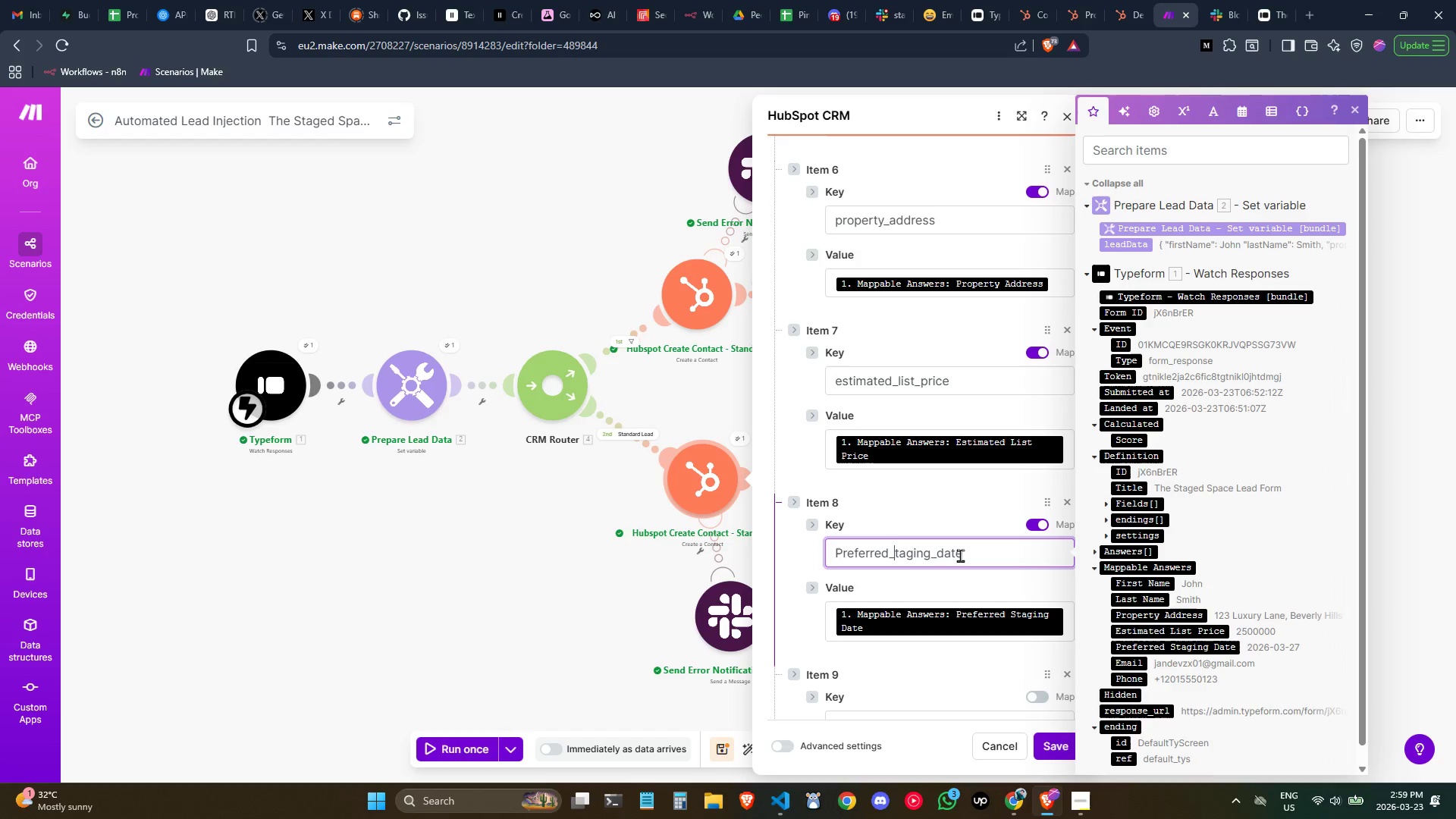 
key(S)
 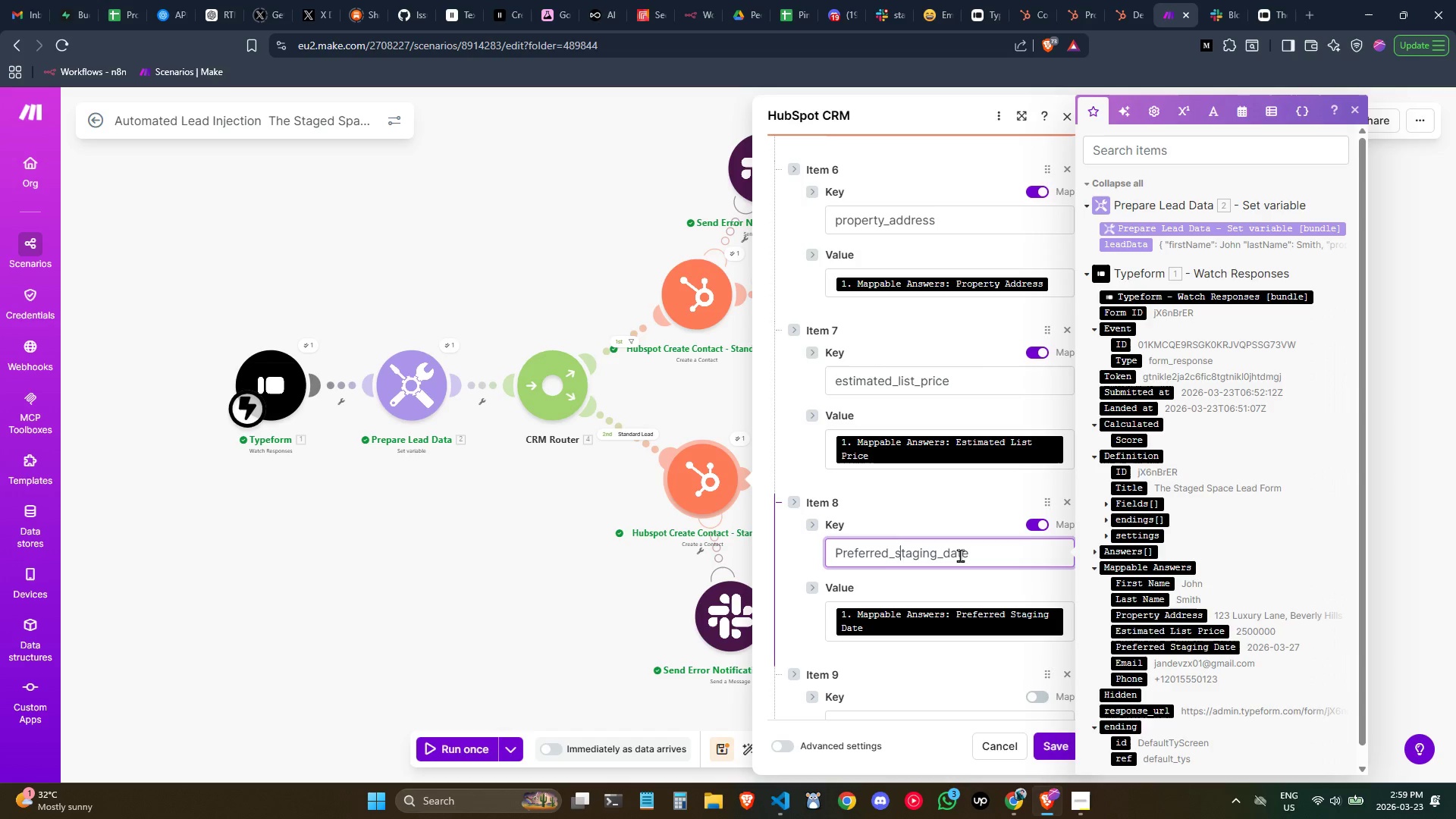 
key(ArrowLeft)
 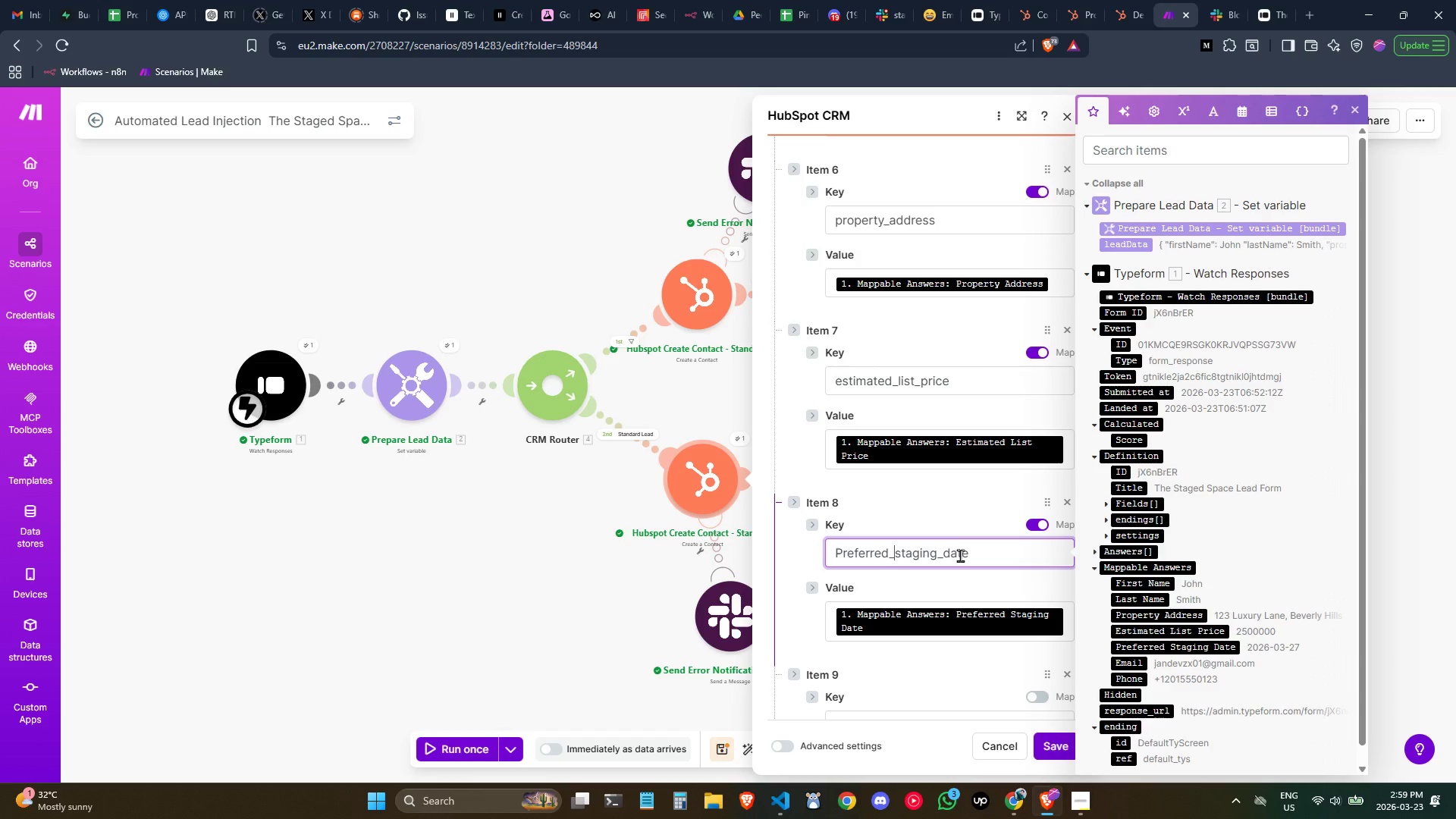 
key(ArrowLeft)
 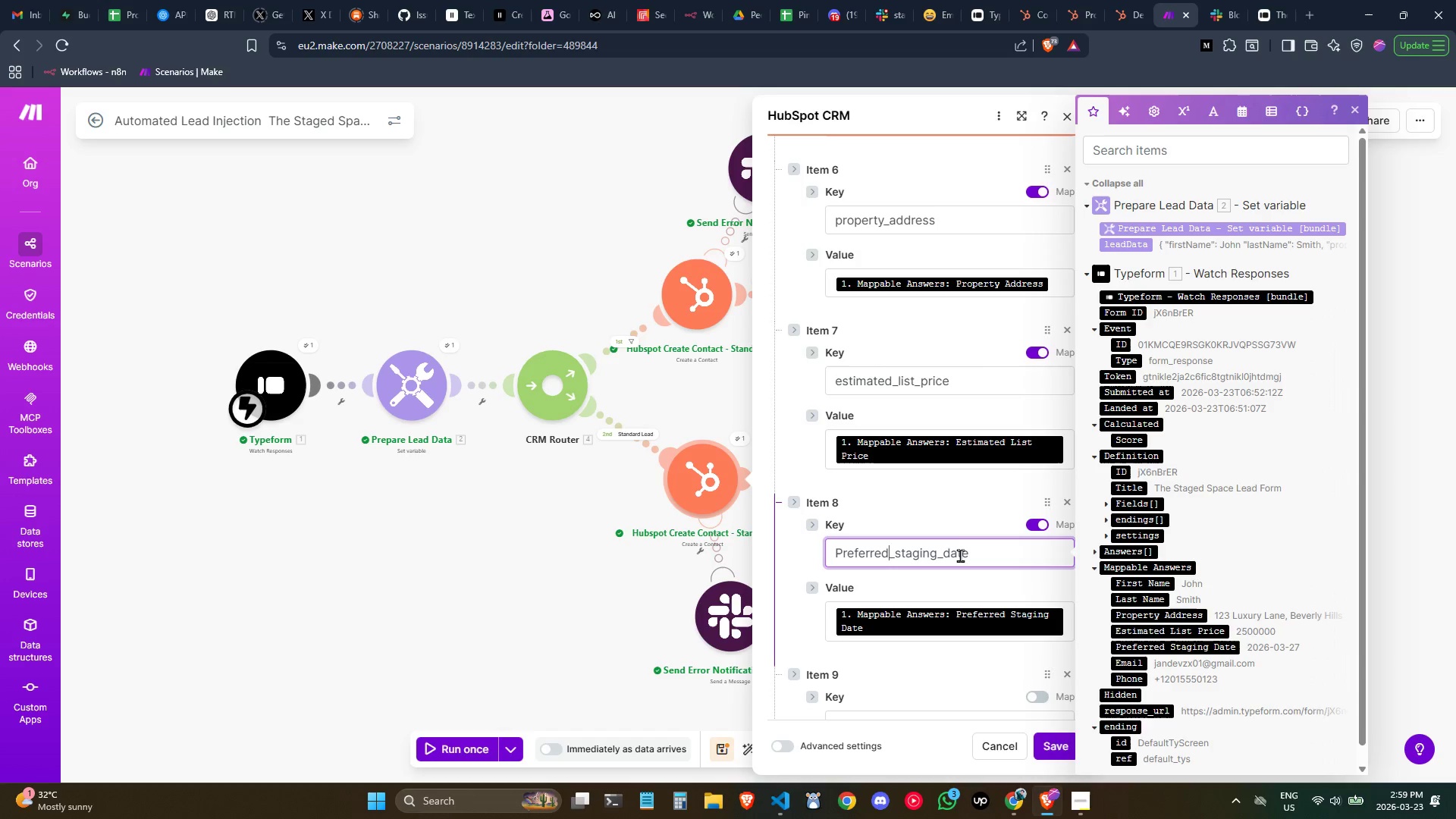 
key(Control+ControlLeft)
 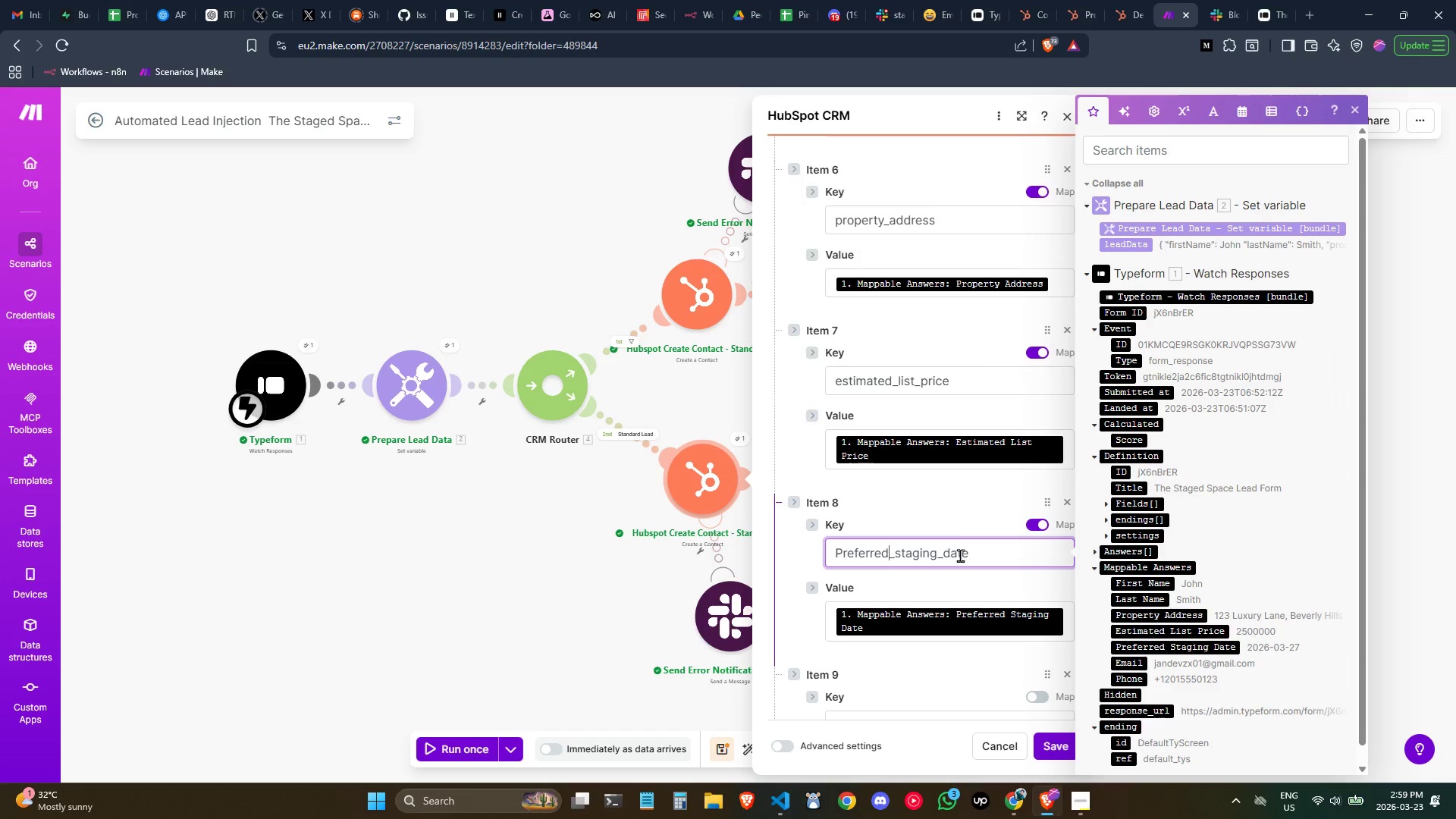 
key(Control+ArrowLeft)
 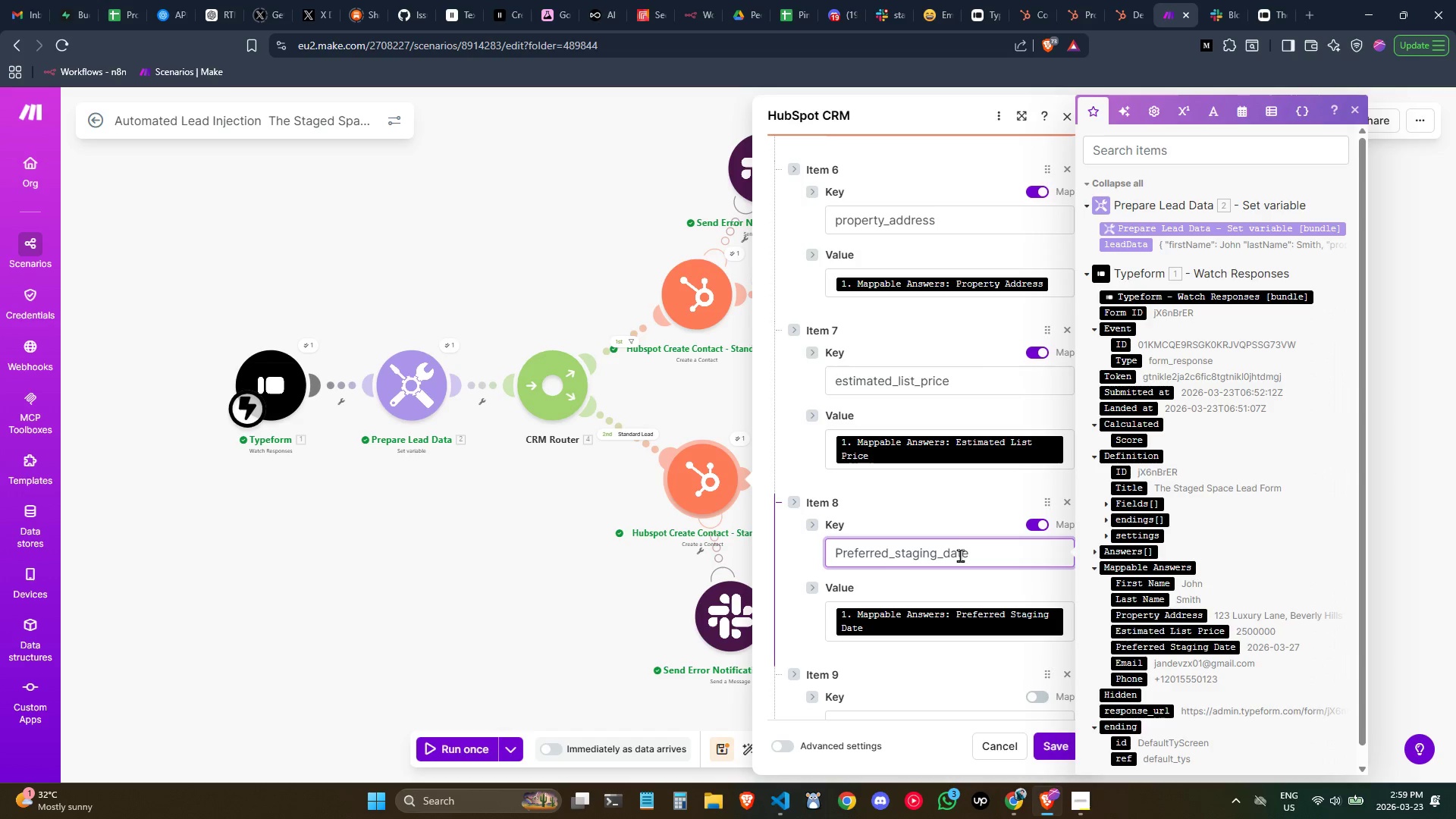 
key(ArrowRight)
 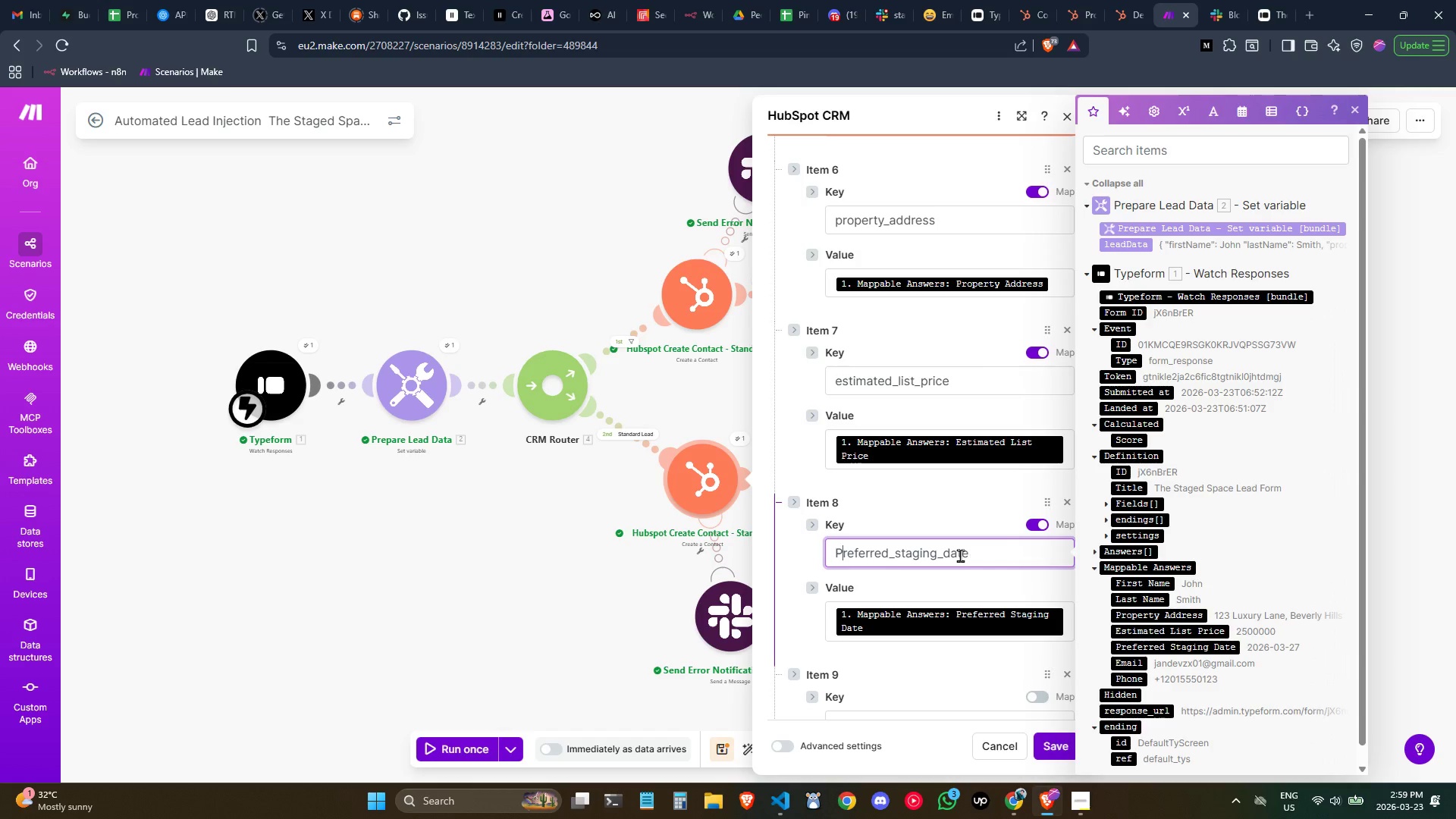 
key(Backspace)
 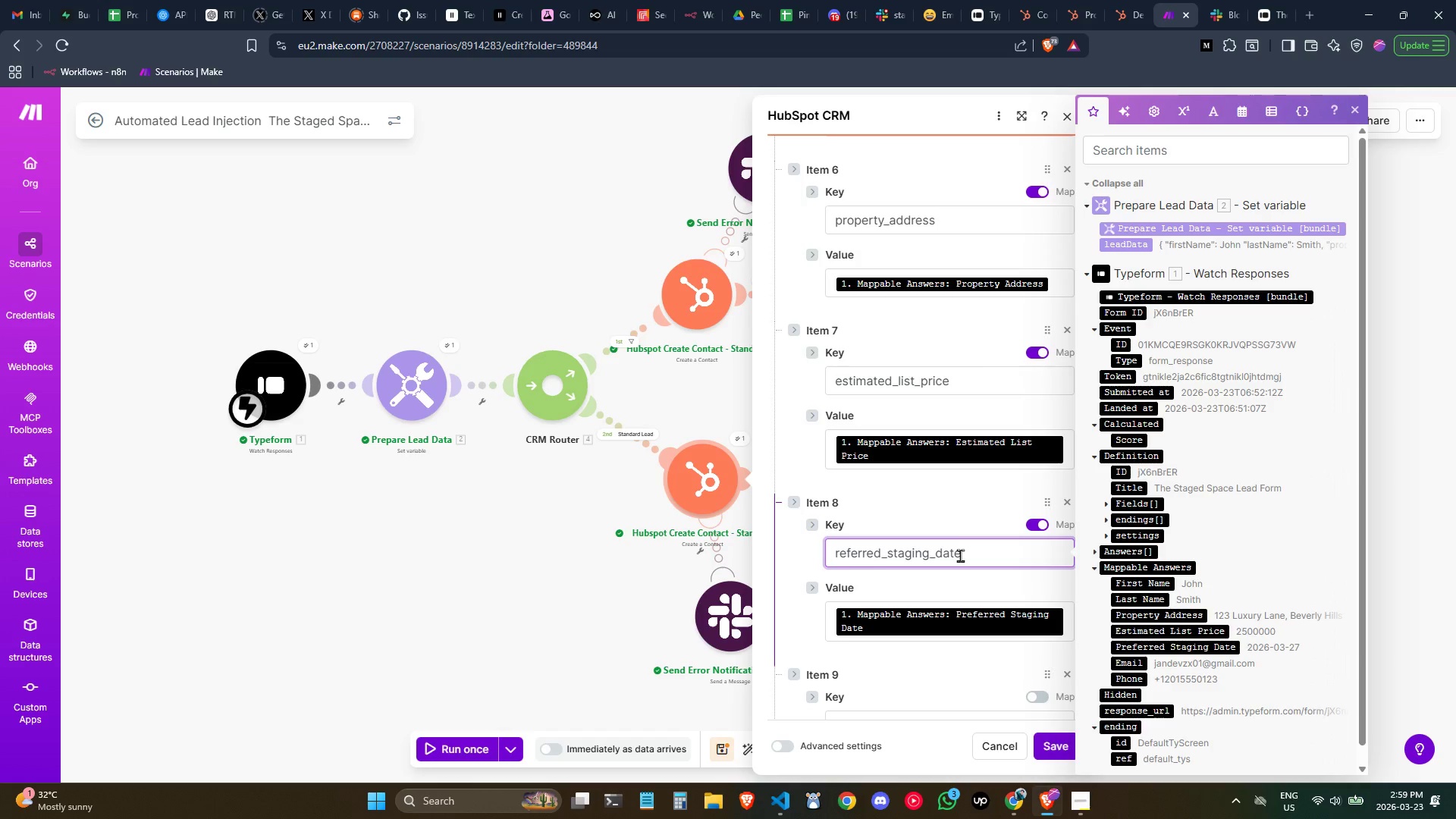 
key(P)
 